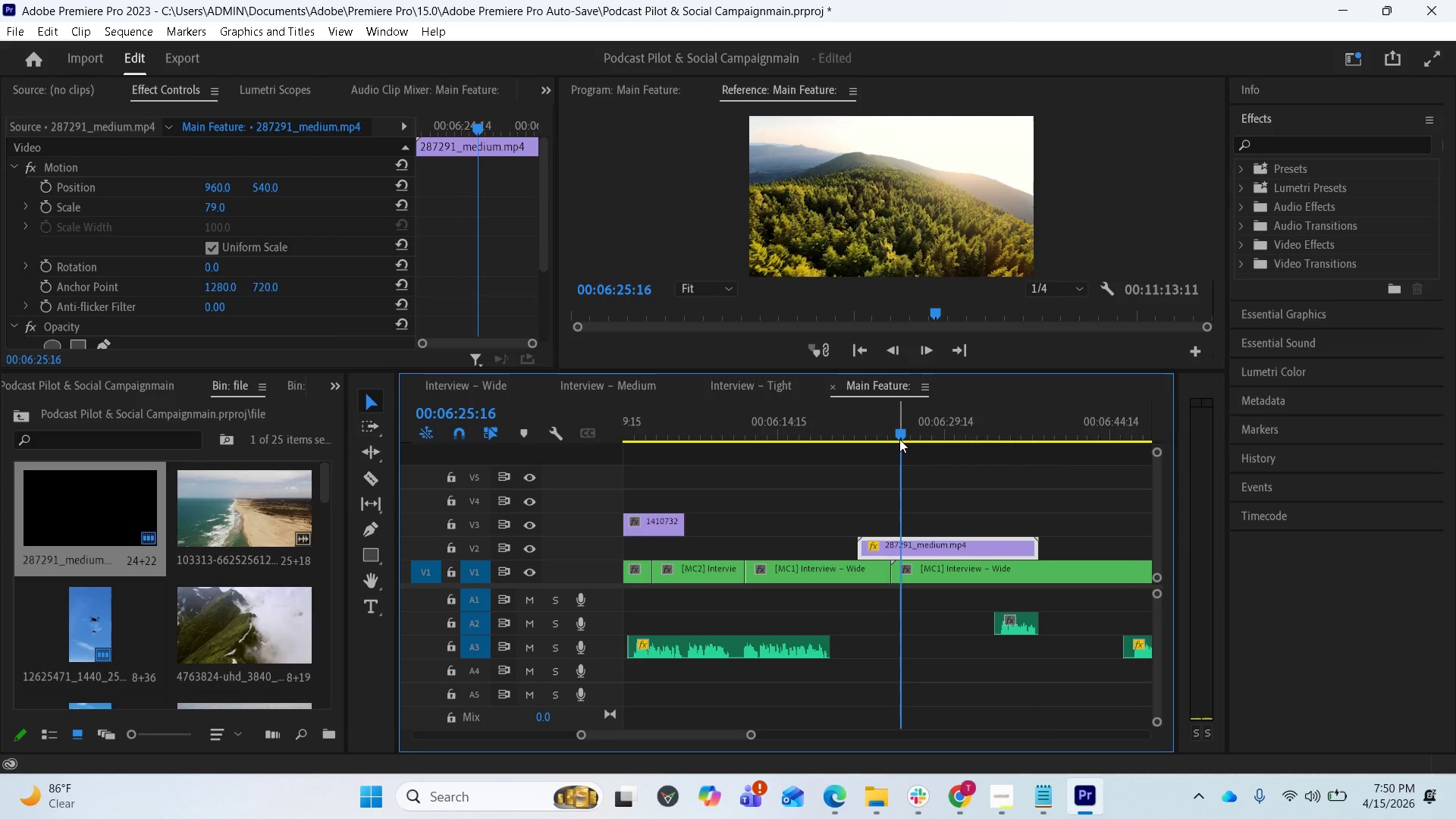 
left_click_drag(start_coordinate=[899, 438], to_coordinate=[856, 438])
 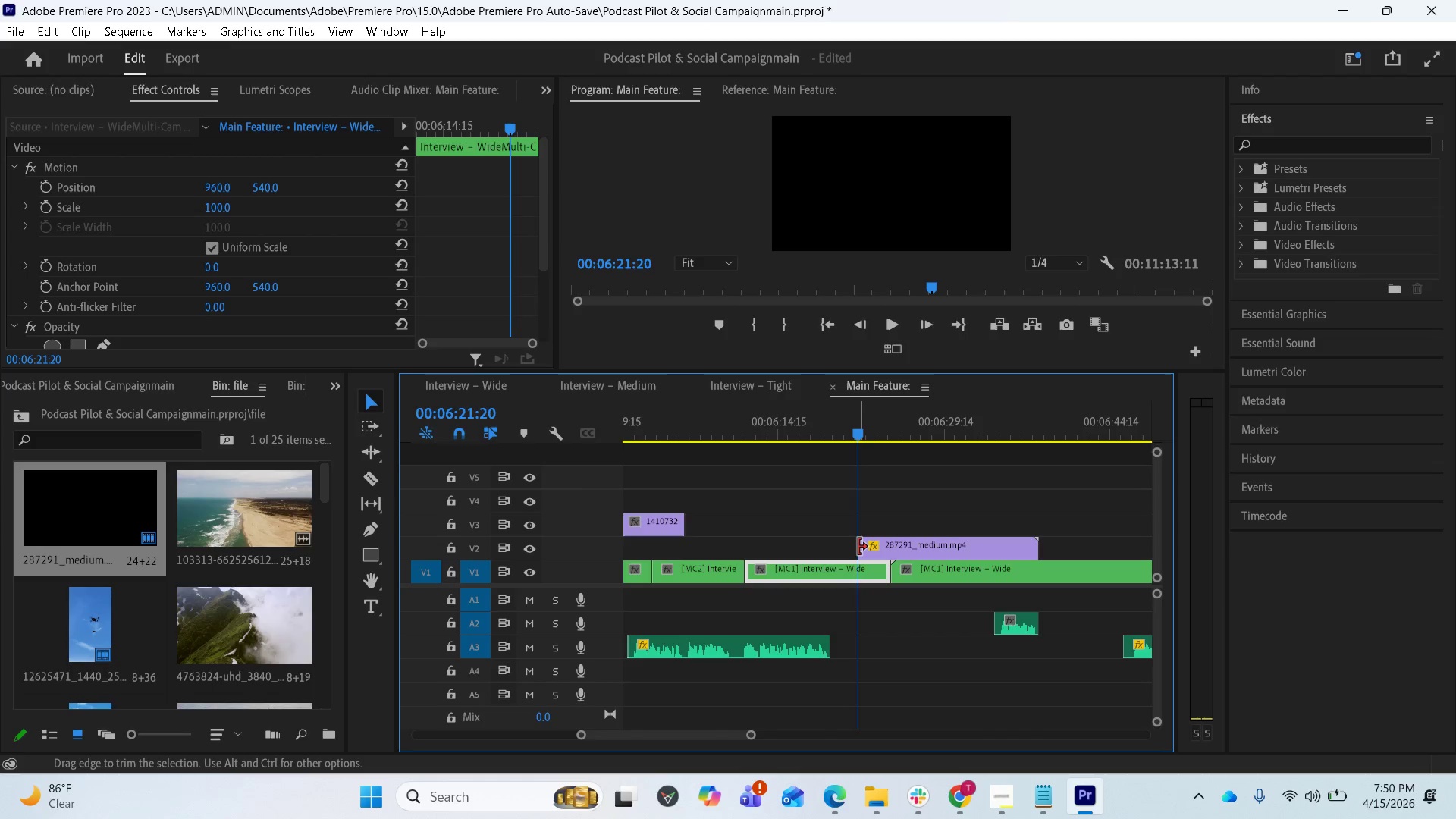 
left_click_drag(start_coordinate=[858, 547], to_coordinate=[862, 547])
 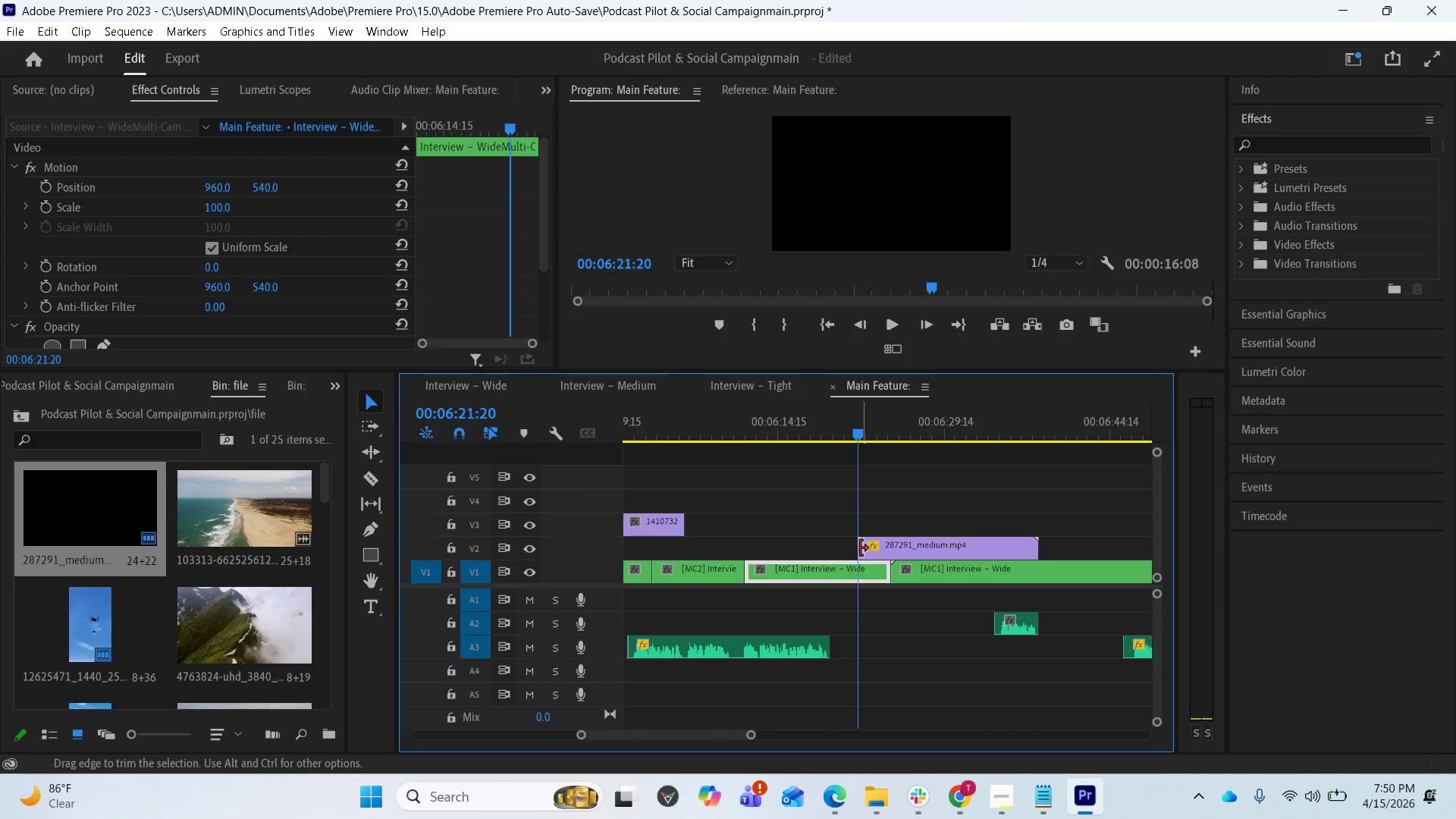 
left_click_drag(start_coordinate=[859, 549], to_coordinate=[868, 549])
 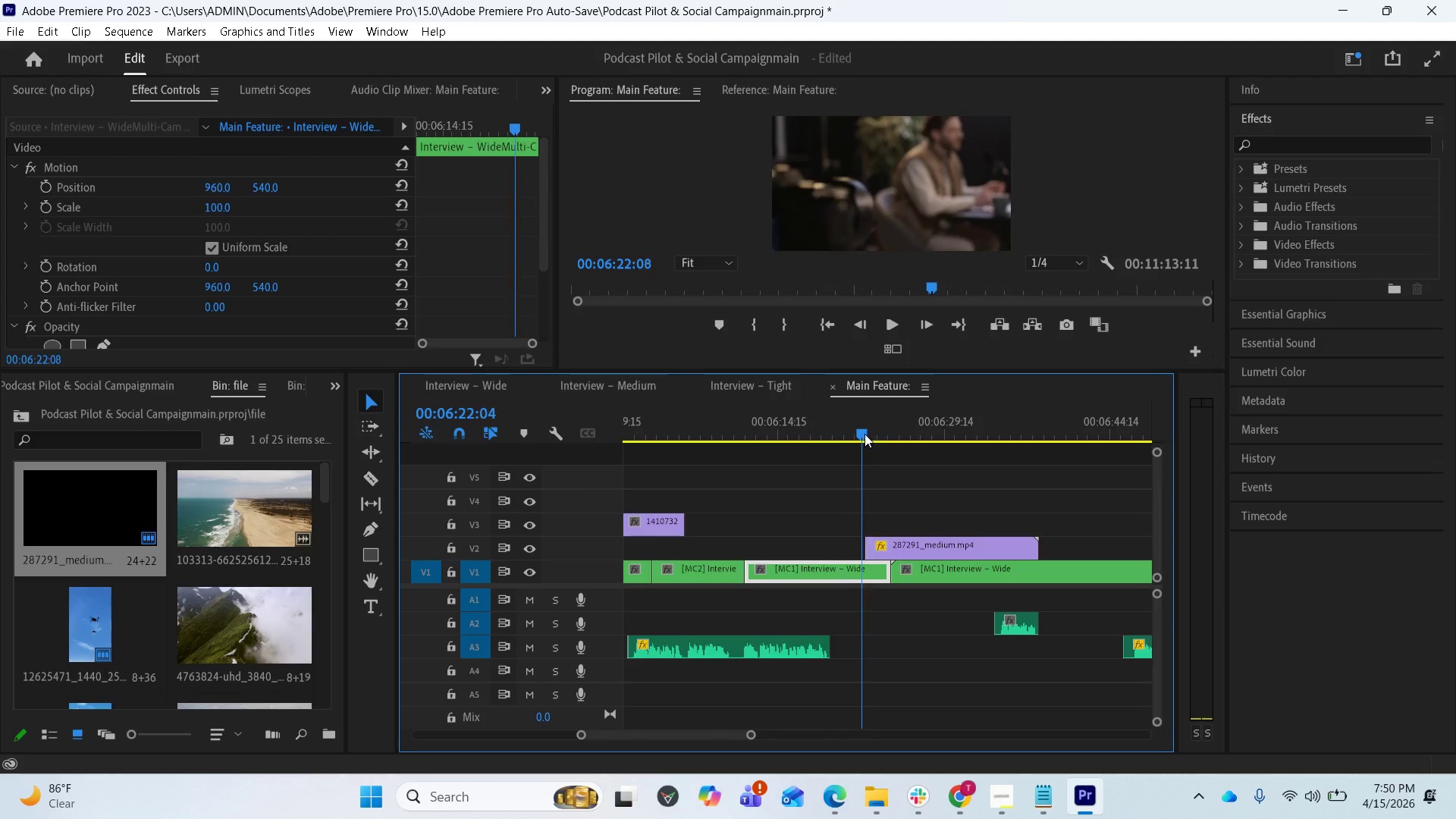 
wait(5.14)
 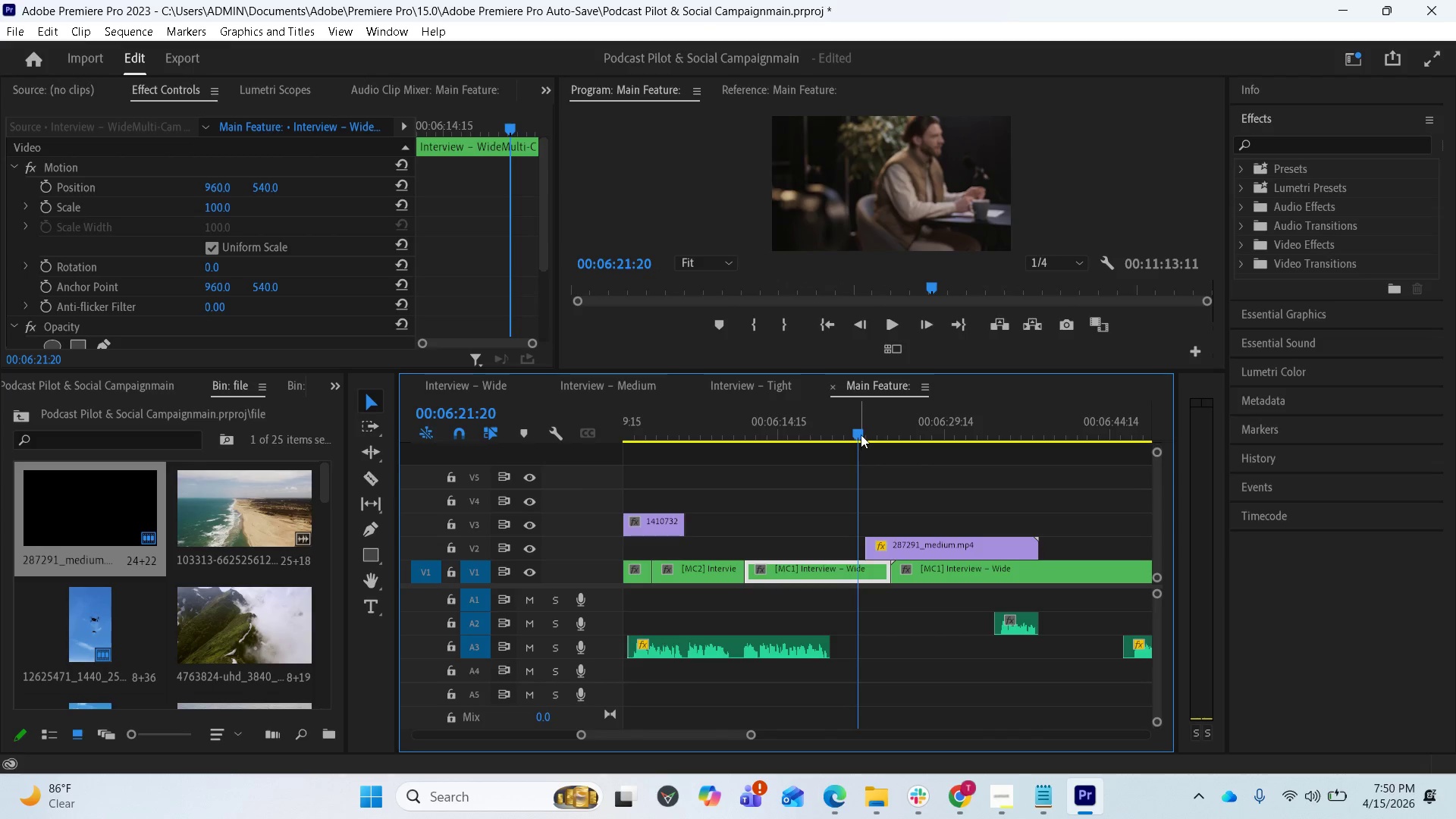 
left_click_drag(start_coordinate=[890, 544], to_coordinate=[878, 544])
 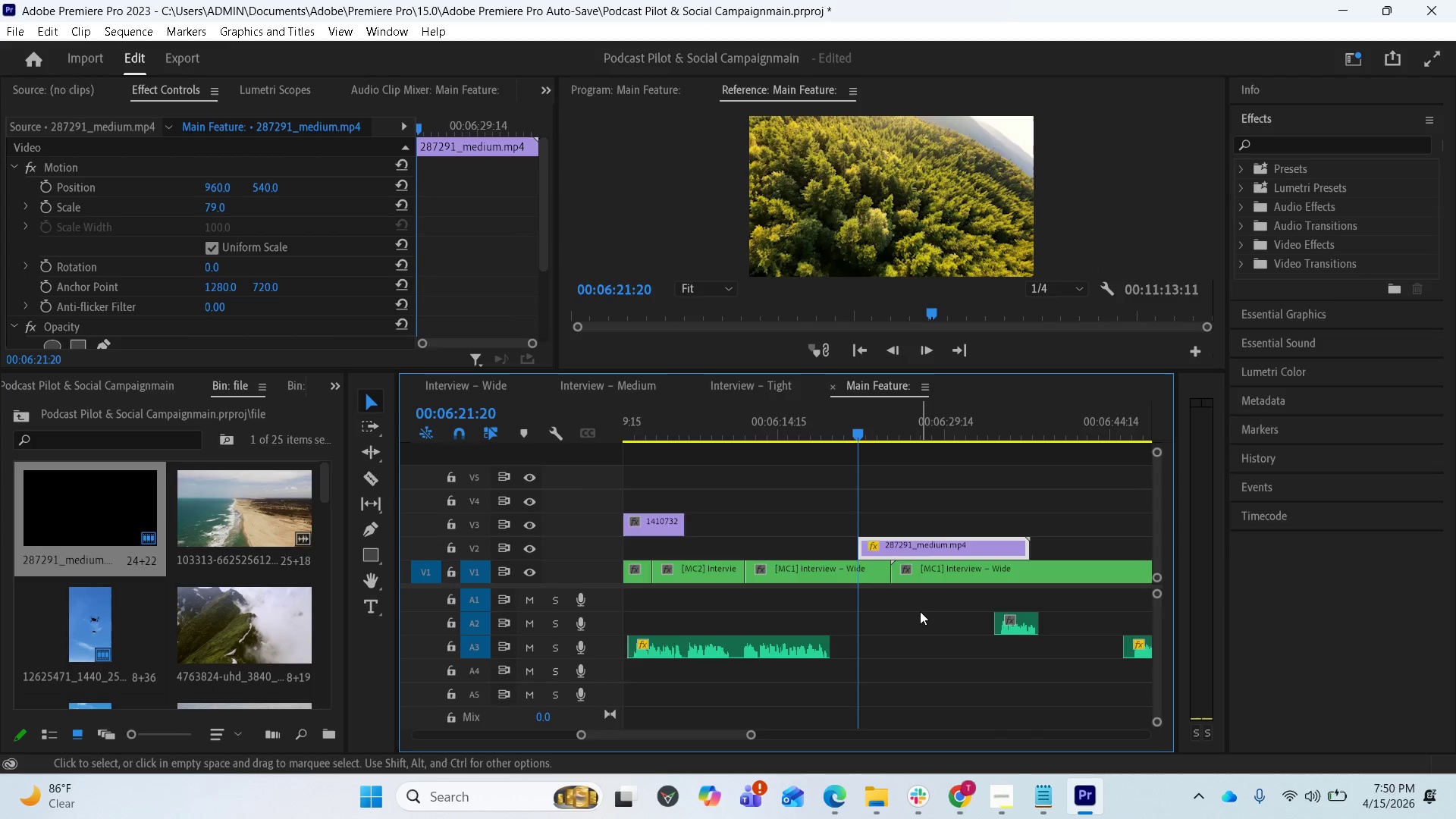 
key(Space)
 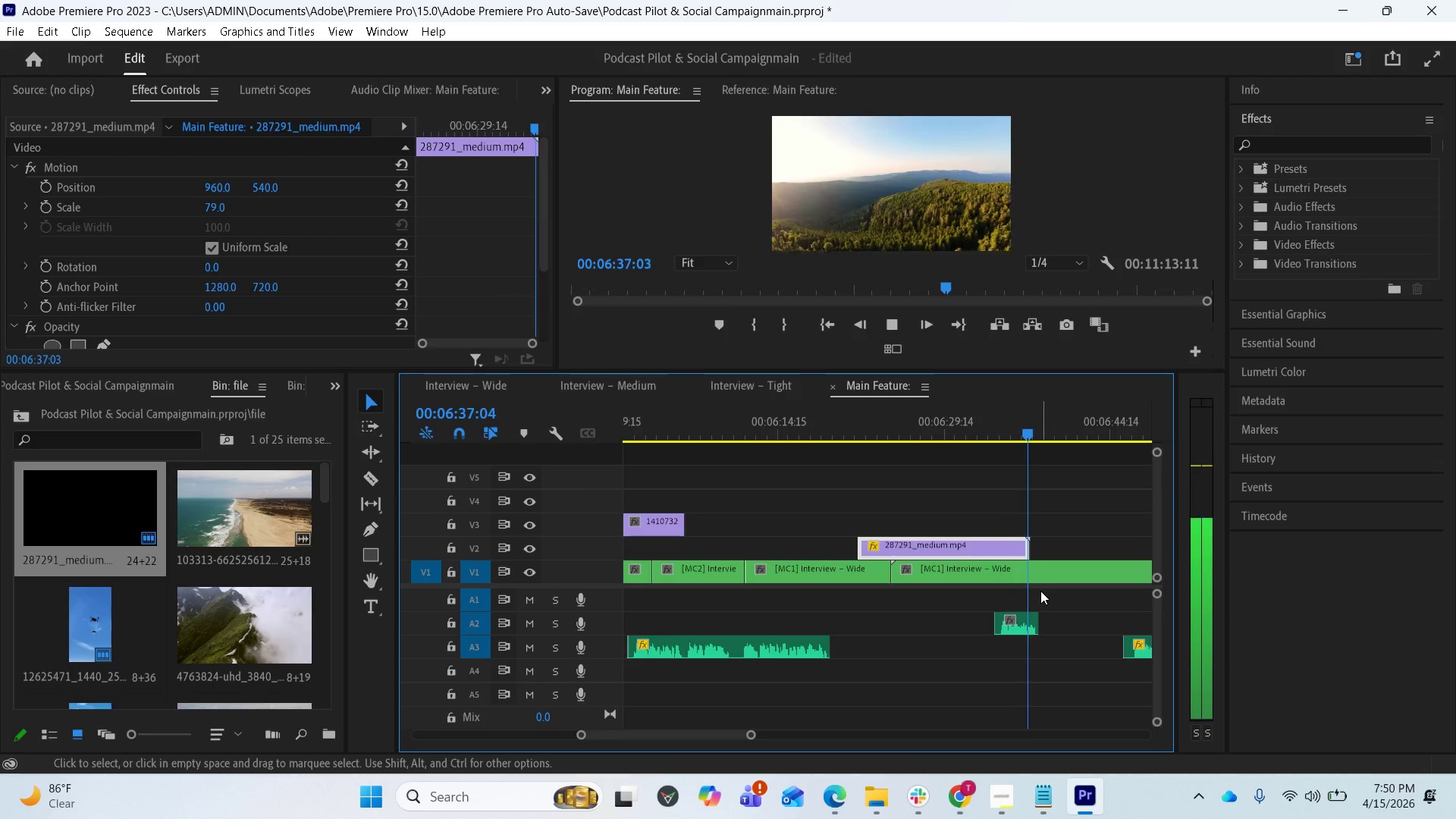 
wait(20.51)
 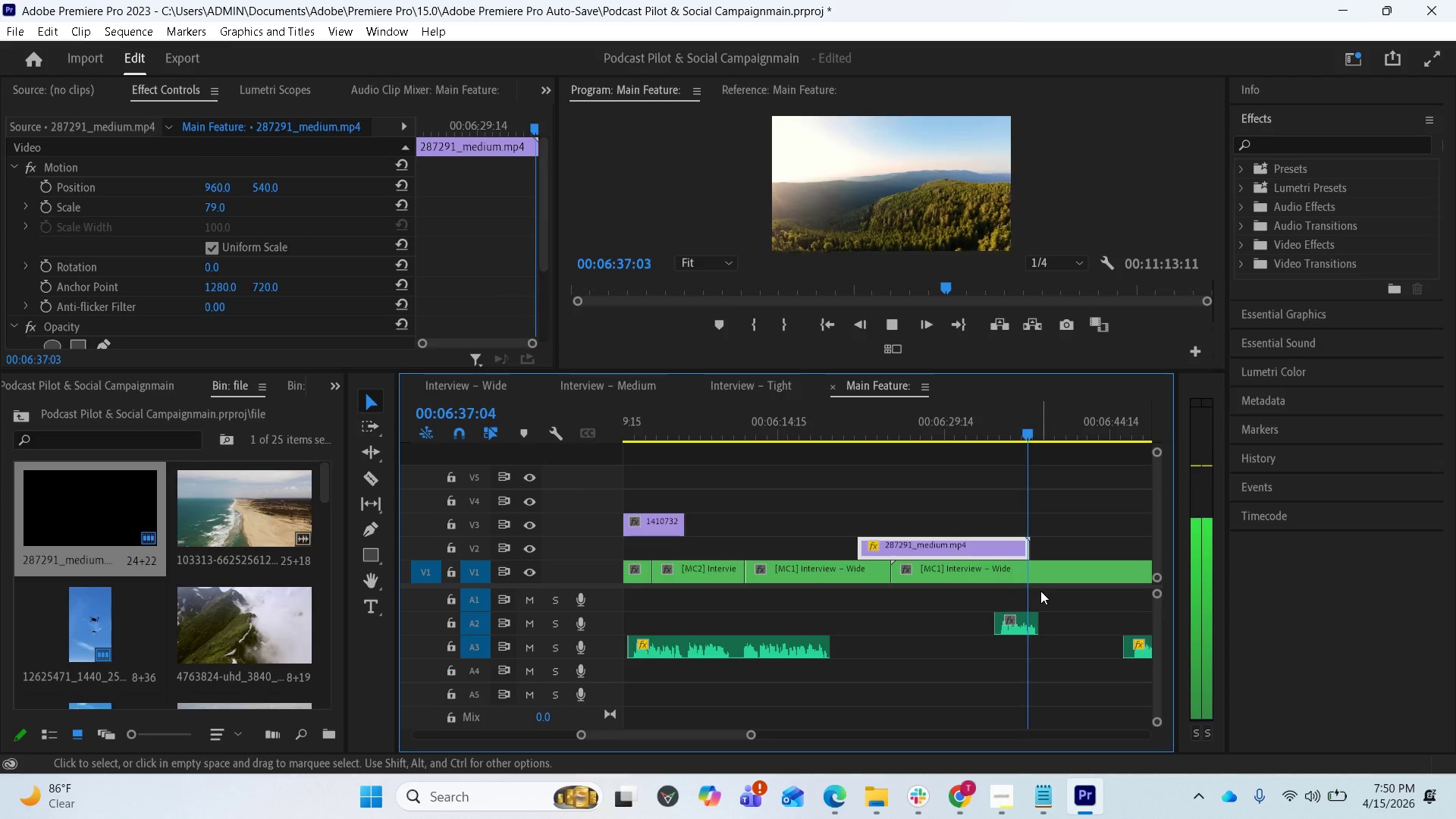 
key(Space)
 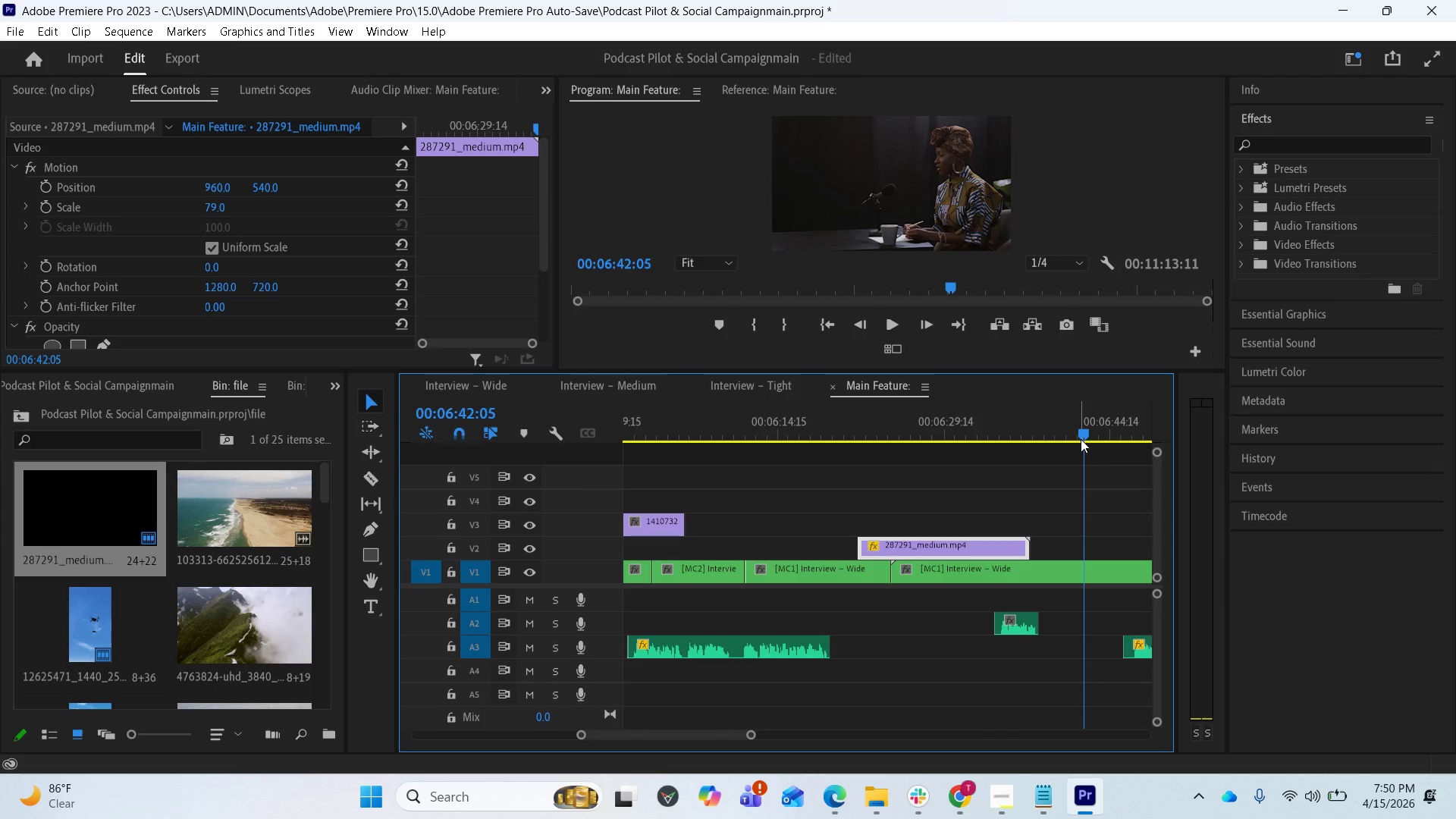 
left_click_drag(start_coordinate=[1081, 437], to_coordinate=[1020, 444])
 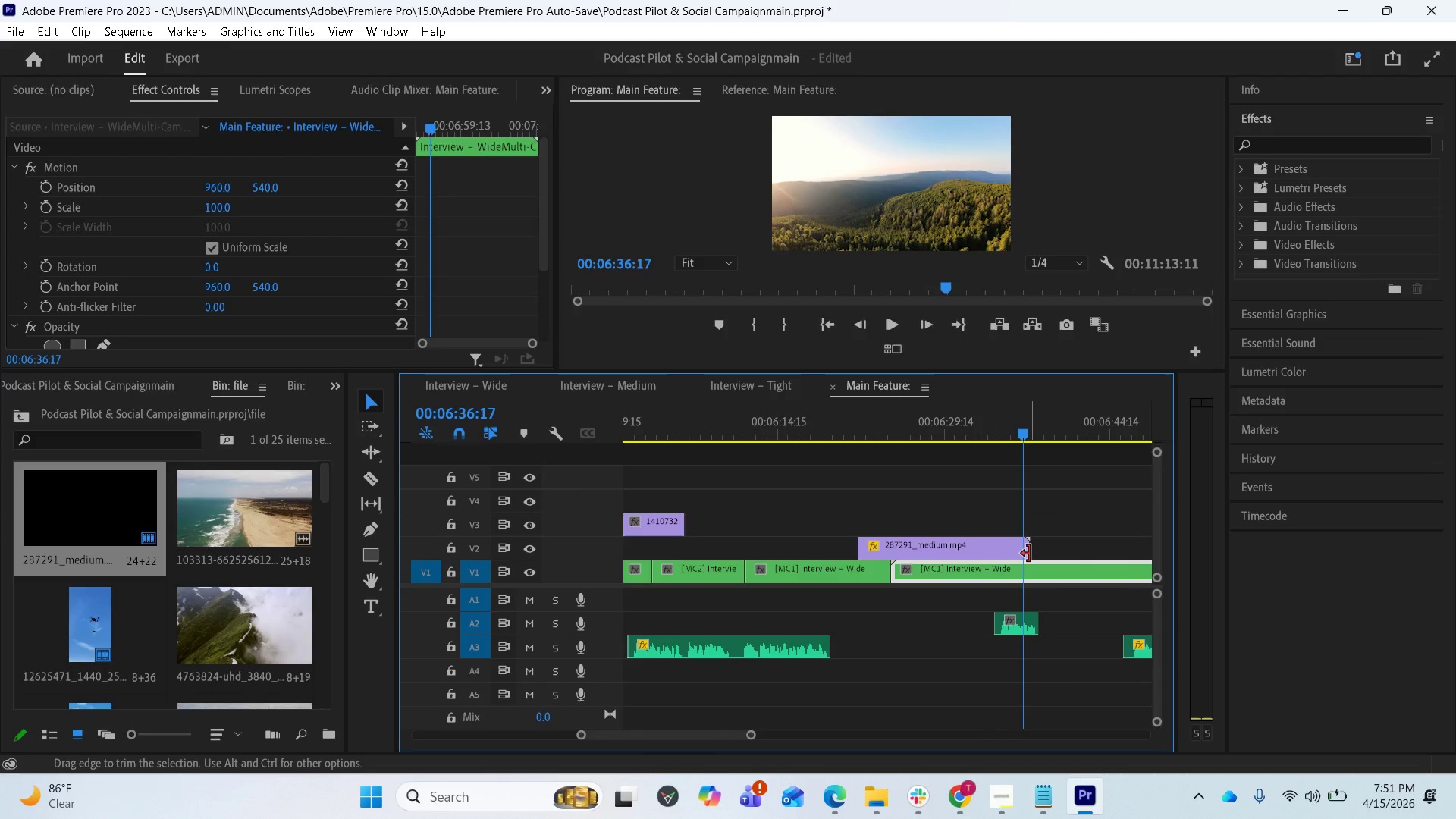 
left_click_drag(start_coordinate=[1029, 554], to_coordinate=[1004, 554])
 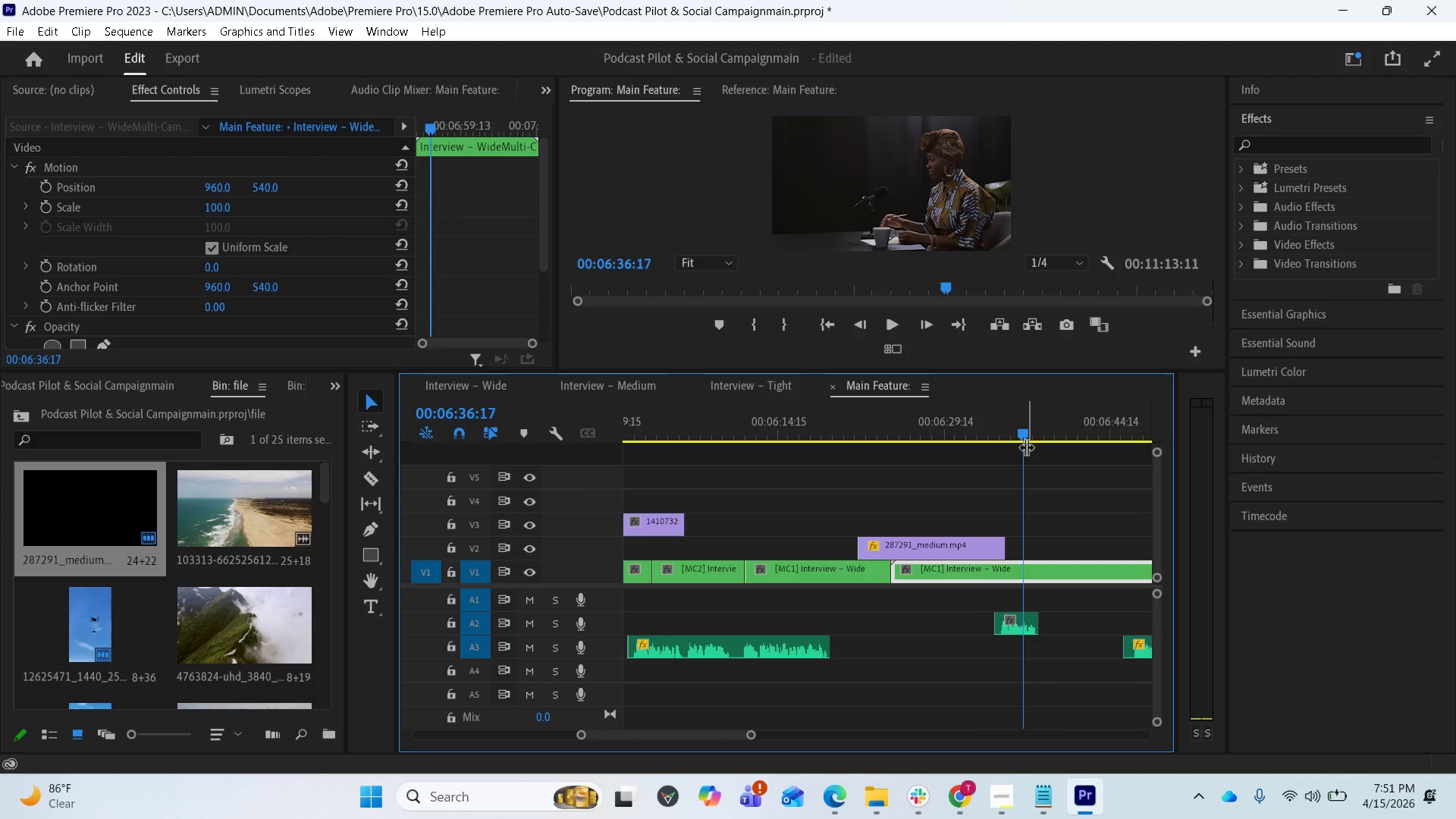 
left_click_drag(start_coordinate=[1020, 438], to_coordinate=[988, 438])
 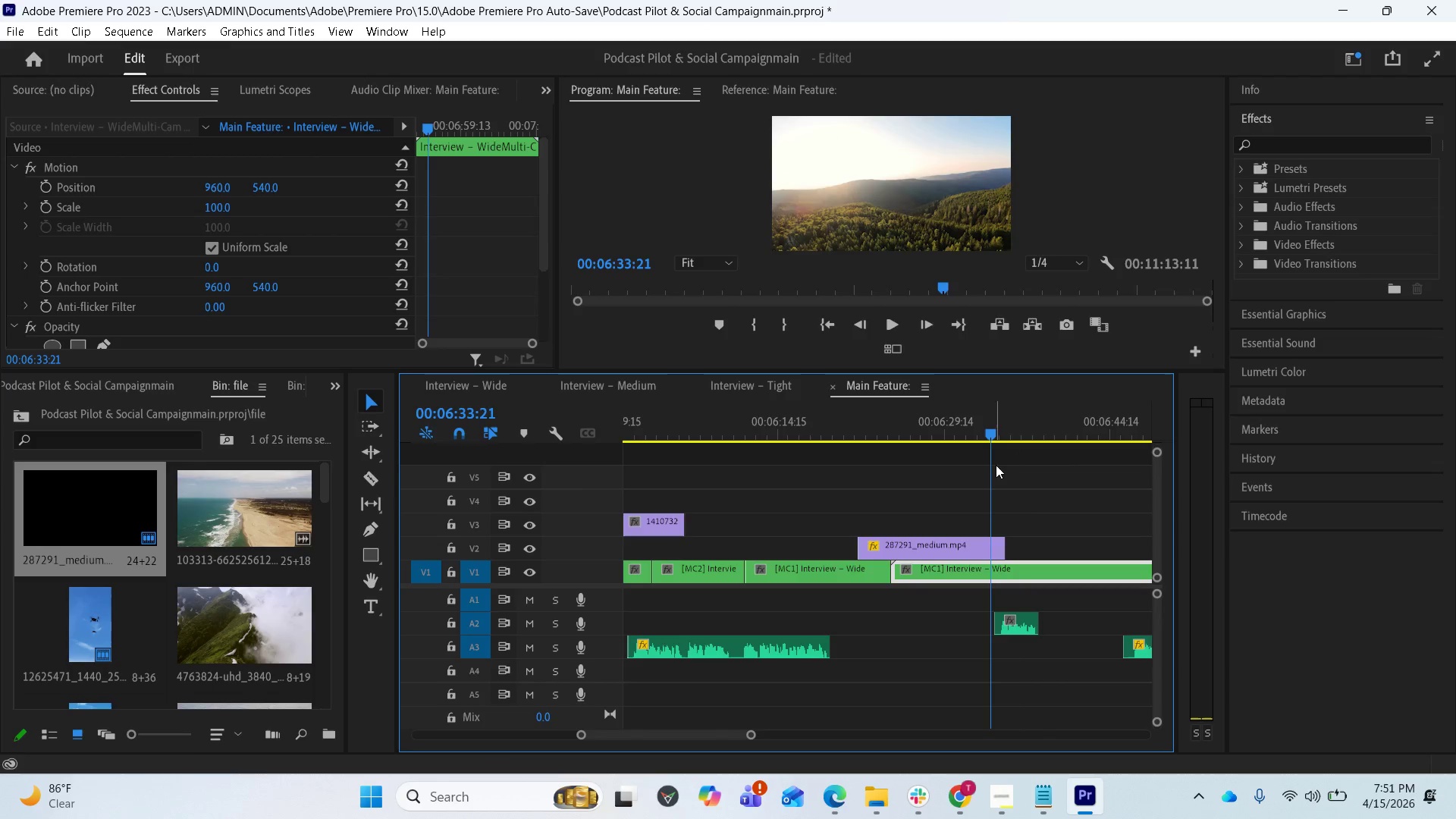 
key(Space)
 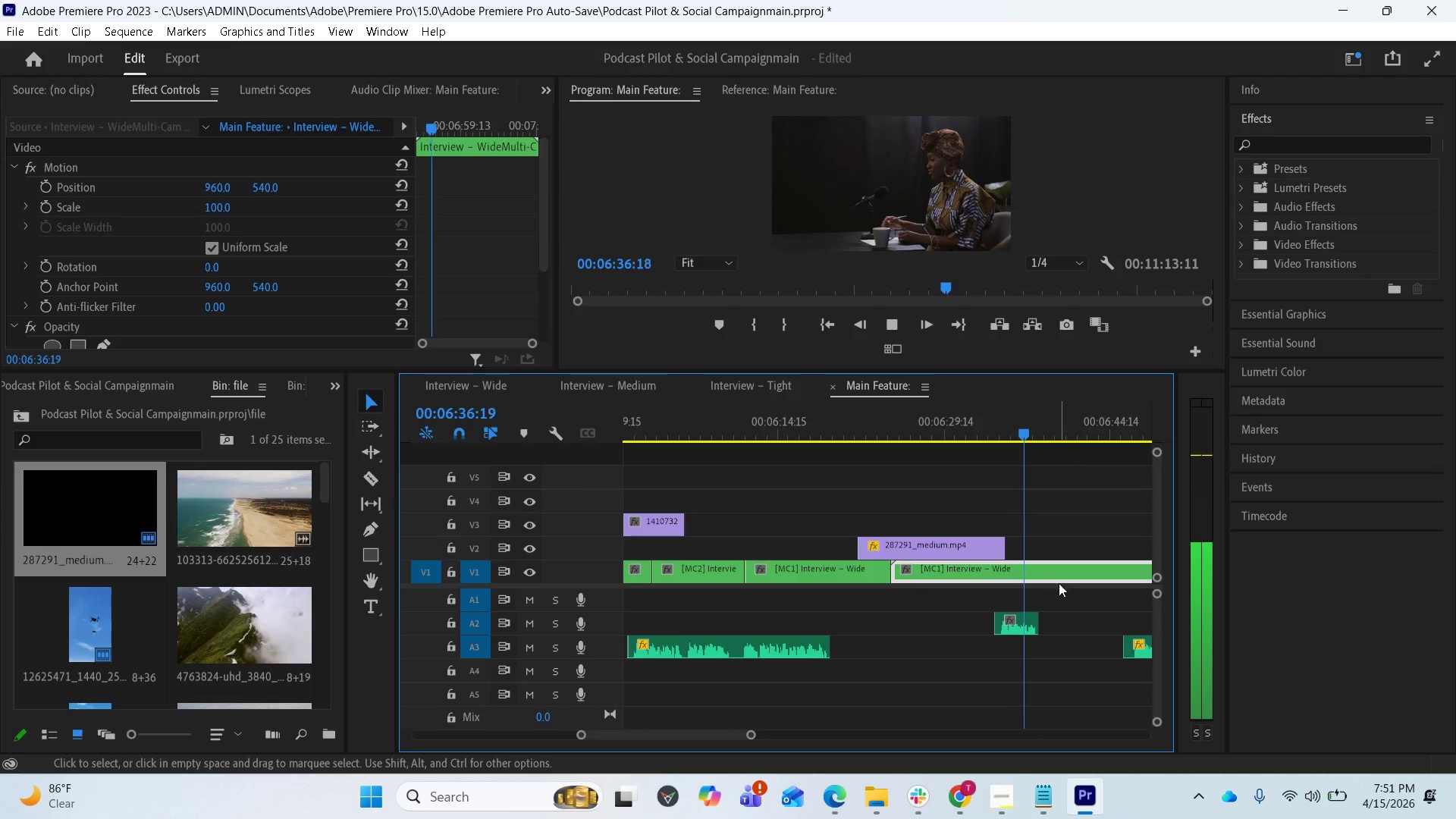 
wait(8.2)
 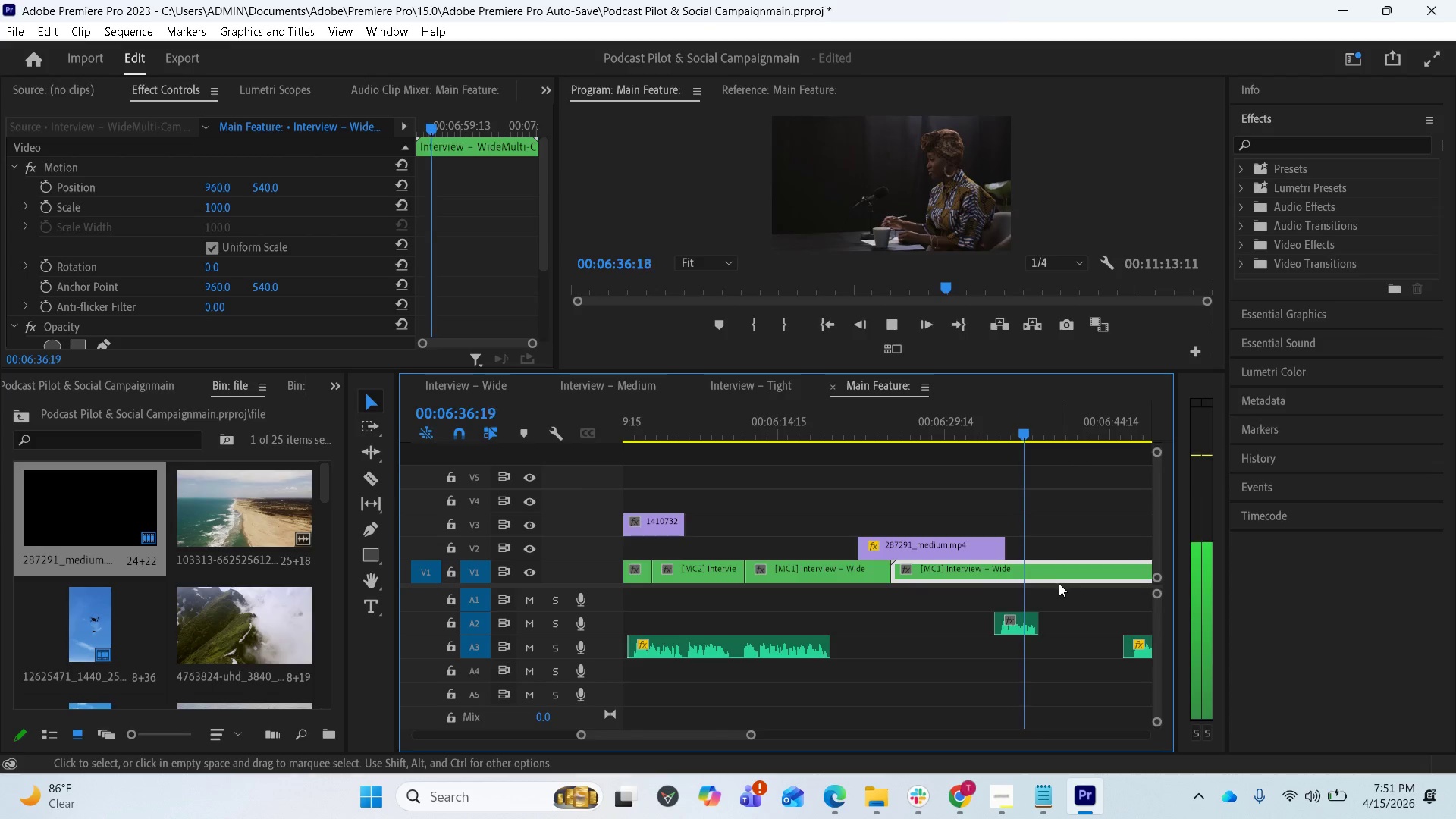 
key(Space)
 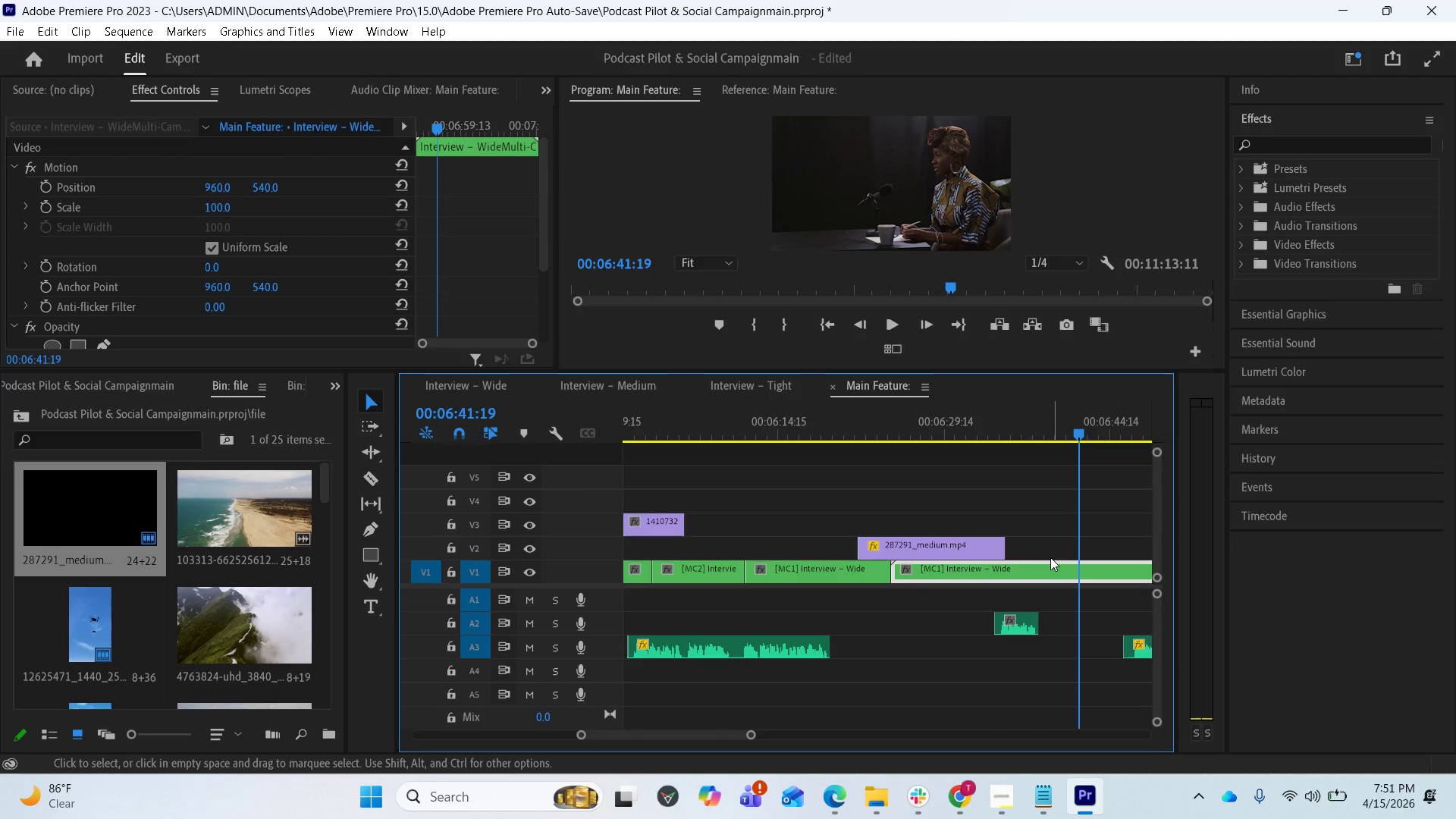 
left_click([1012, 572])
 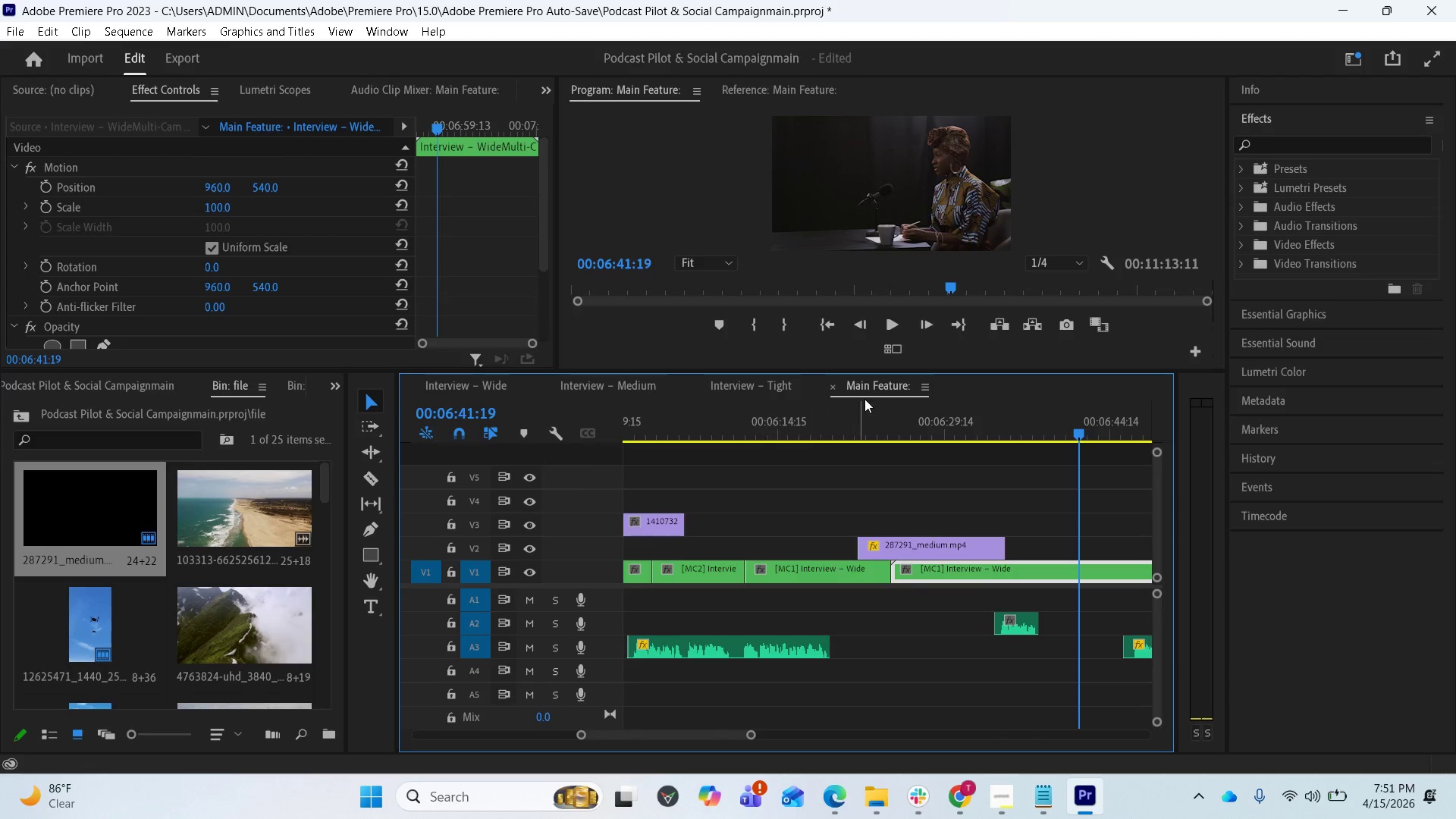 
left_click([899, 350])
 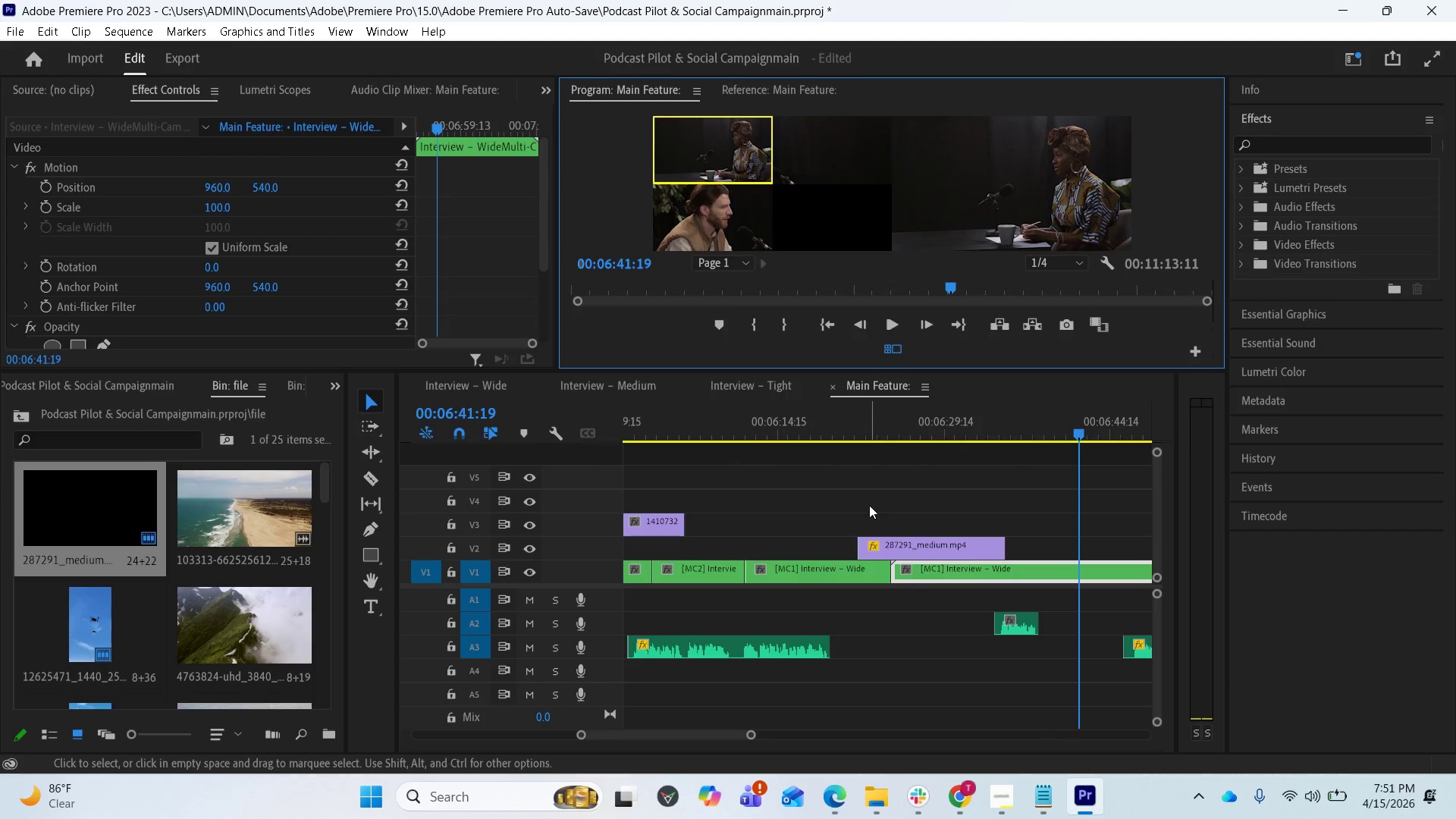 
key(Control+S)
 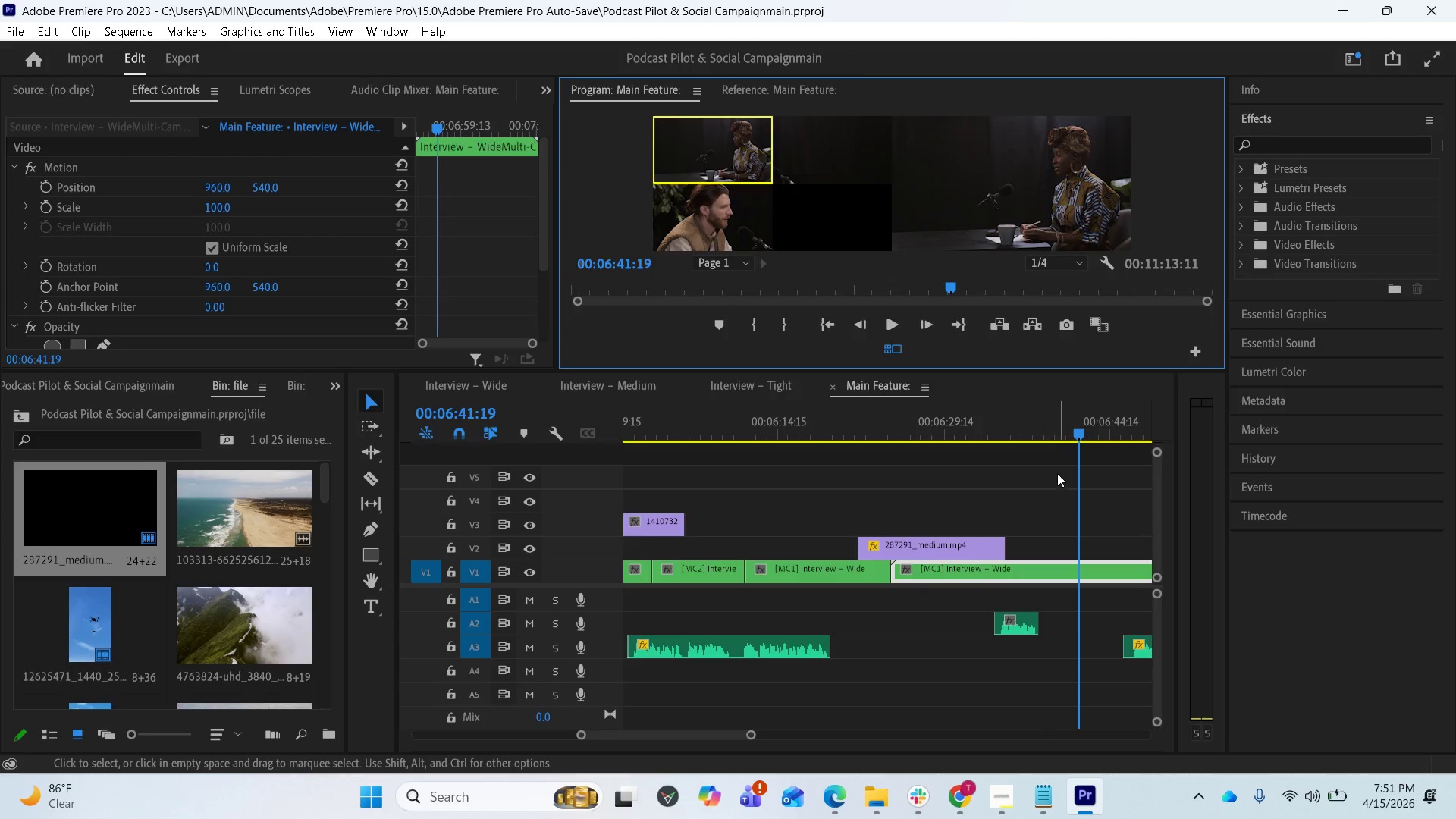 
left_click_drag(start_coordinate=[1076, 431], to_coordinate=[1045, 431])
 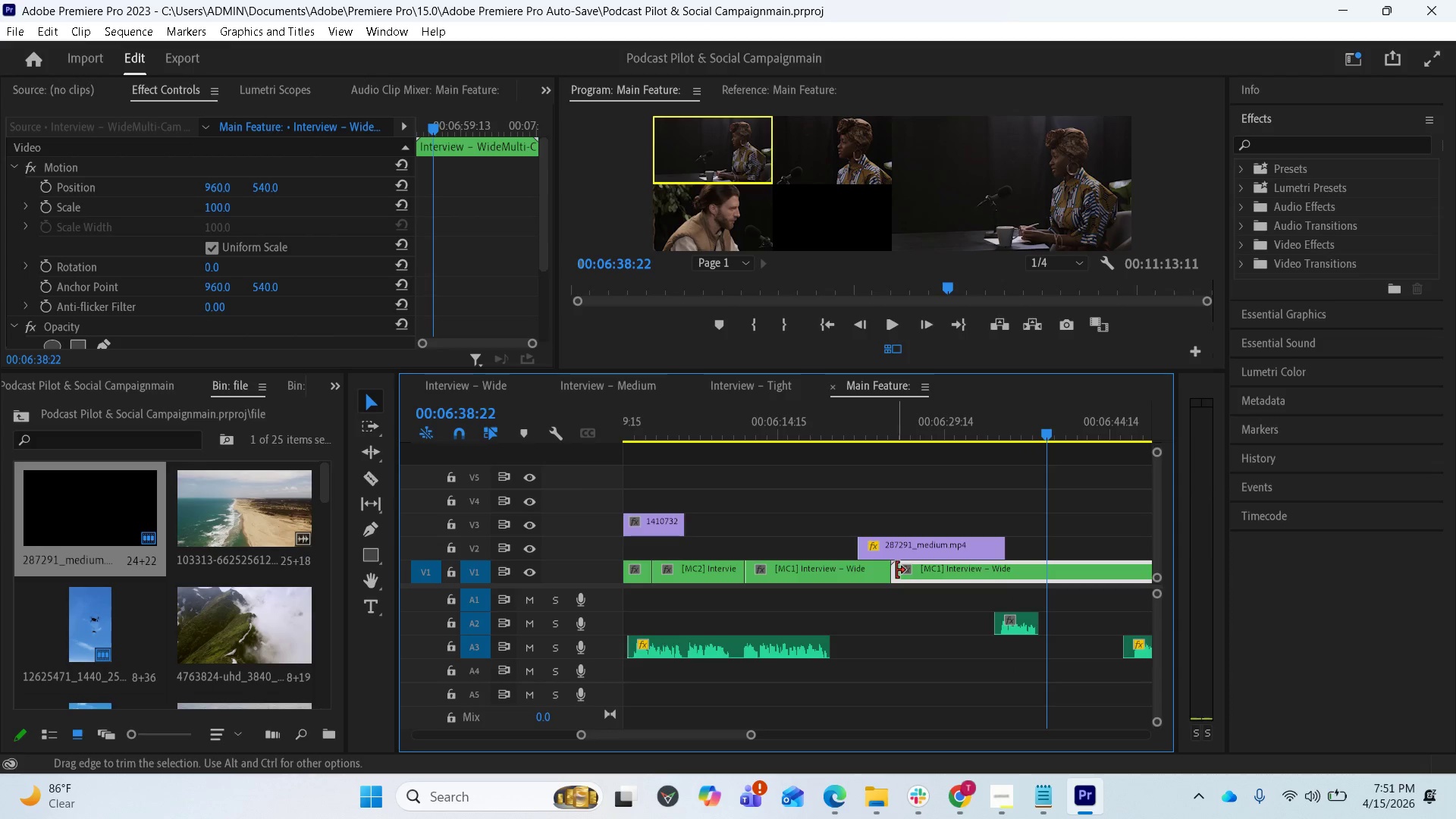 
left_click_drag(start_coordinate=[896, 570], to_coordinate=[1002, 567])
 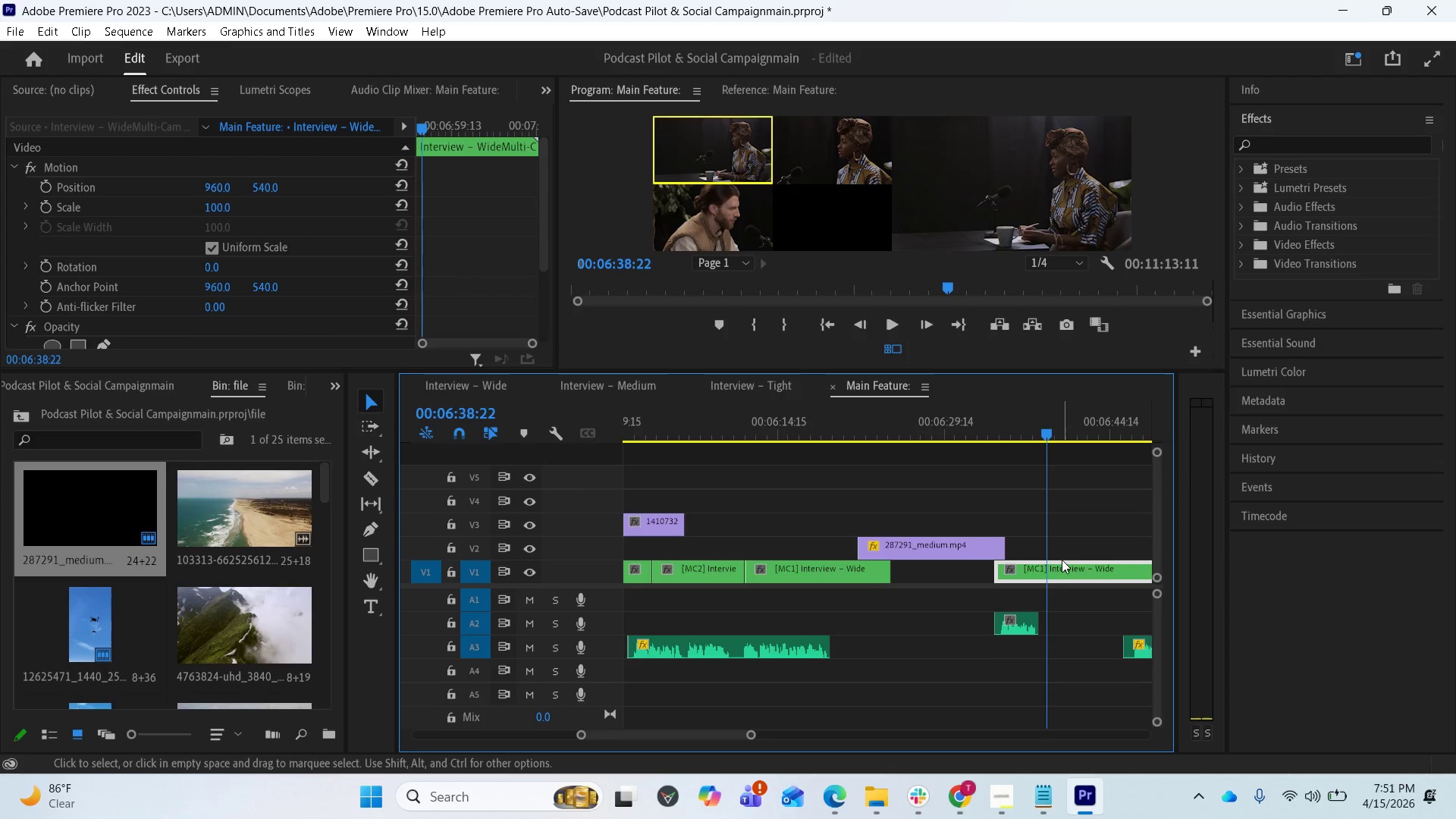 
scroll: coordinate [1013, 569], scroll_direction: down, amount: 22.0
 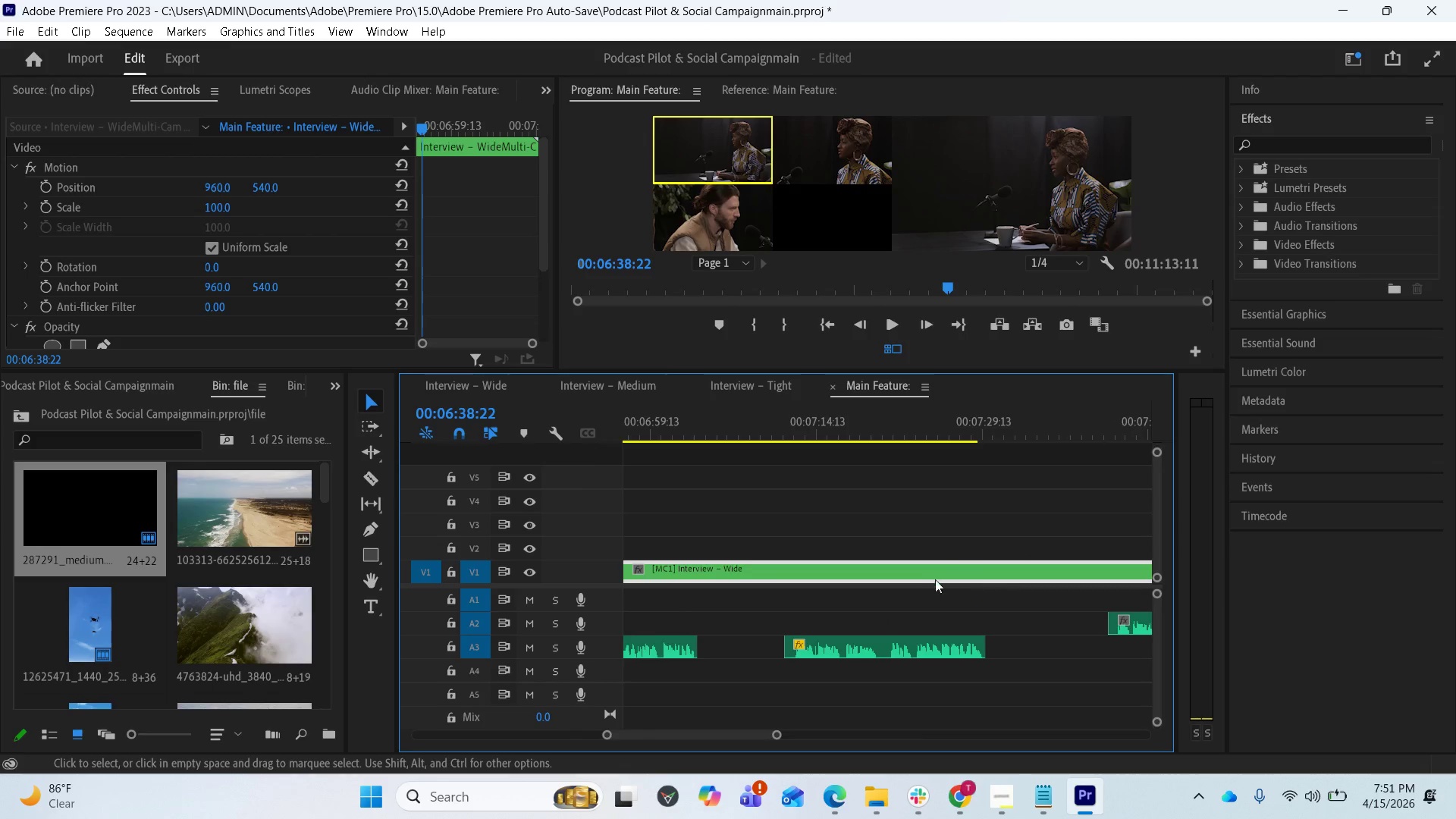 
key(Control+ControlLeft)
 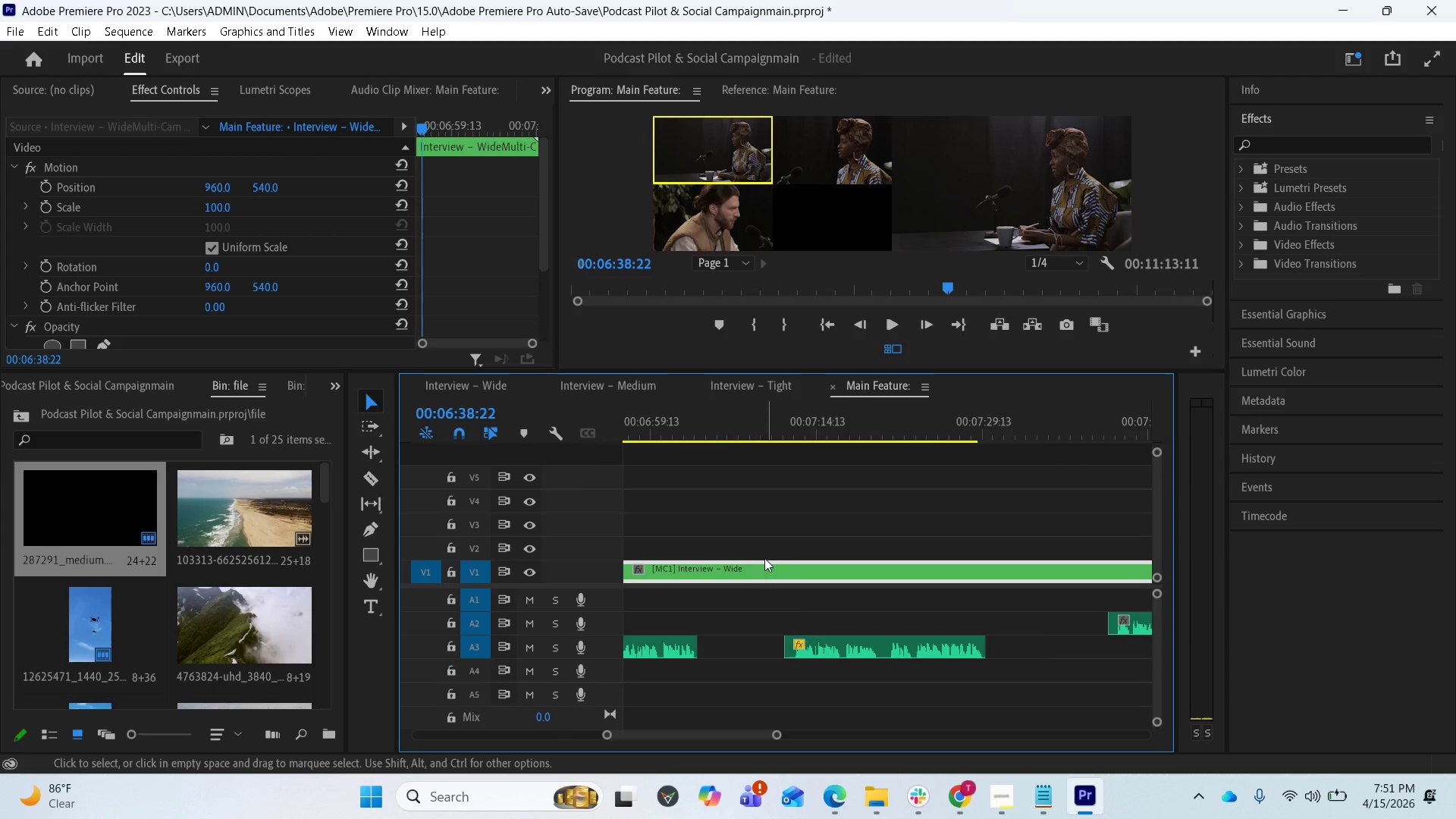 
scroll: coordinate [817, 591], scroll_direction: up, amount: 14.0
 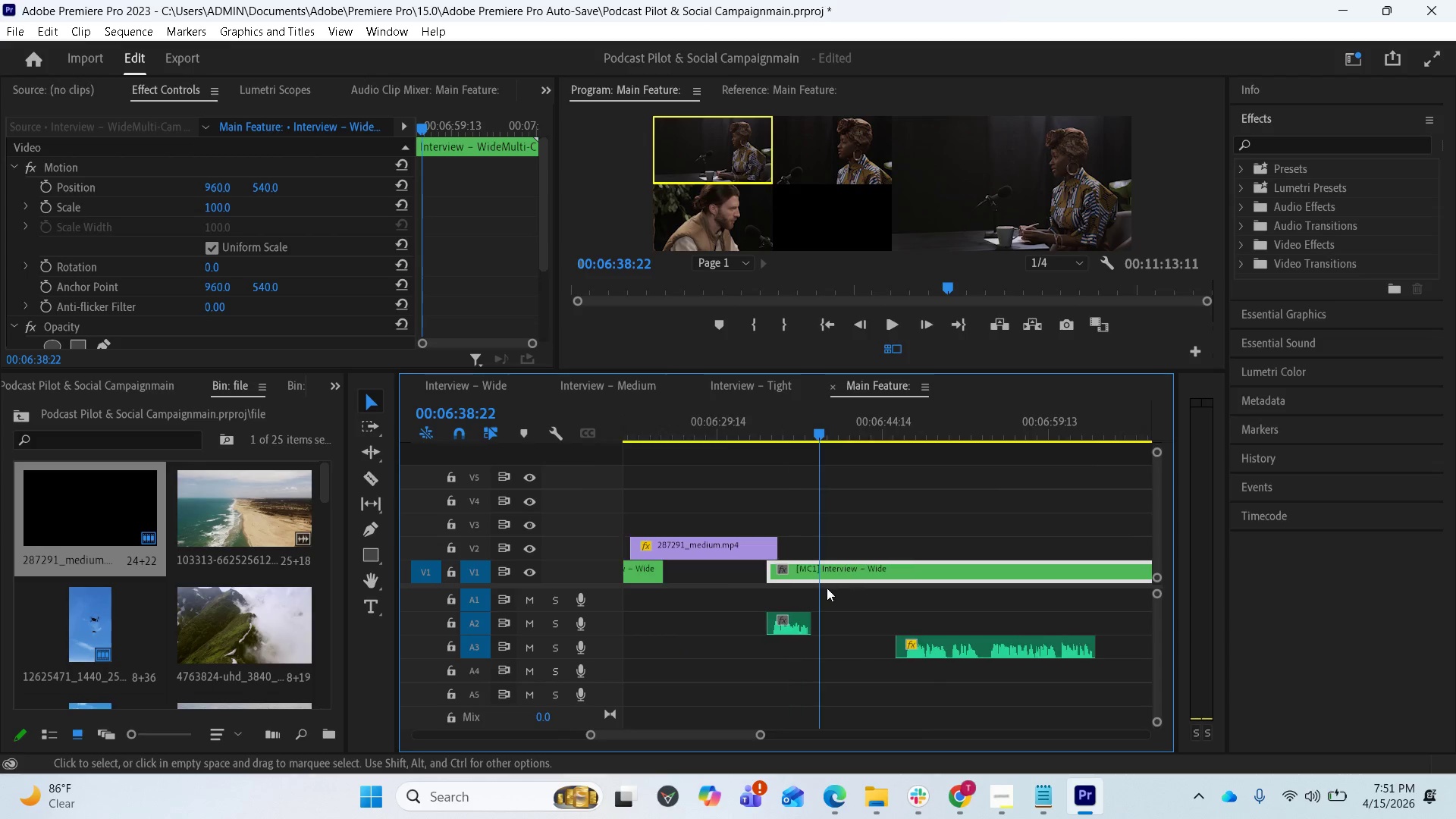 
key(Control+Z)
 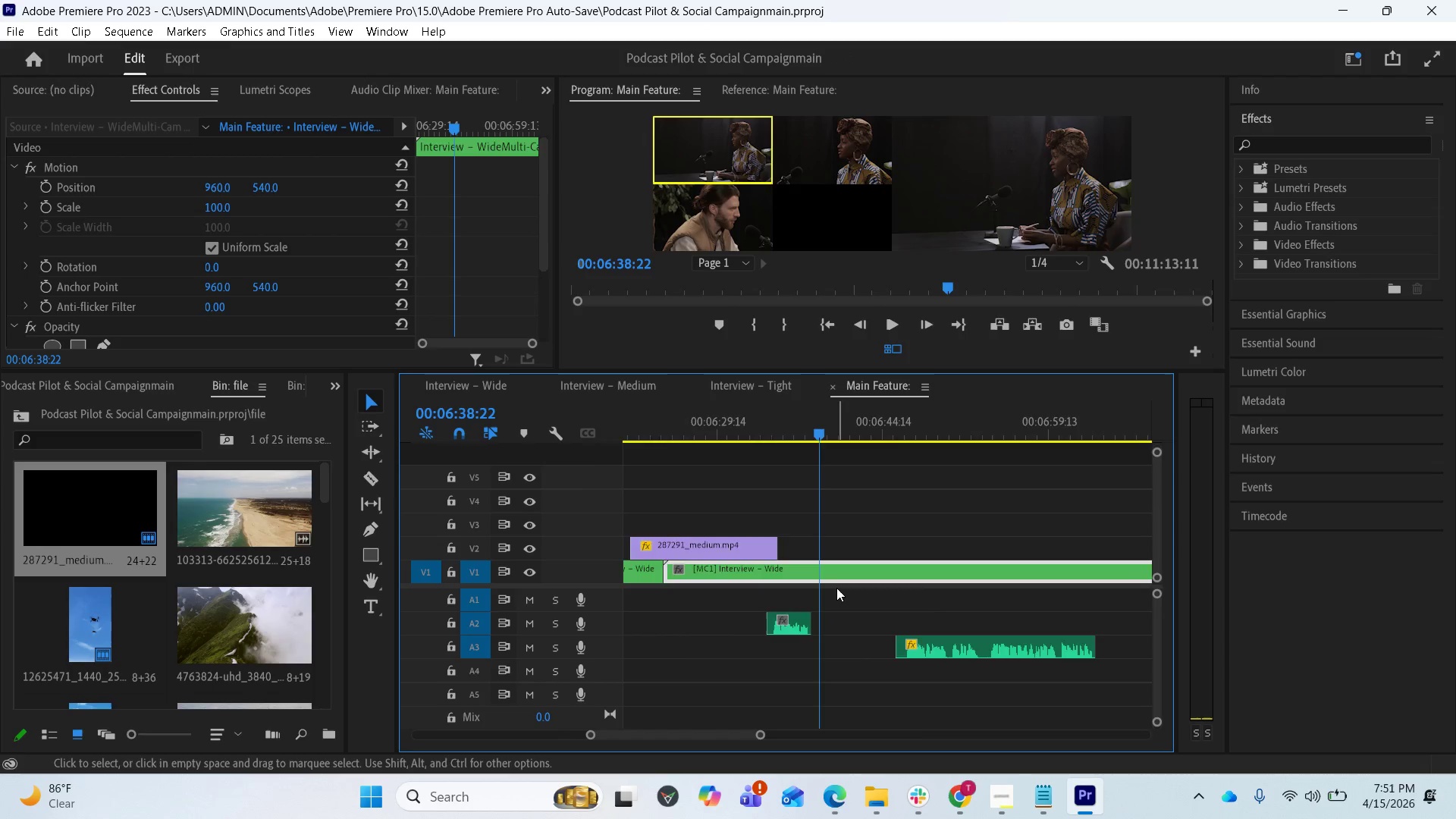 
scroll: coordinate [927, 556], scroll_direction: down, amount: 26.0
 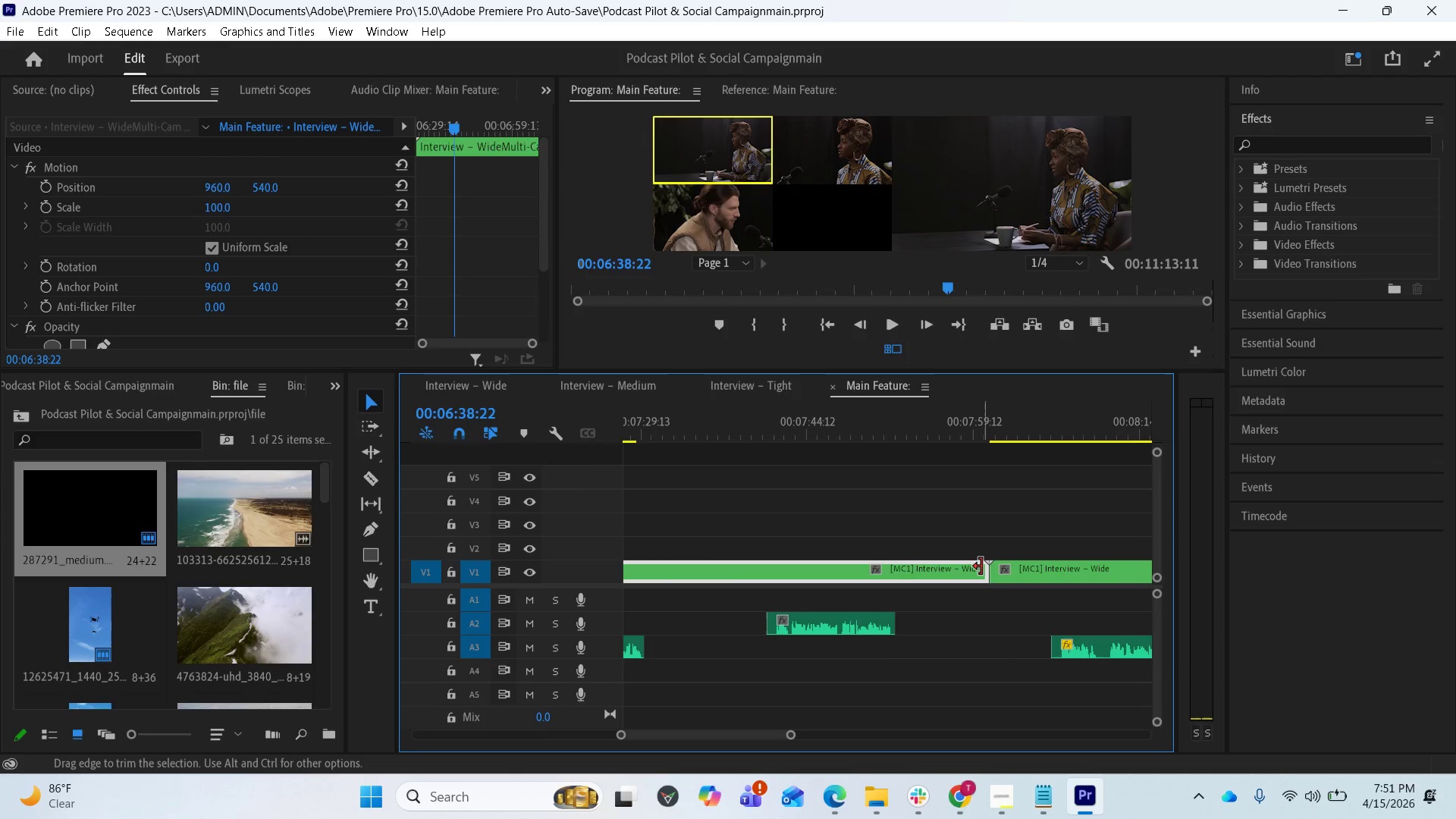 
left_click_drag(start_coordinate=[983, 566], to_coordinate=[789, 567])
 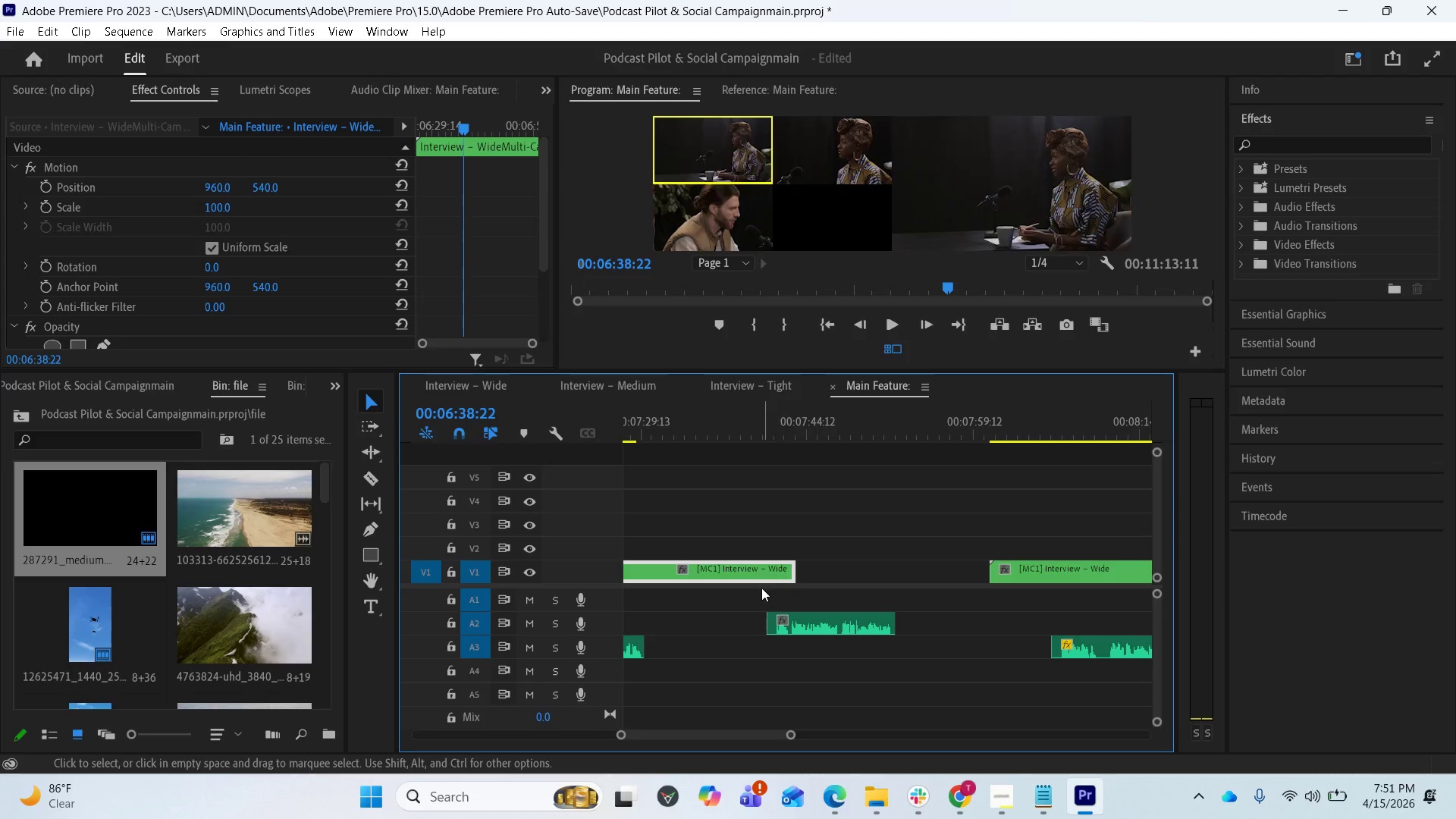 
scroll: coordinate [774, 620], scroll_direction: up, amount: 28.0
 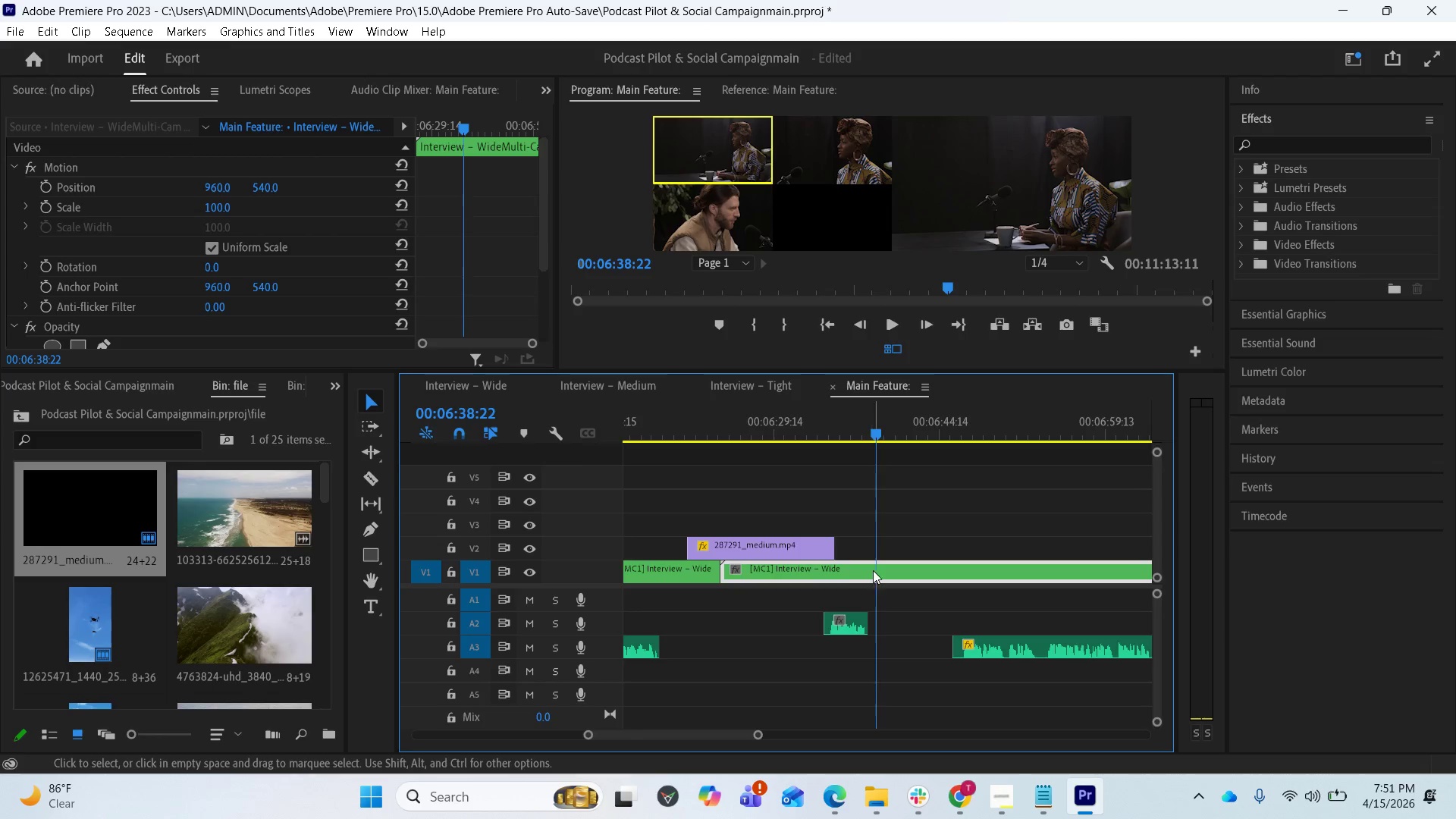 
left_click_drag(start_coordinate=[895, 569], to_coordinate=[949, 573])
 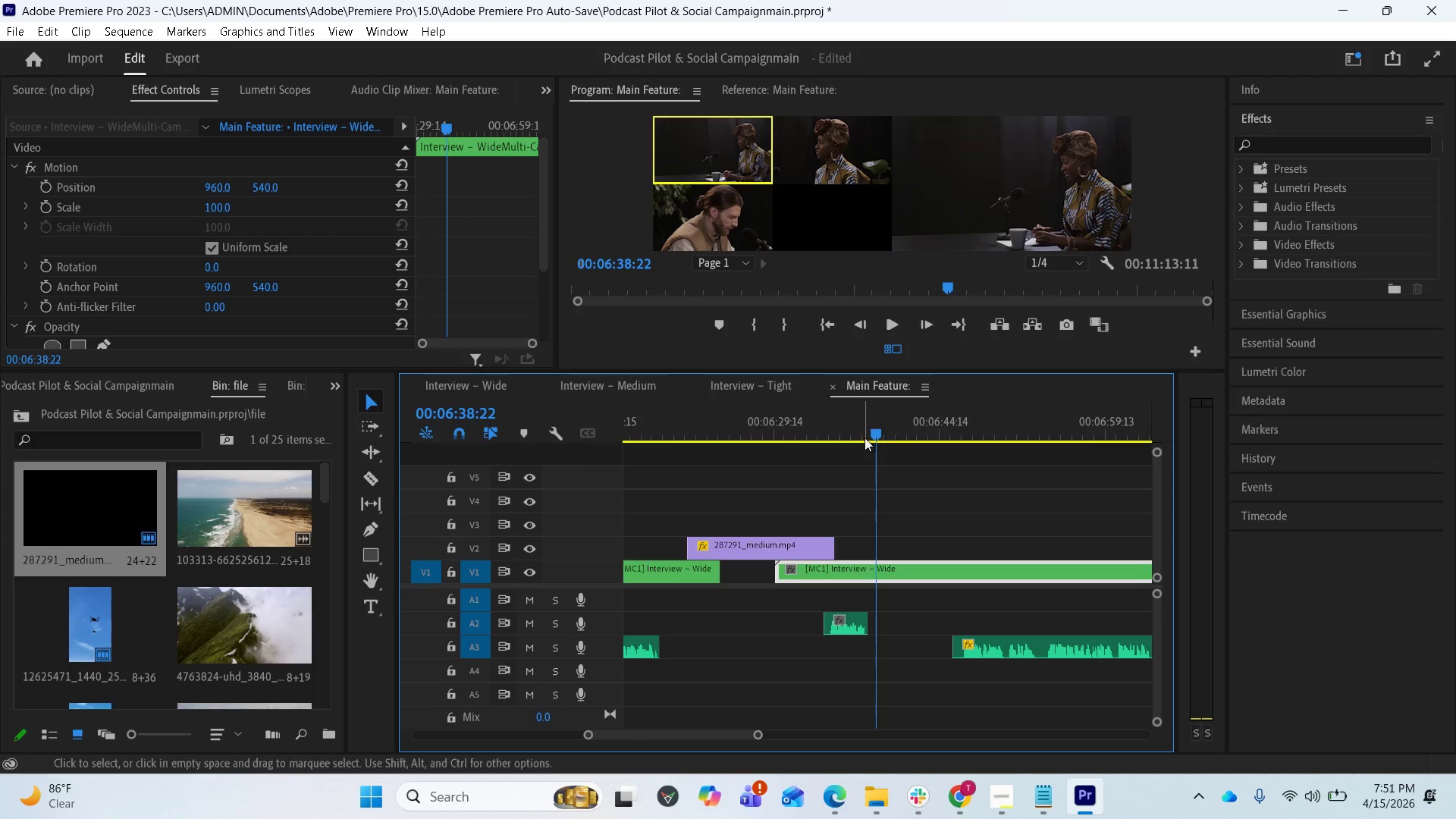 
left_click_drag(start_coordinate=[872, 430], to_coordinate=[828, 428])
 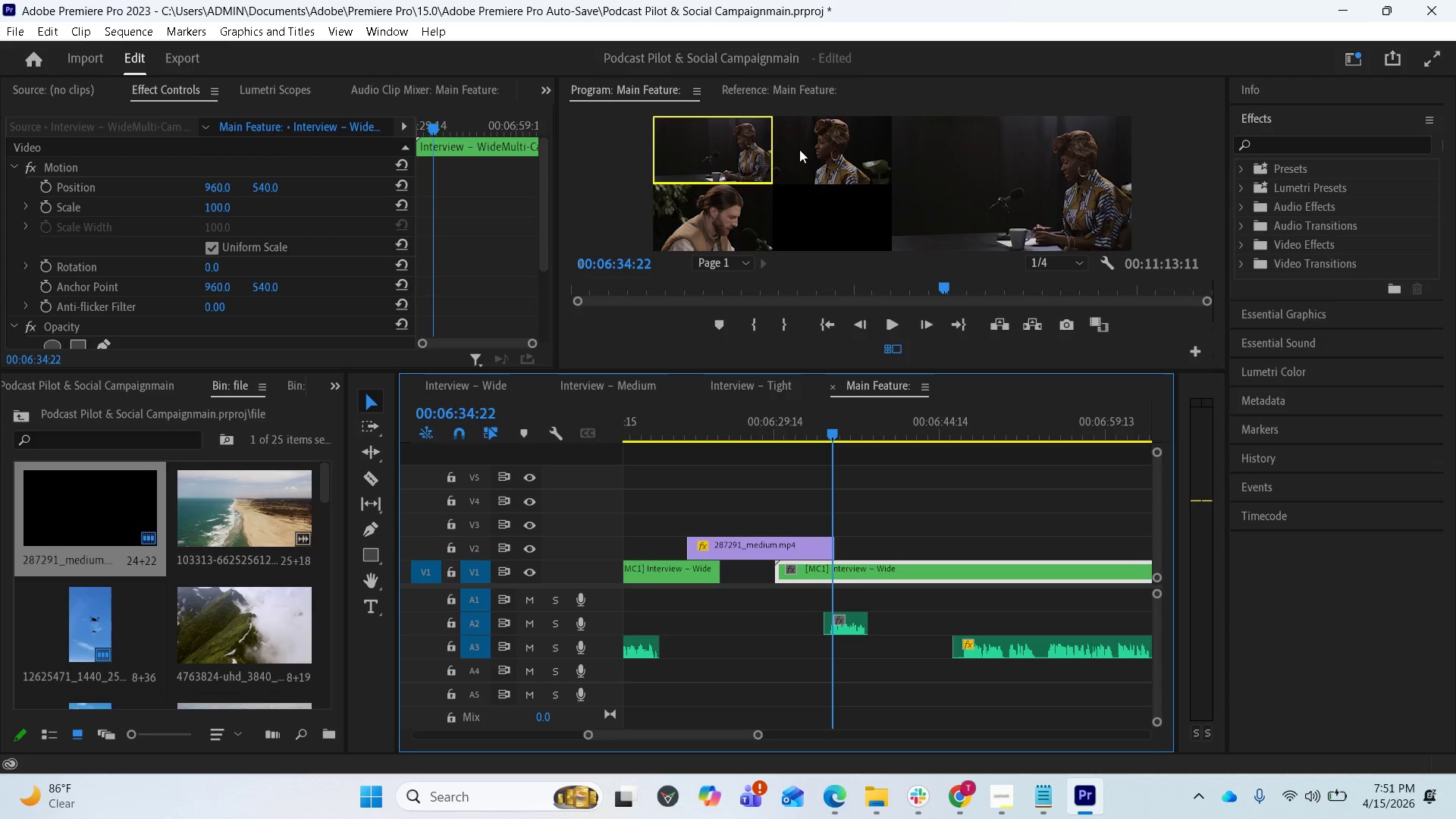 
left_click([802, 146])
 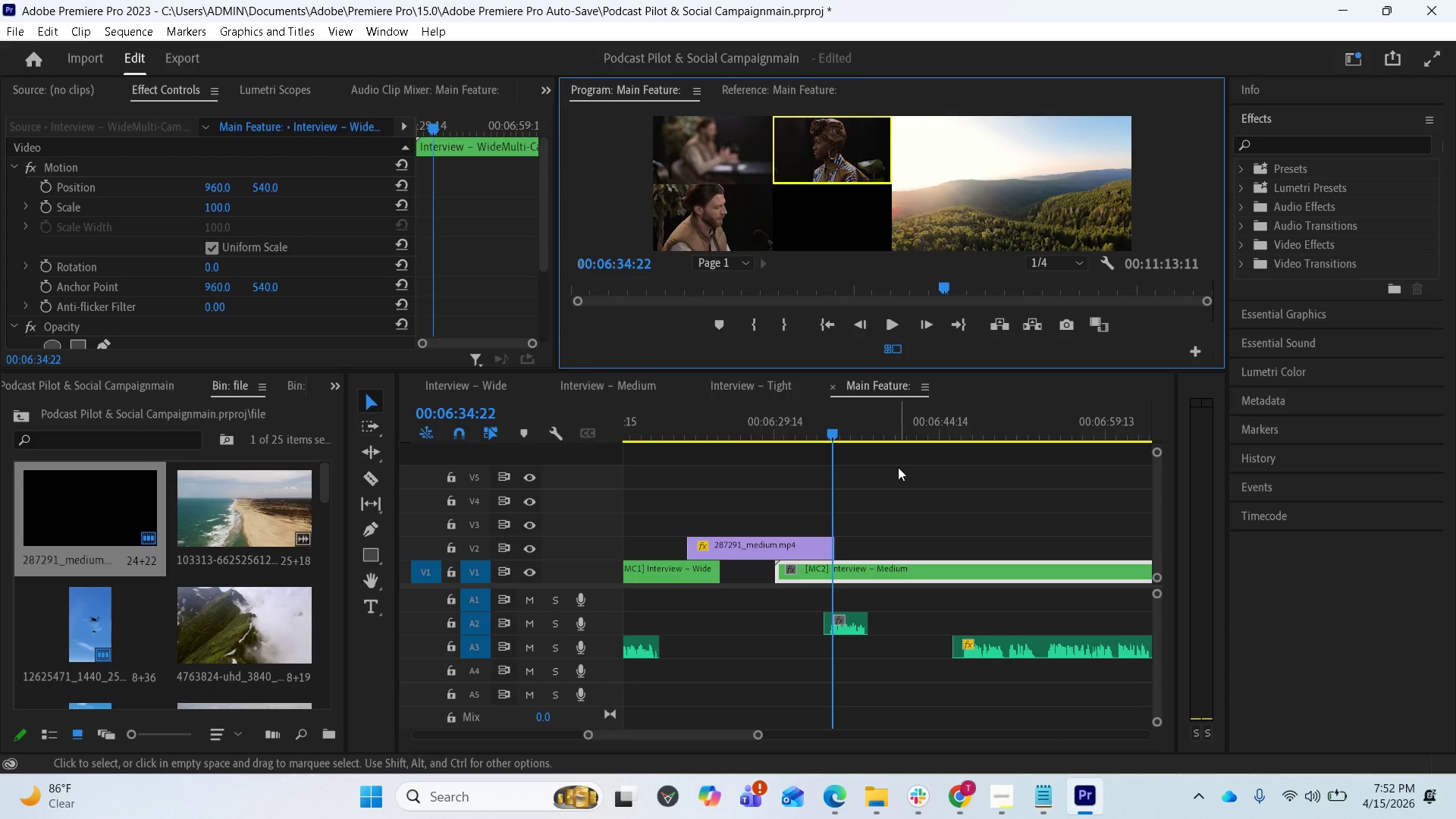 
left_click_drag(start_coordinate=[831, 435], to_coordinate=[839, 435])
 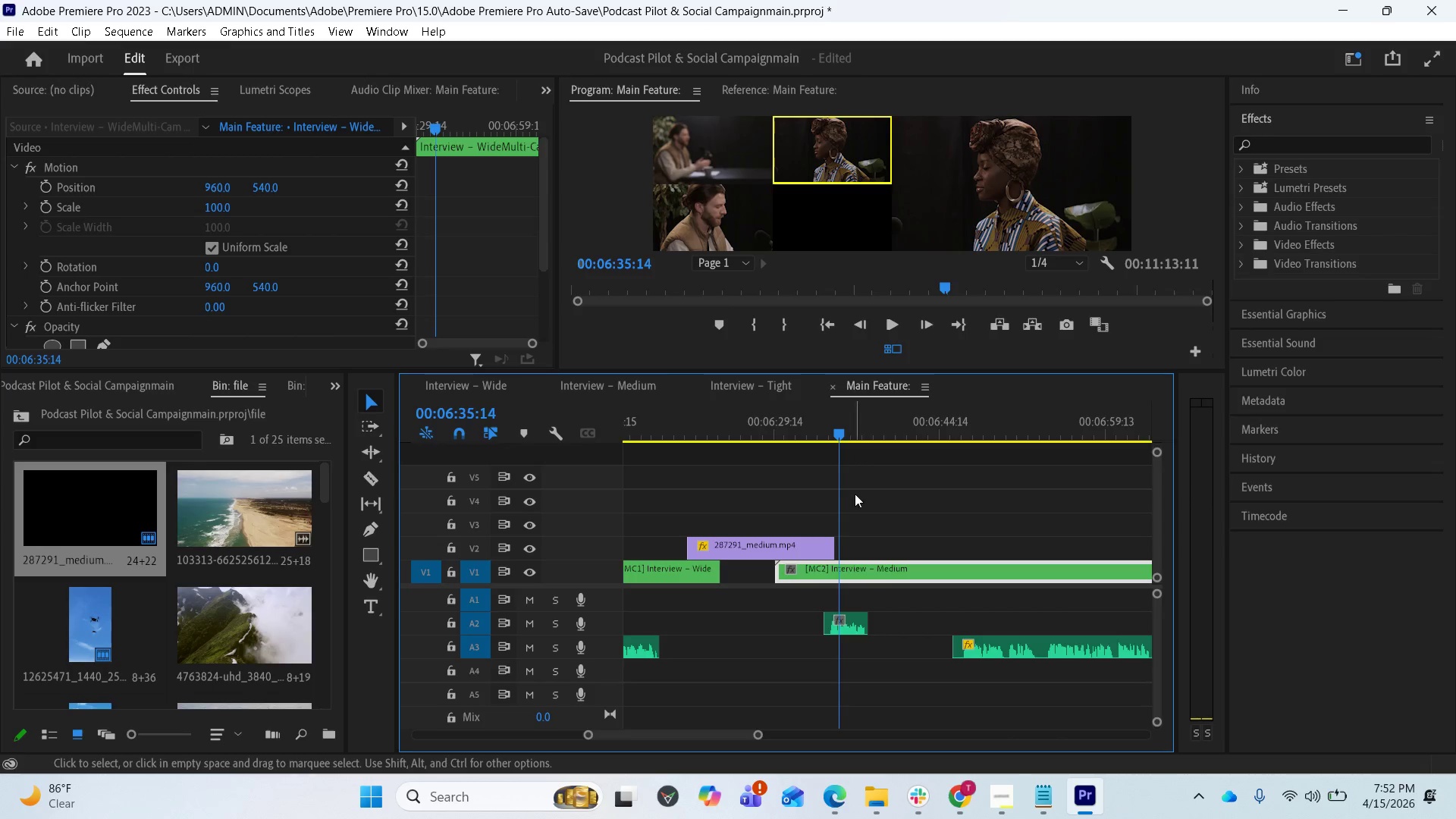 
key(Space)
 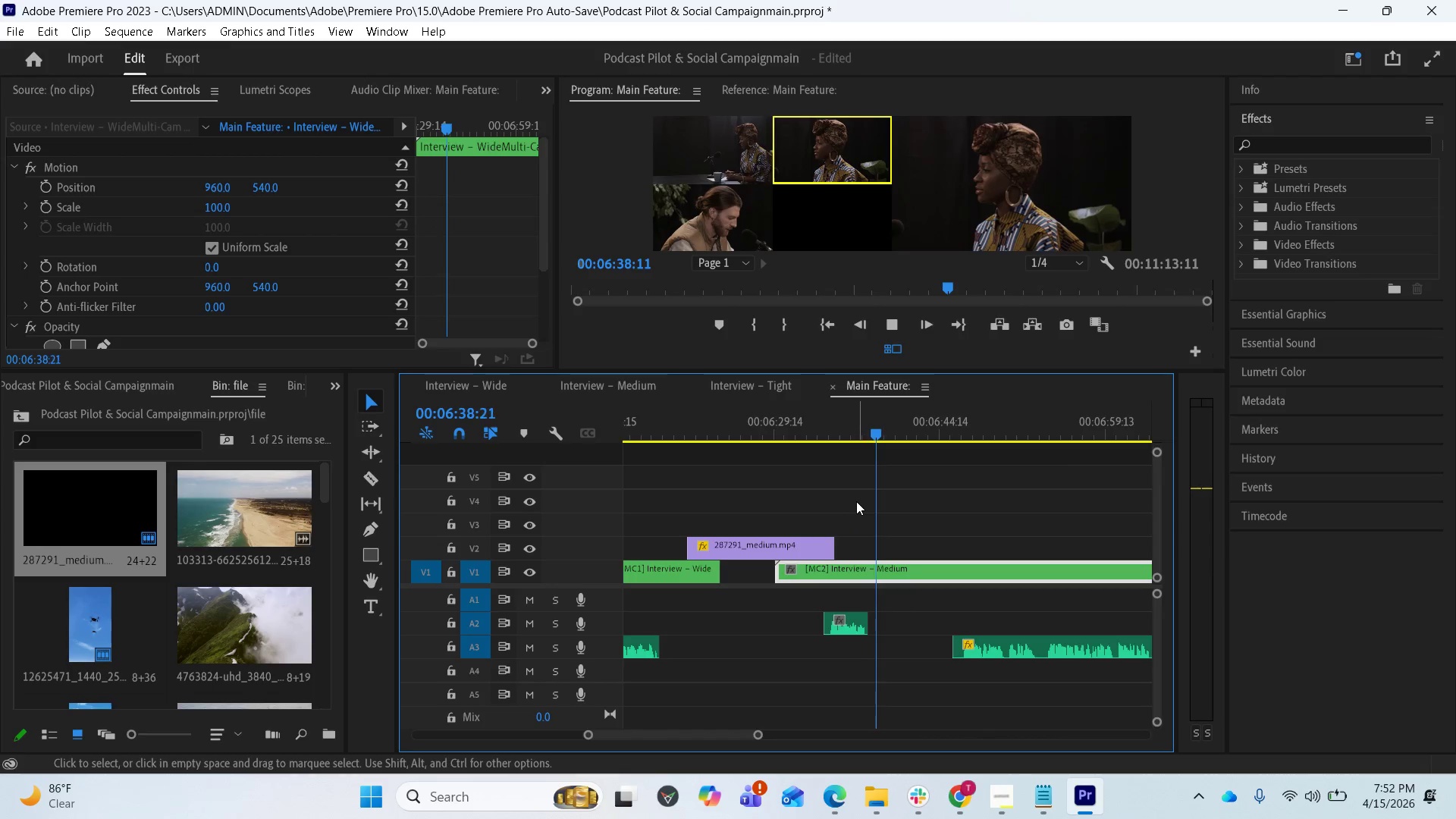 
wait(5.81)
 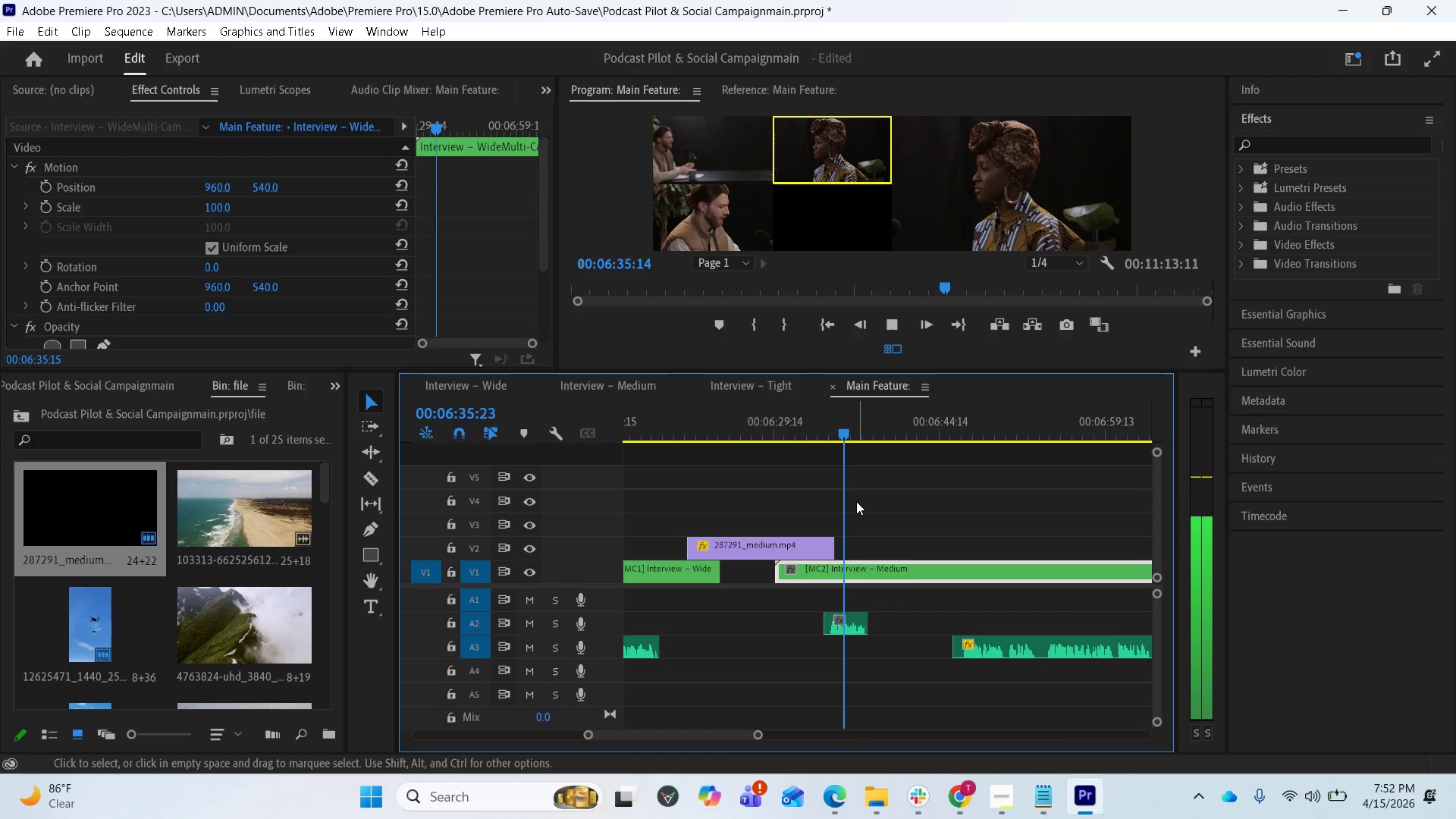 
key(Space)
 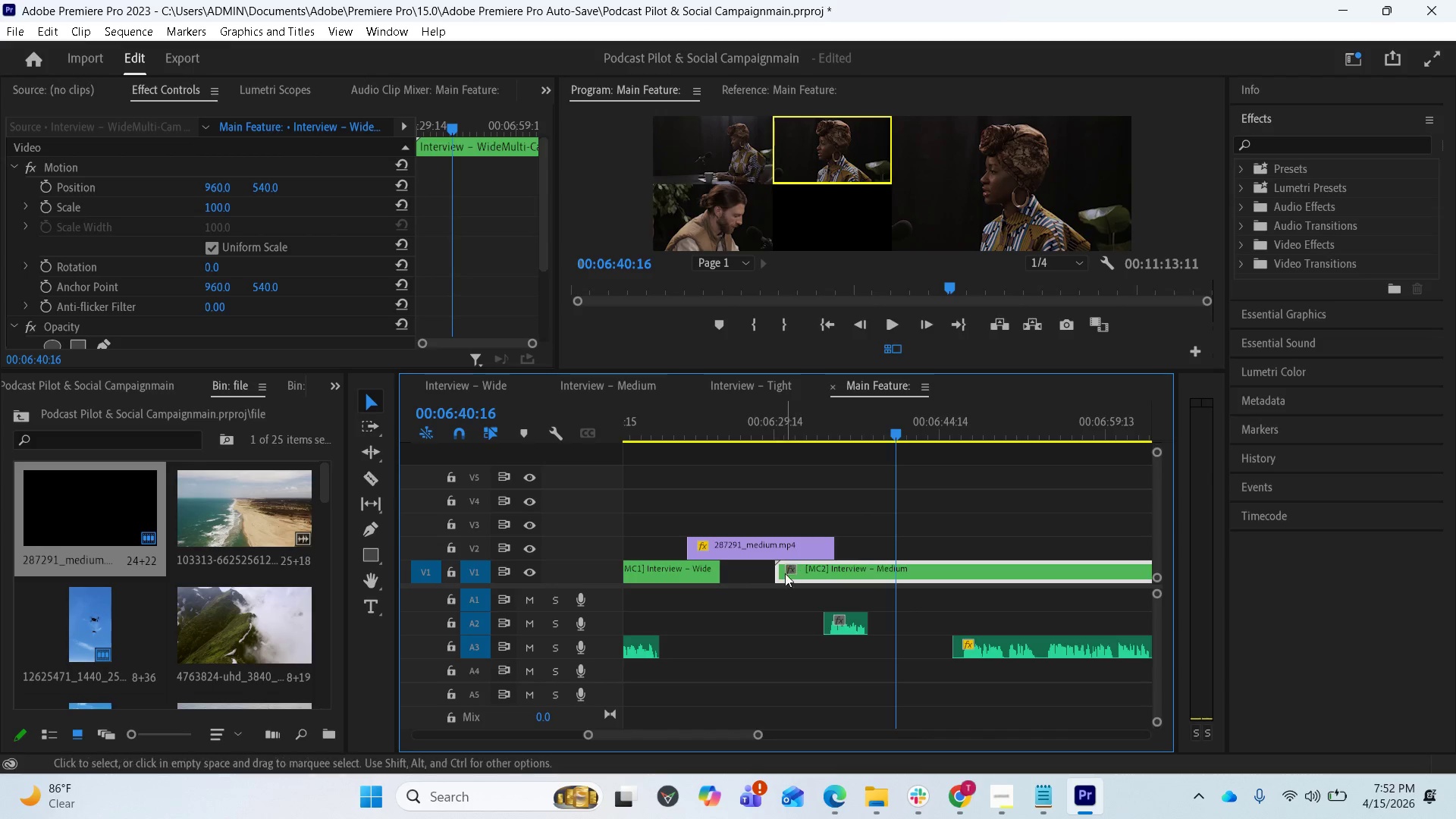 
wait(9.75)
 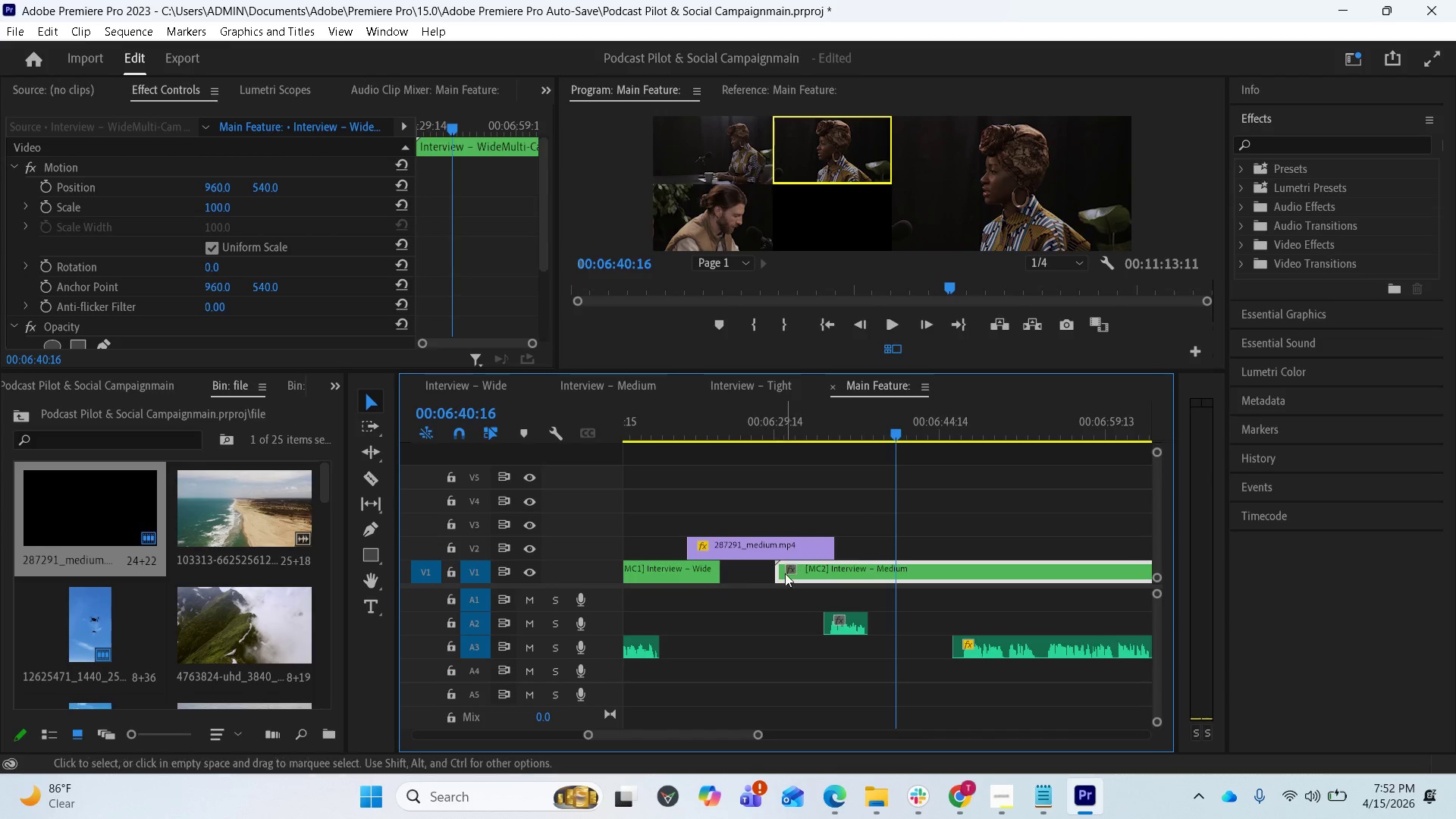 
left_click([738, 158])
 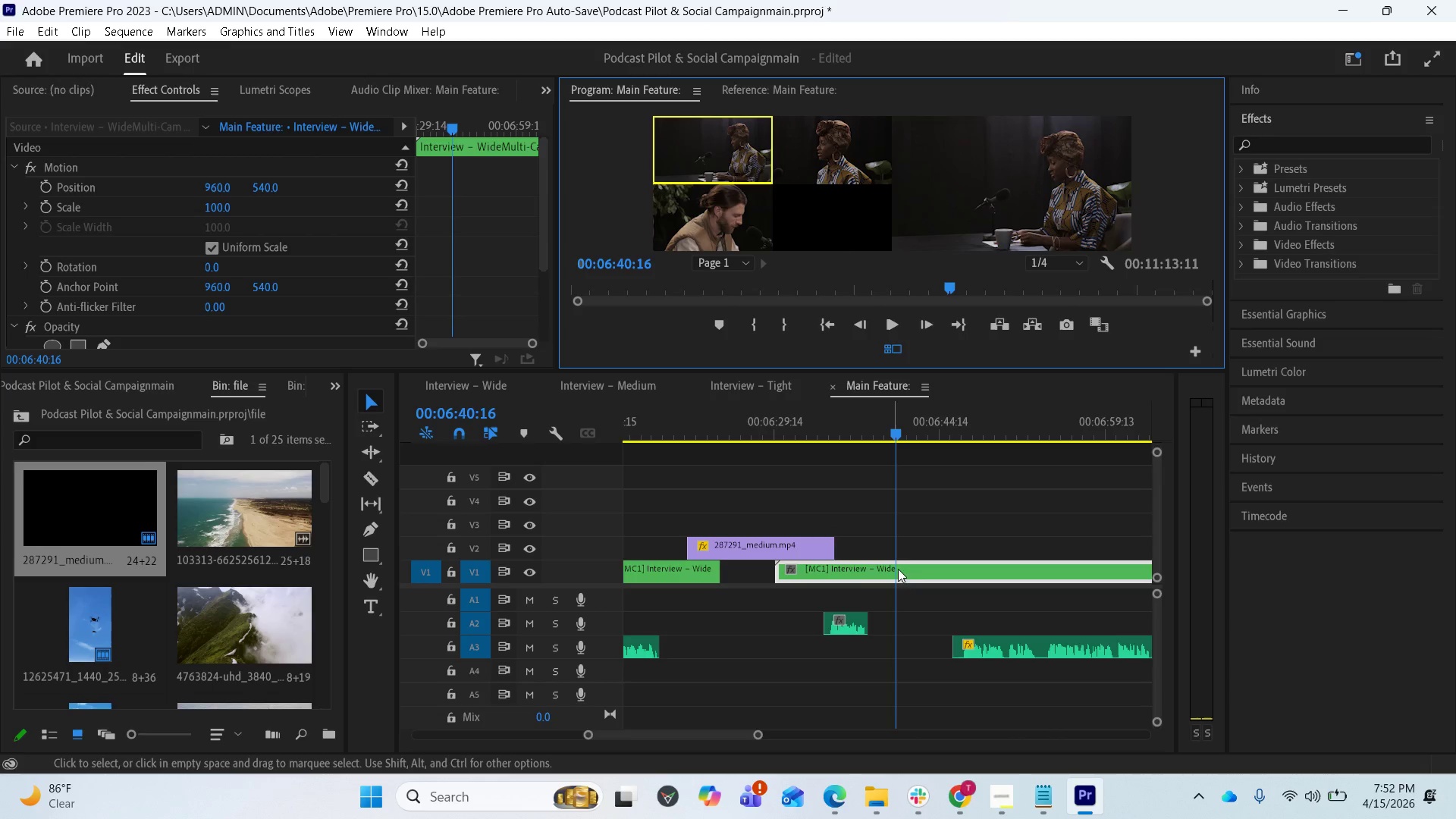 
left_click_drag(start_coordinate=[851, 572], to_coordinate=[824, 569])
 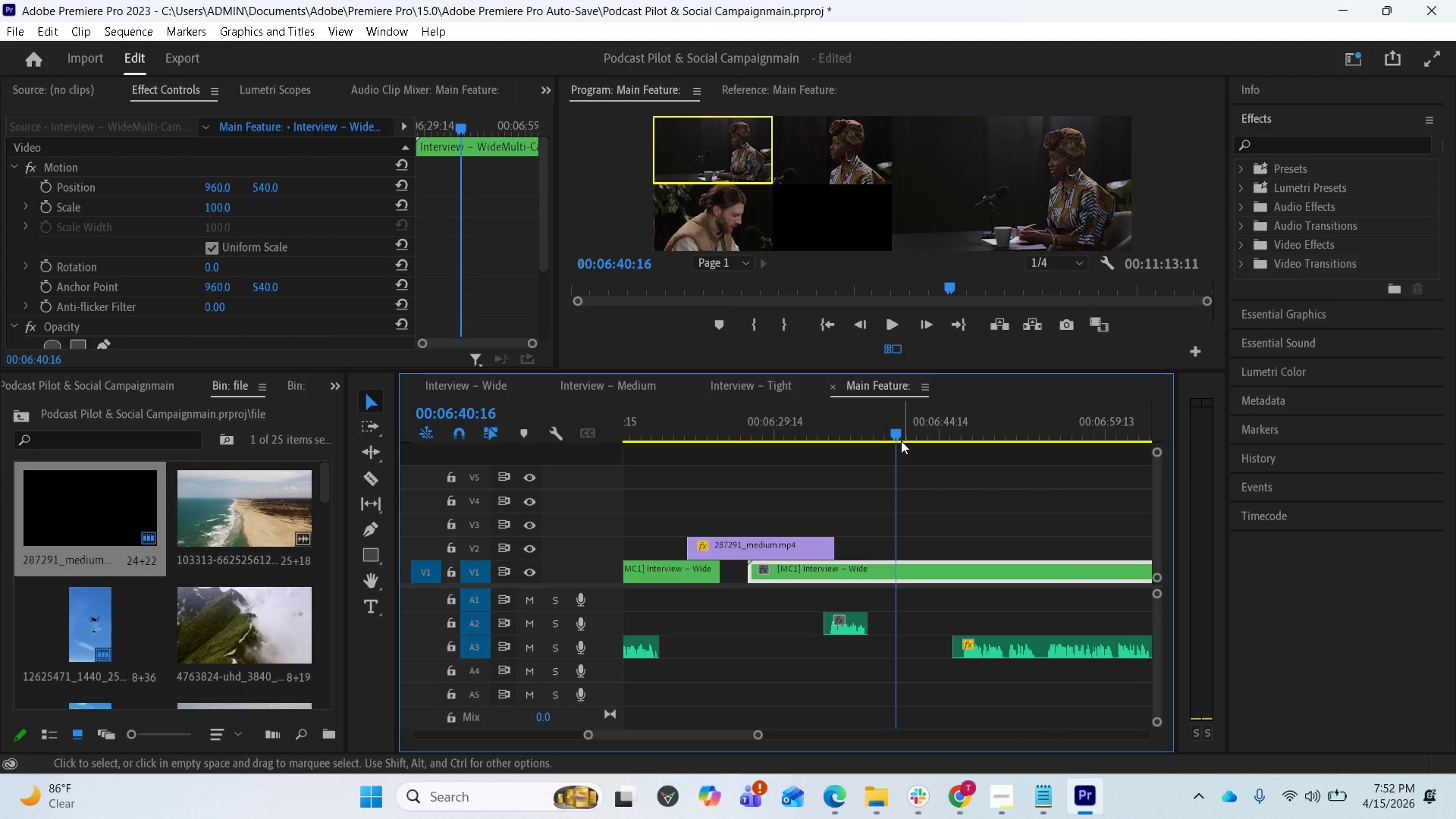 
left_click_drag(start_coordinate=[892, 437], to_coordinate=[833, 432])
 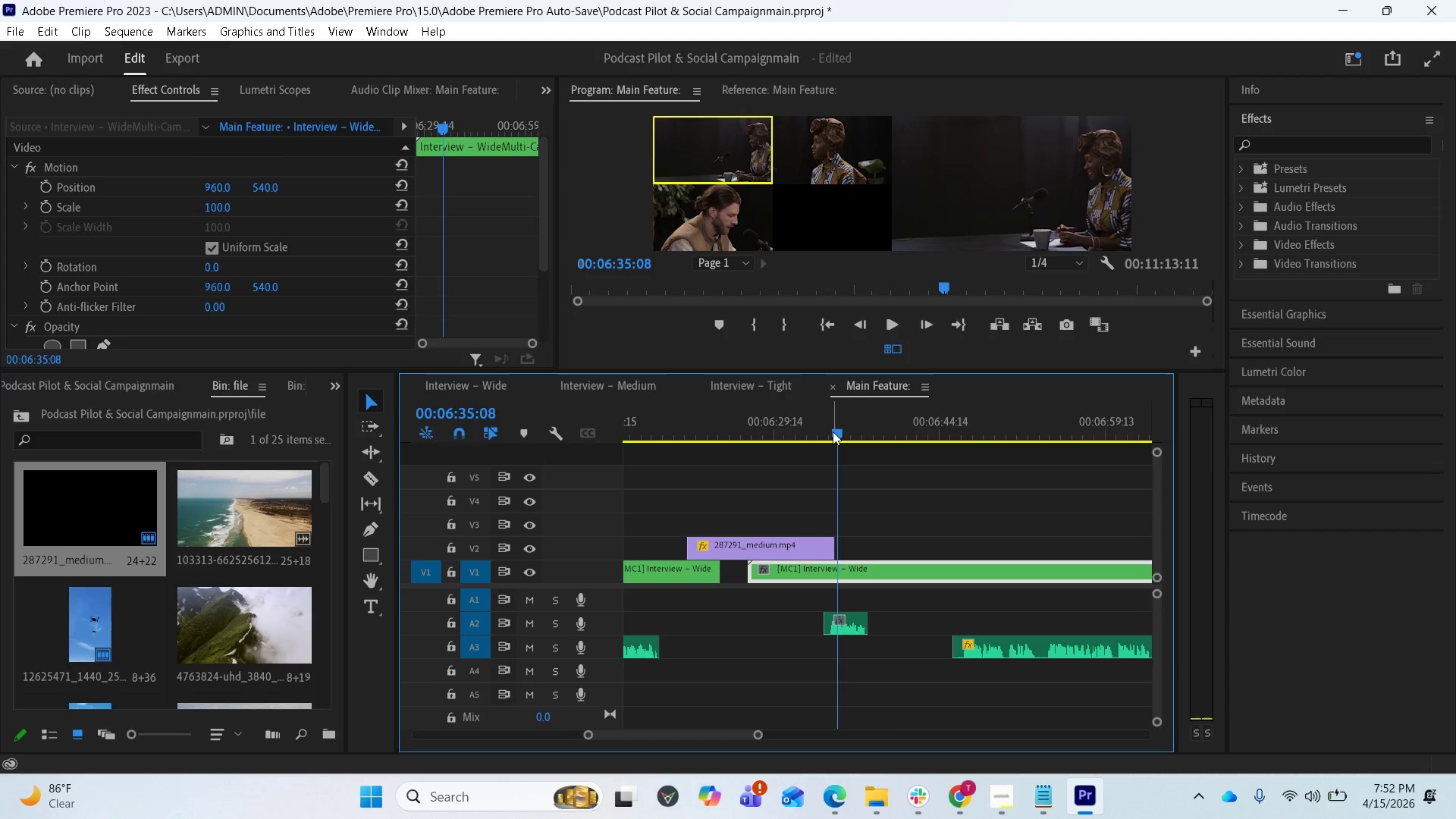 
left_click_drag(start_coordinate=[834, 431], to_coordinate=[830, 431])
 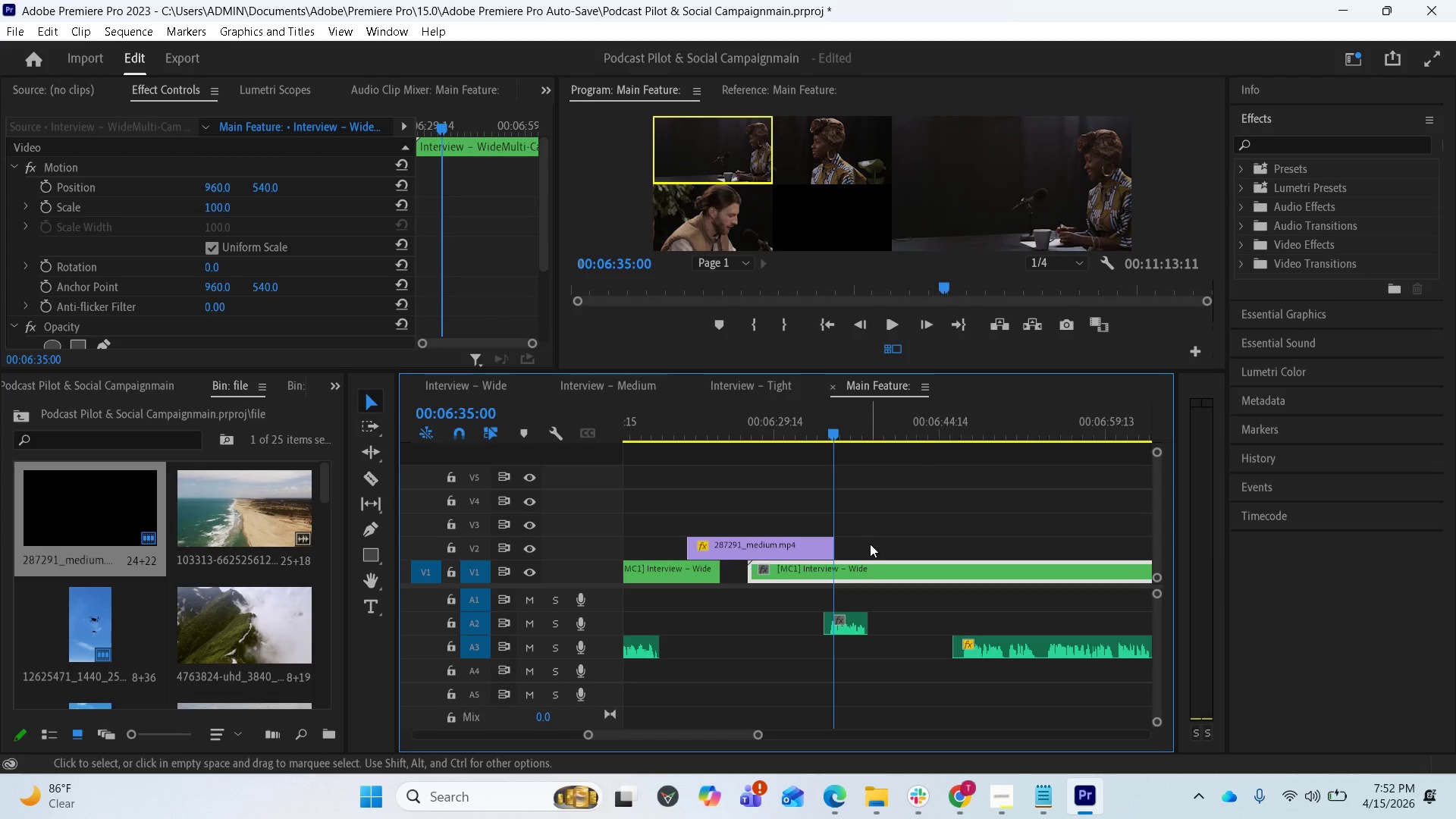 
key(Space)
 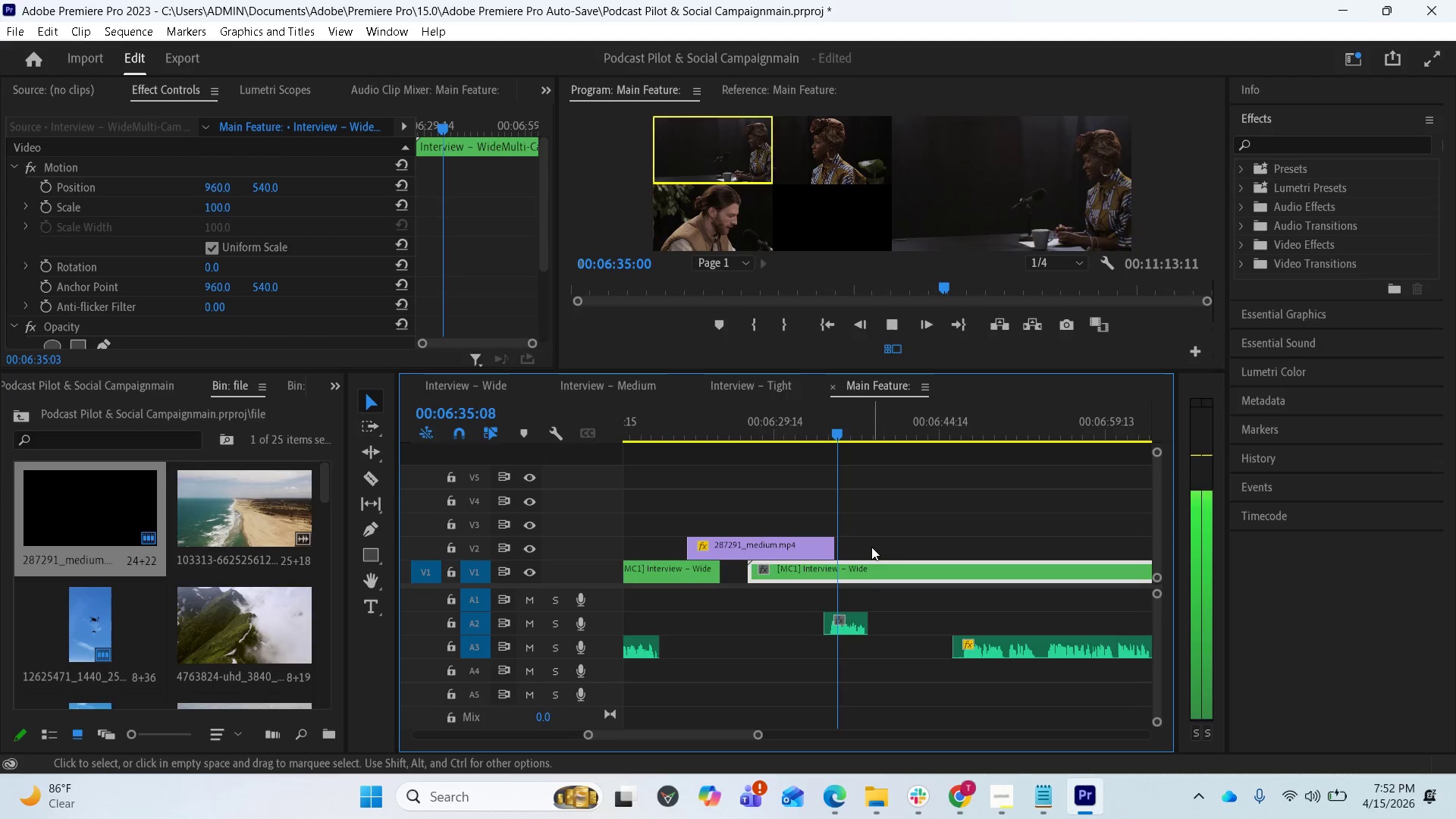 
key(Space)
 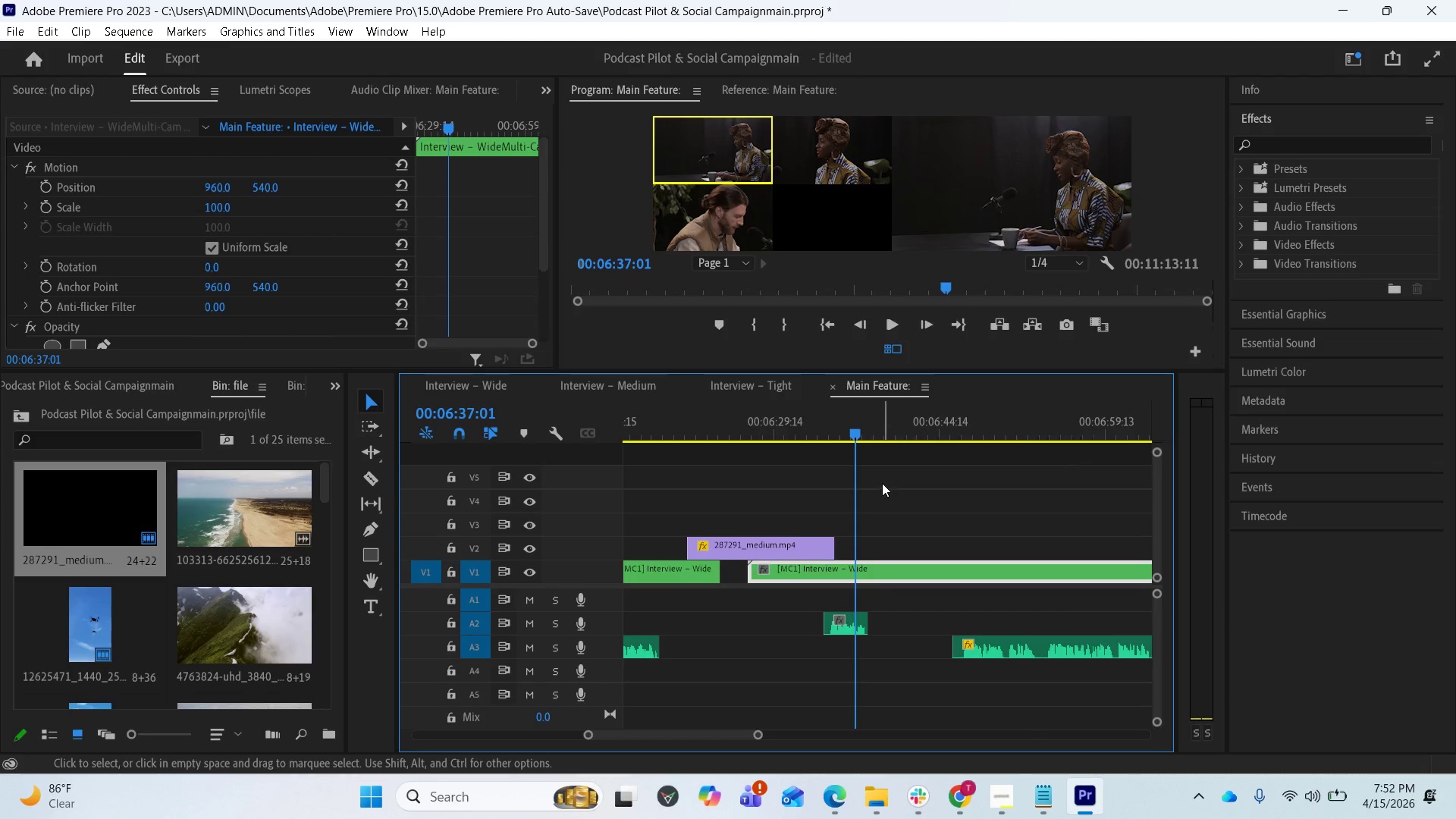 
left_click_drag(start_coordinate=[853, 429], to_coordinate=[862, 429])
 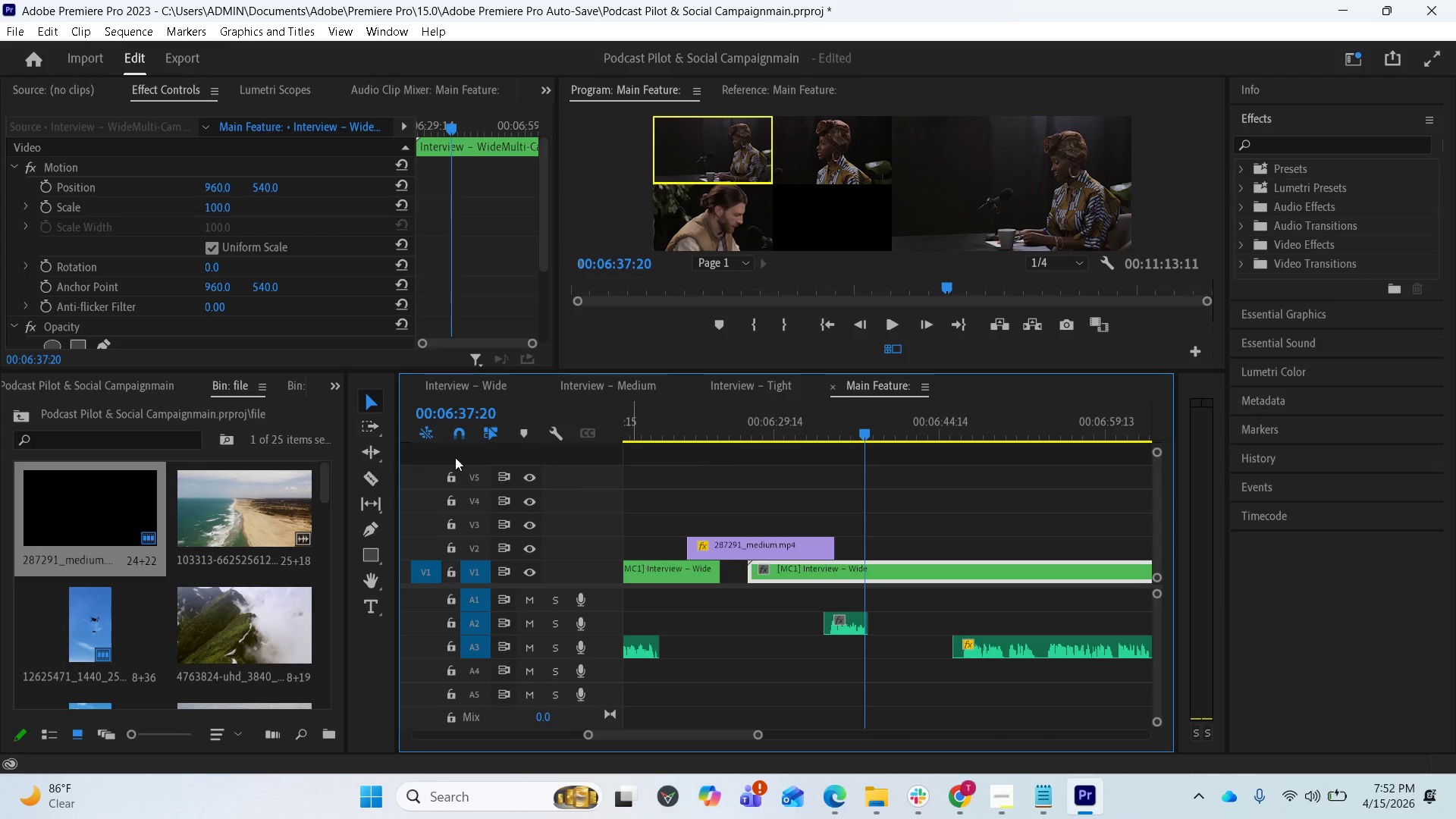 
wait(6.95)
 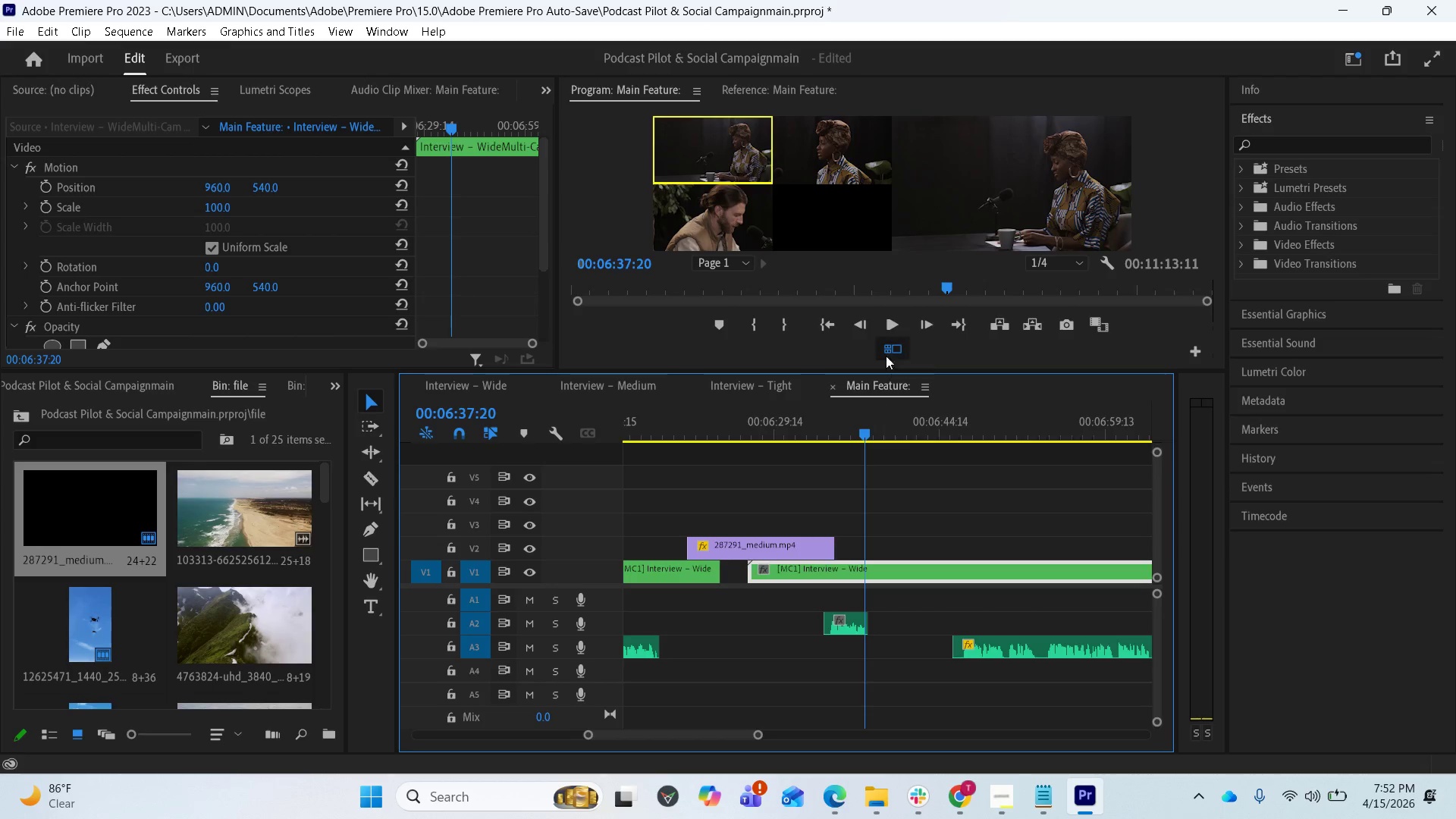 
left_click_drag(start_coordinate=[864, 435], to_coordinate=[869, 435])
 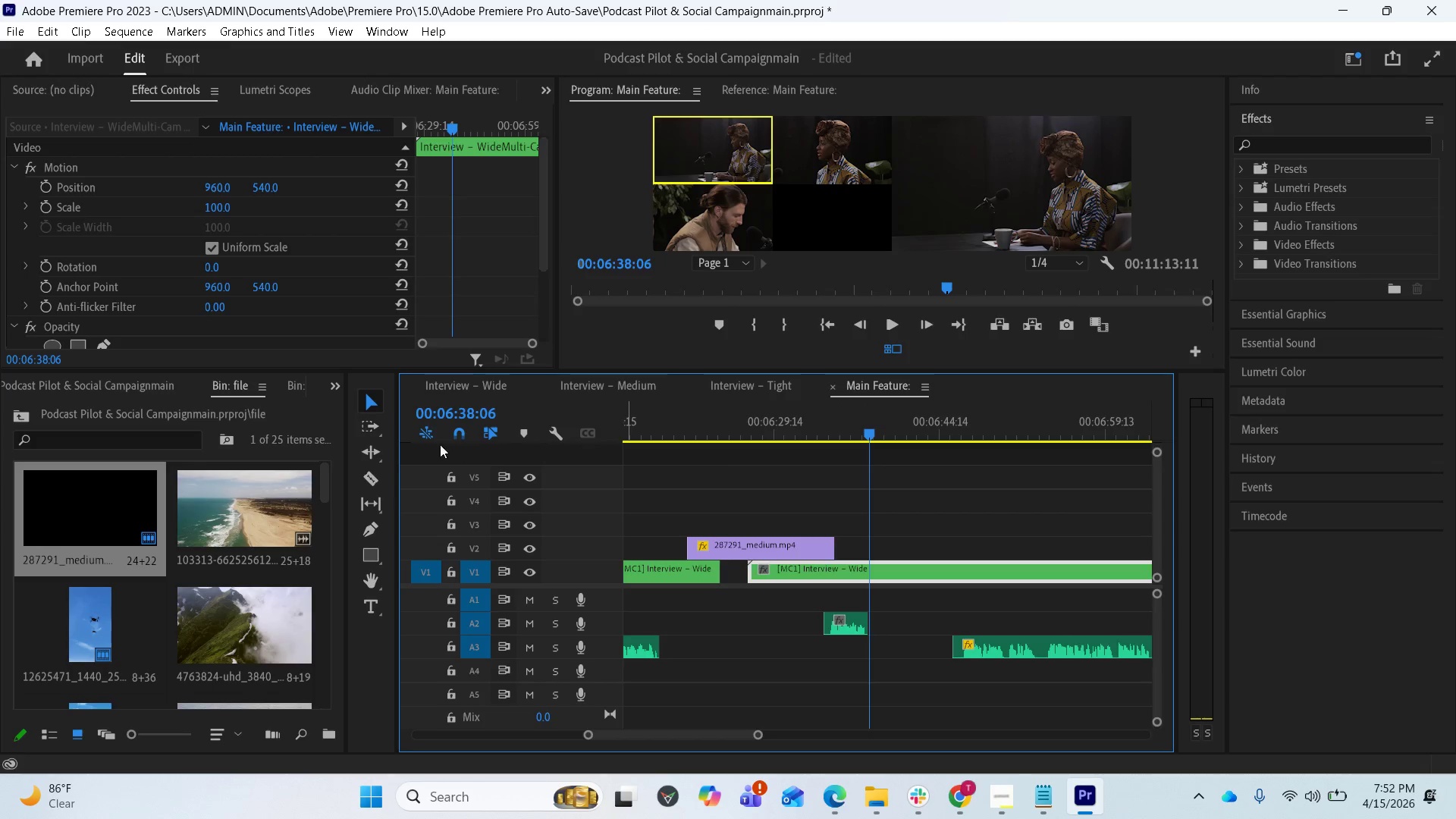 
left_click([369, 471])
 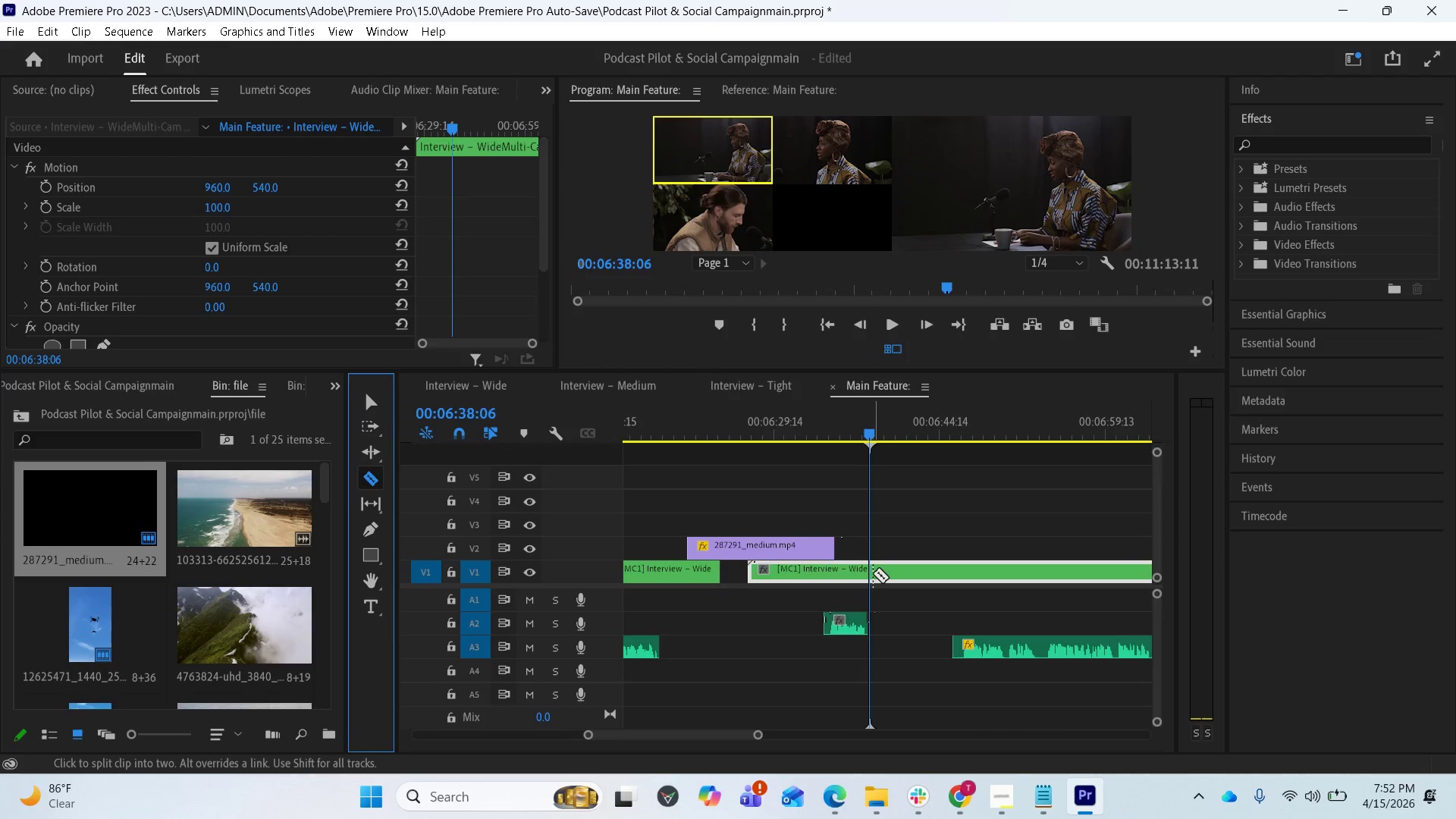 
left_click([873, 573])
 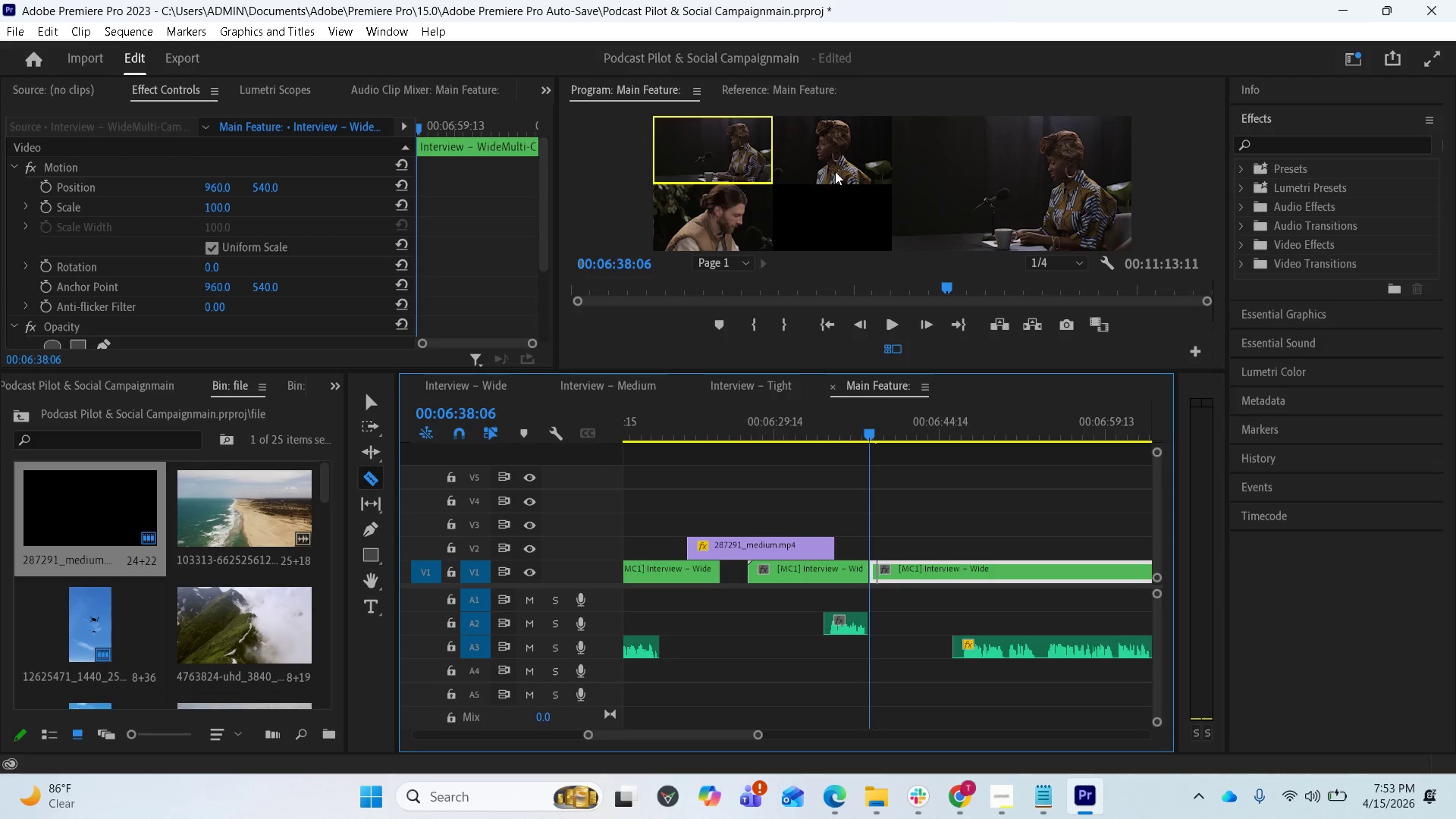 
left_click([836, 164])
 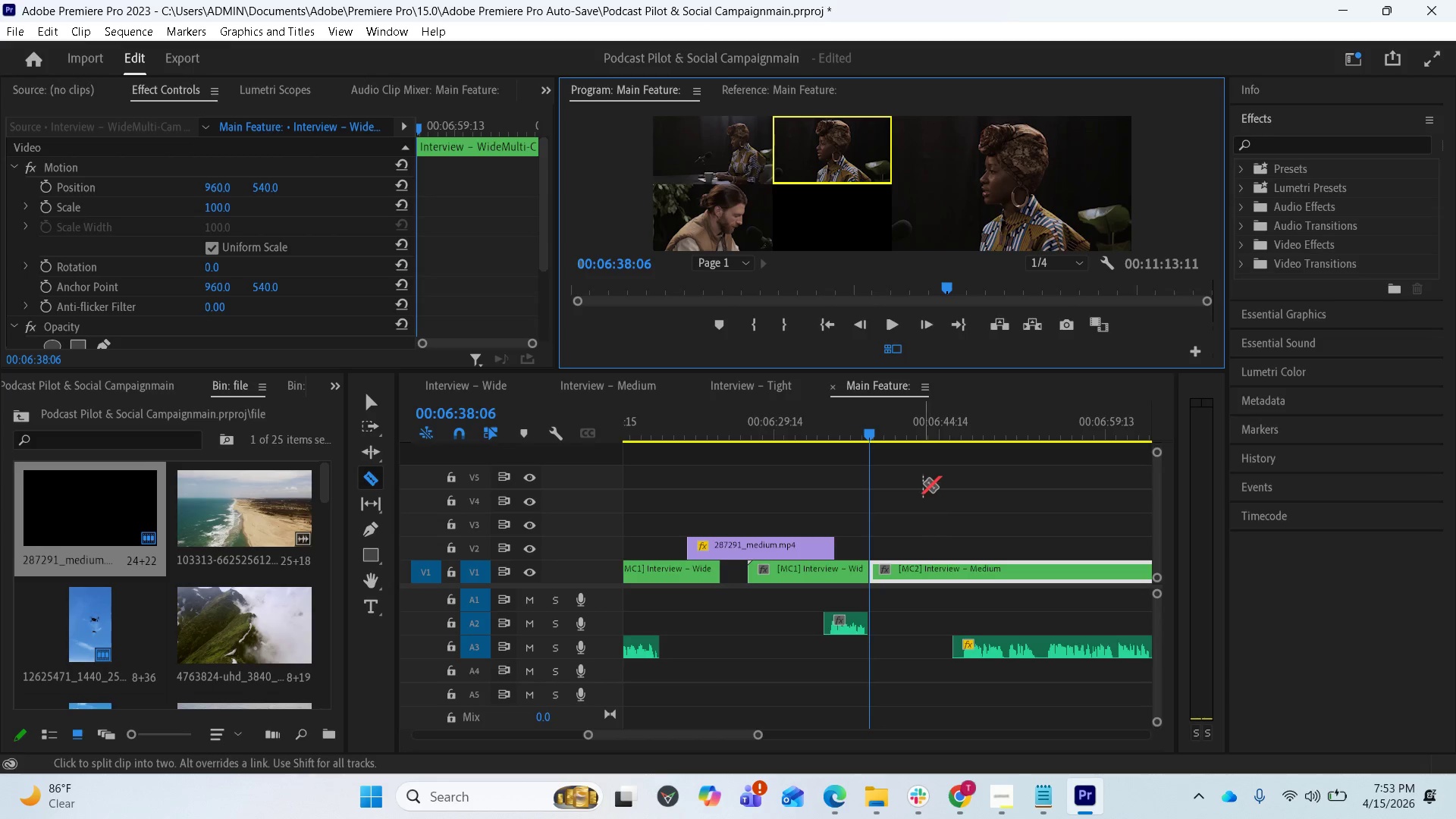 
key(Space)
 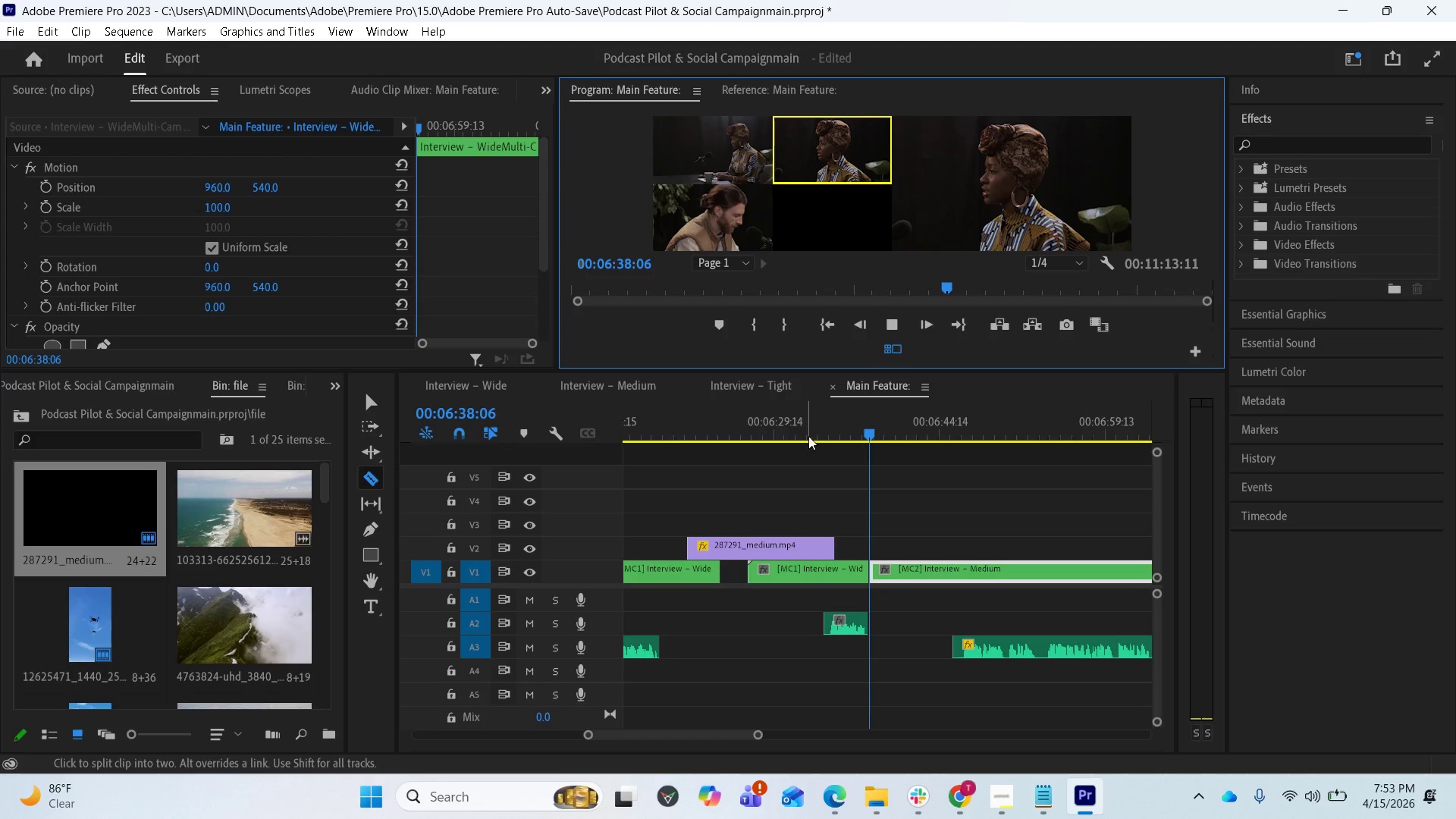 
key(Space)
 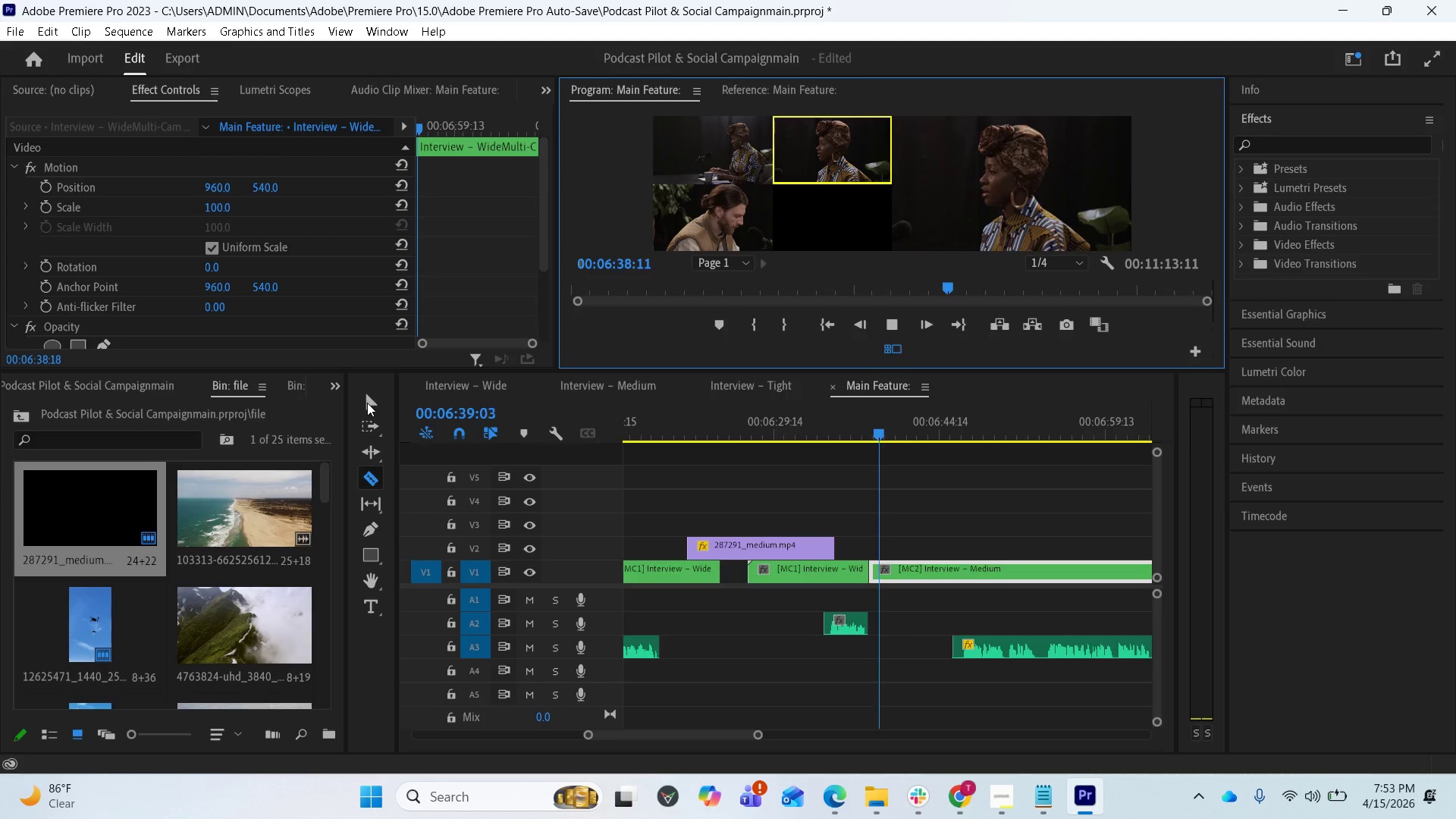 
key(Space)
 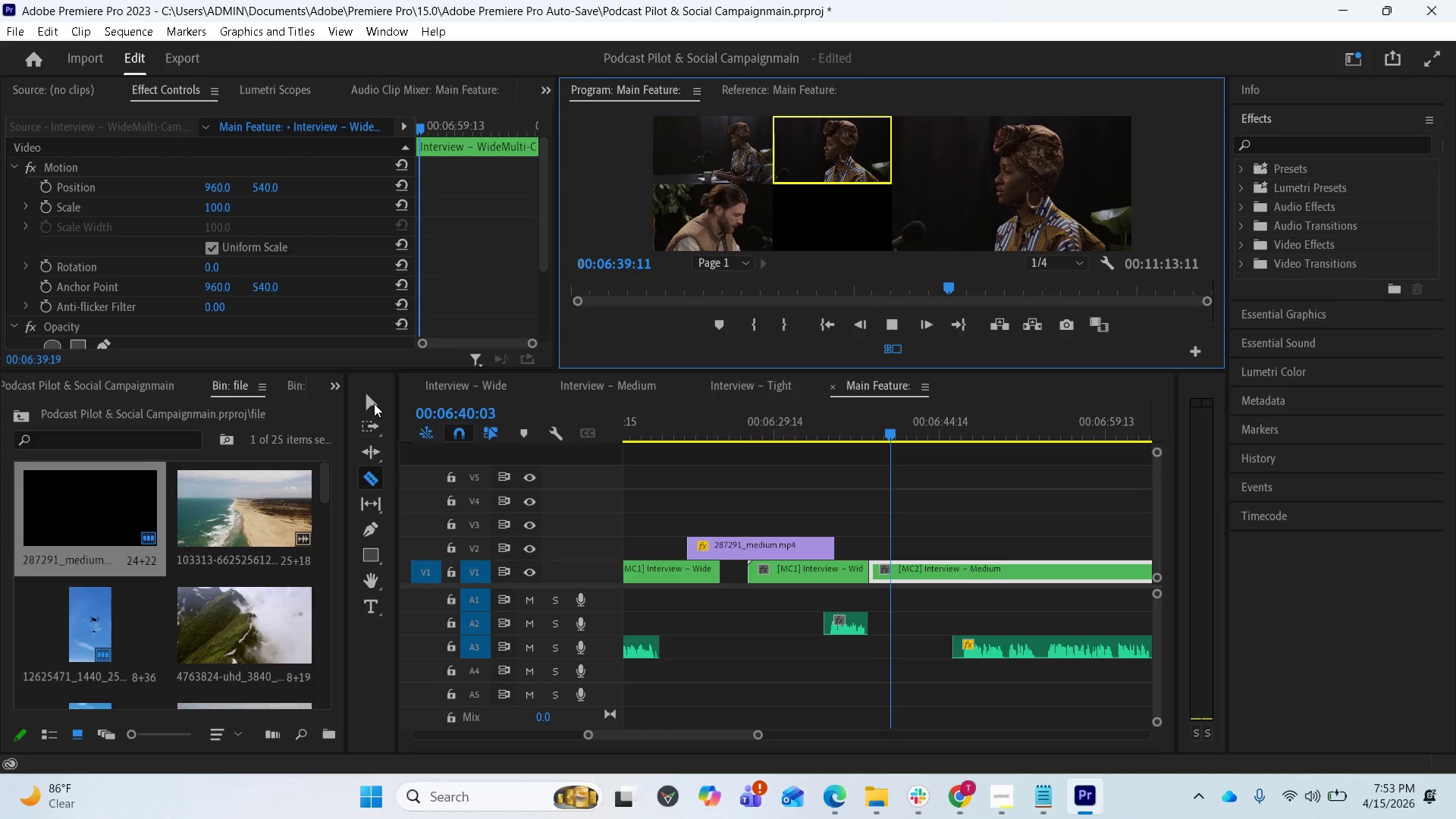 
left_click([374, 403])
 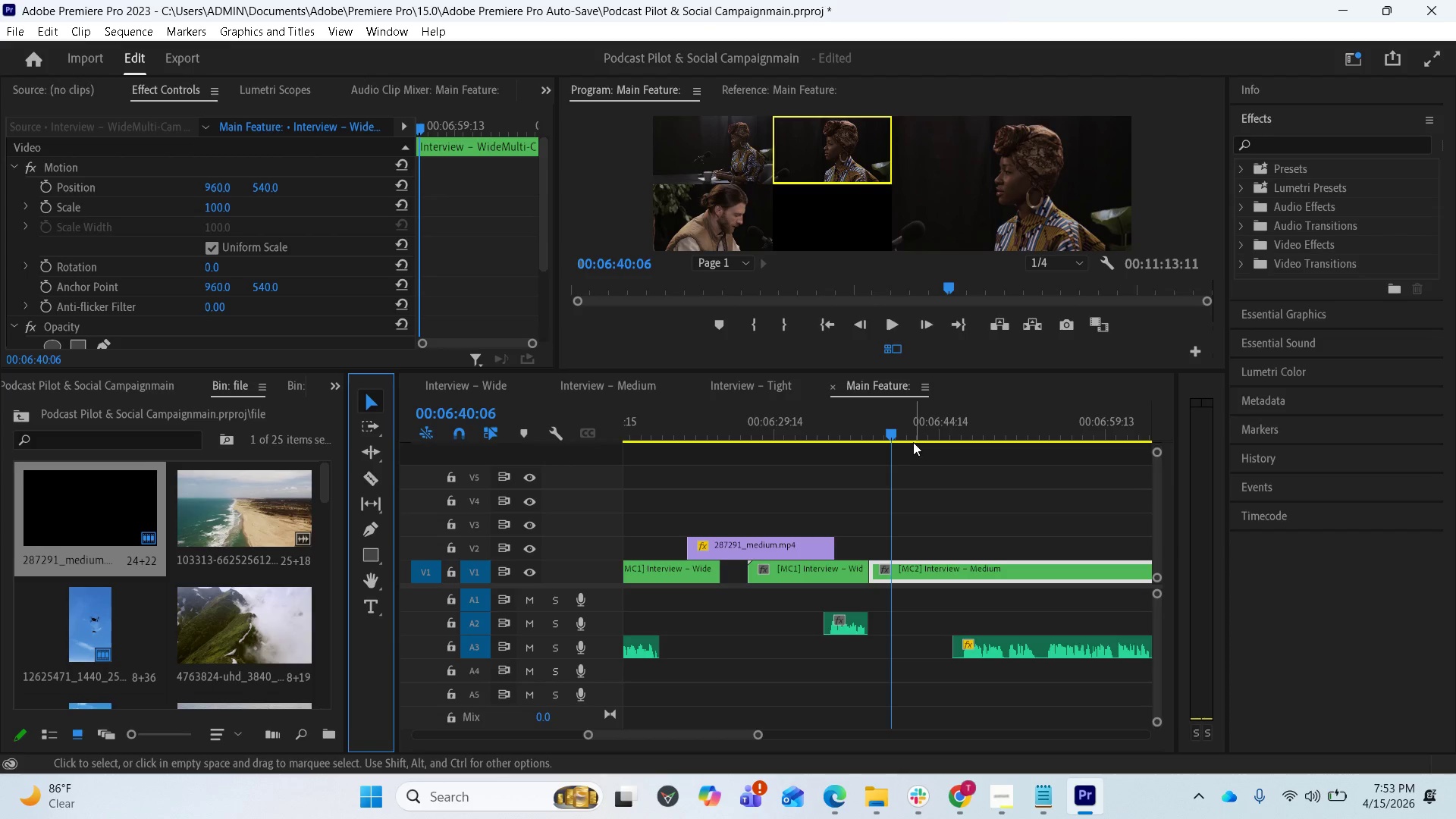 
left_click_drag(start_coordinate=[893, 432], to_coordinate=[920, 433])
 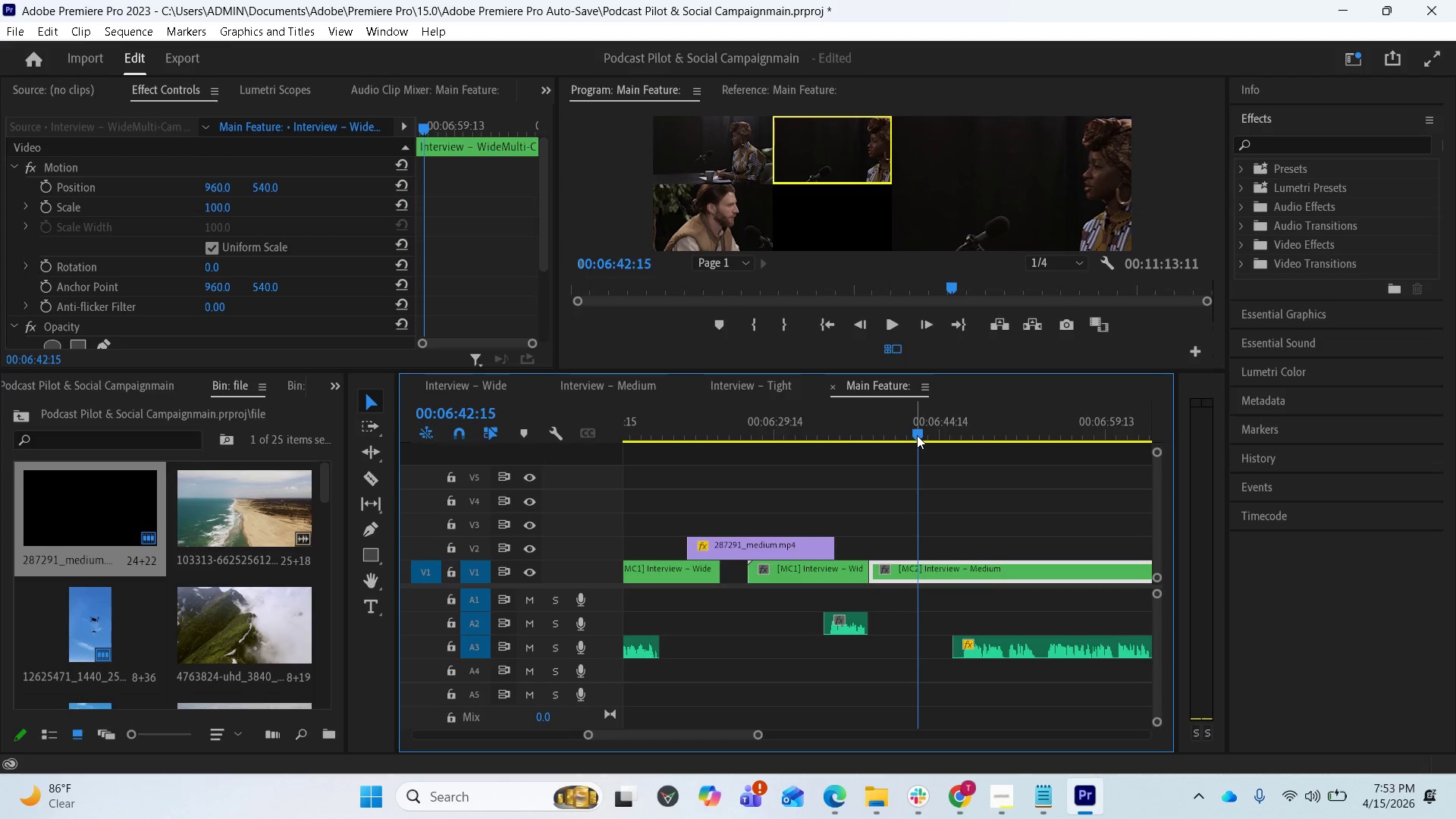 
wait(12.16)
 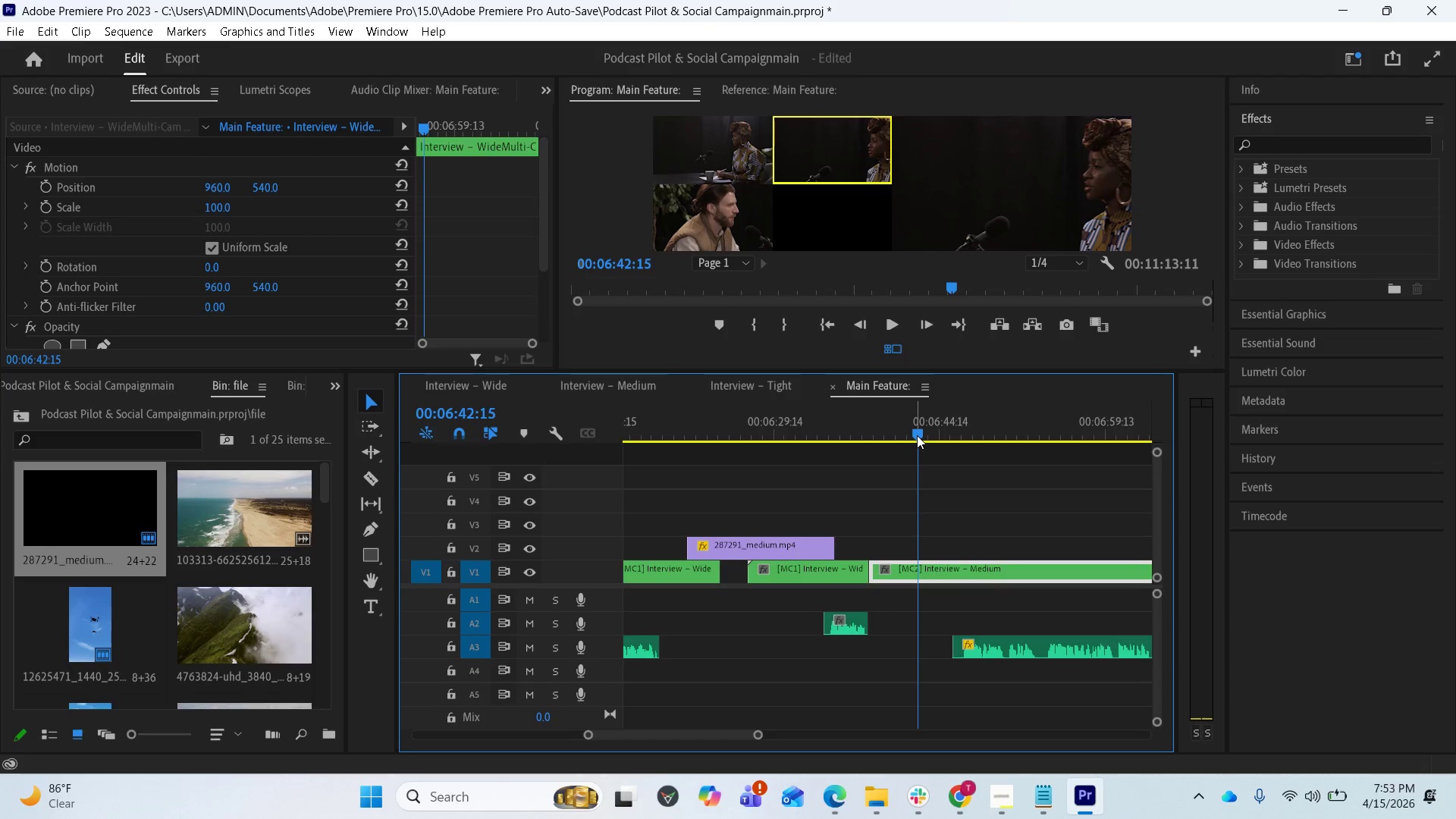 
left_click([375, 477])
 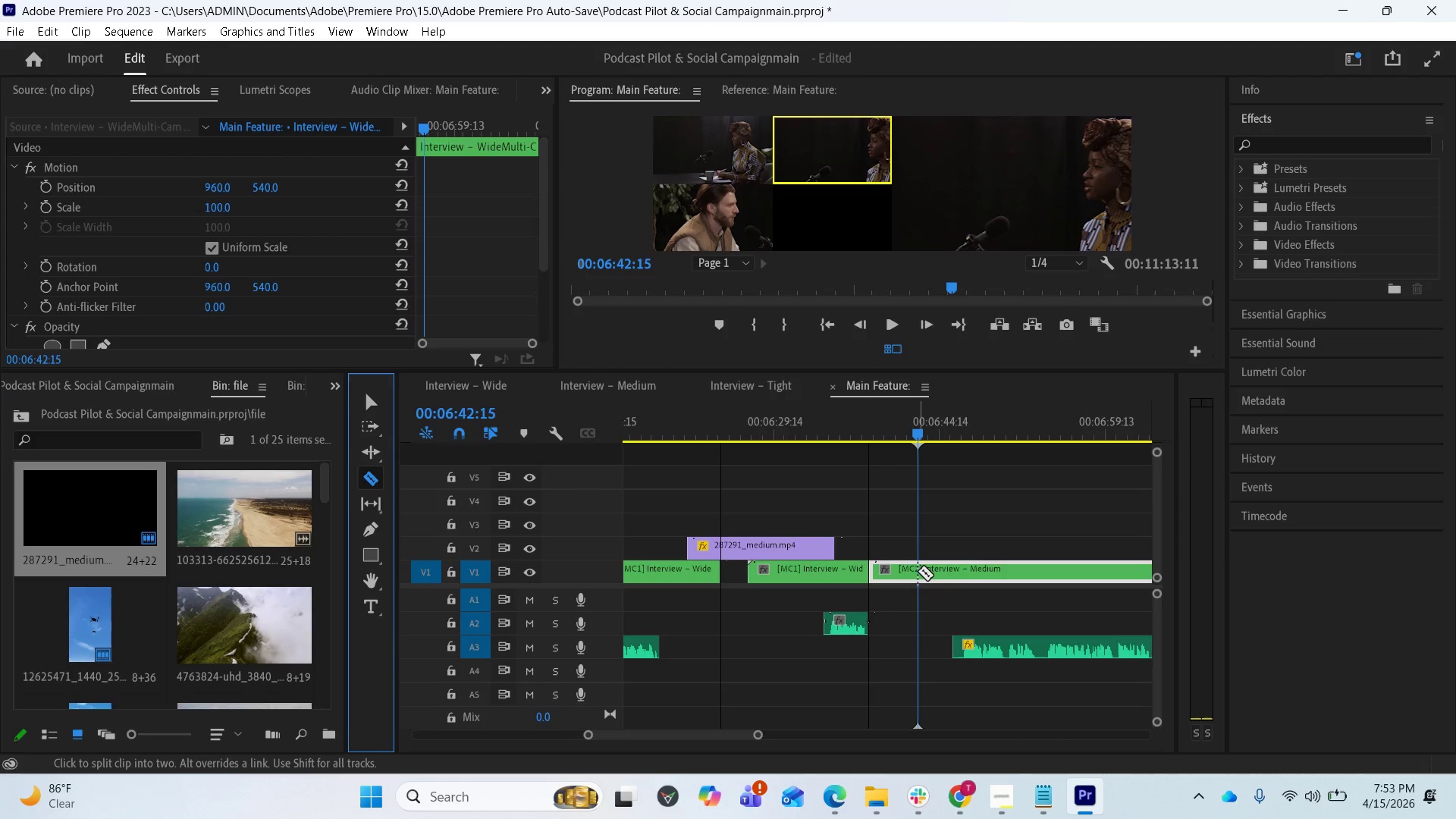 
left_click([918, 571])
 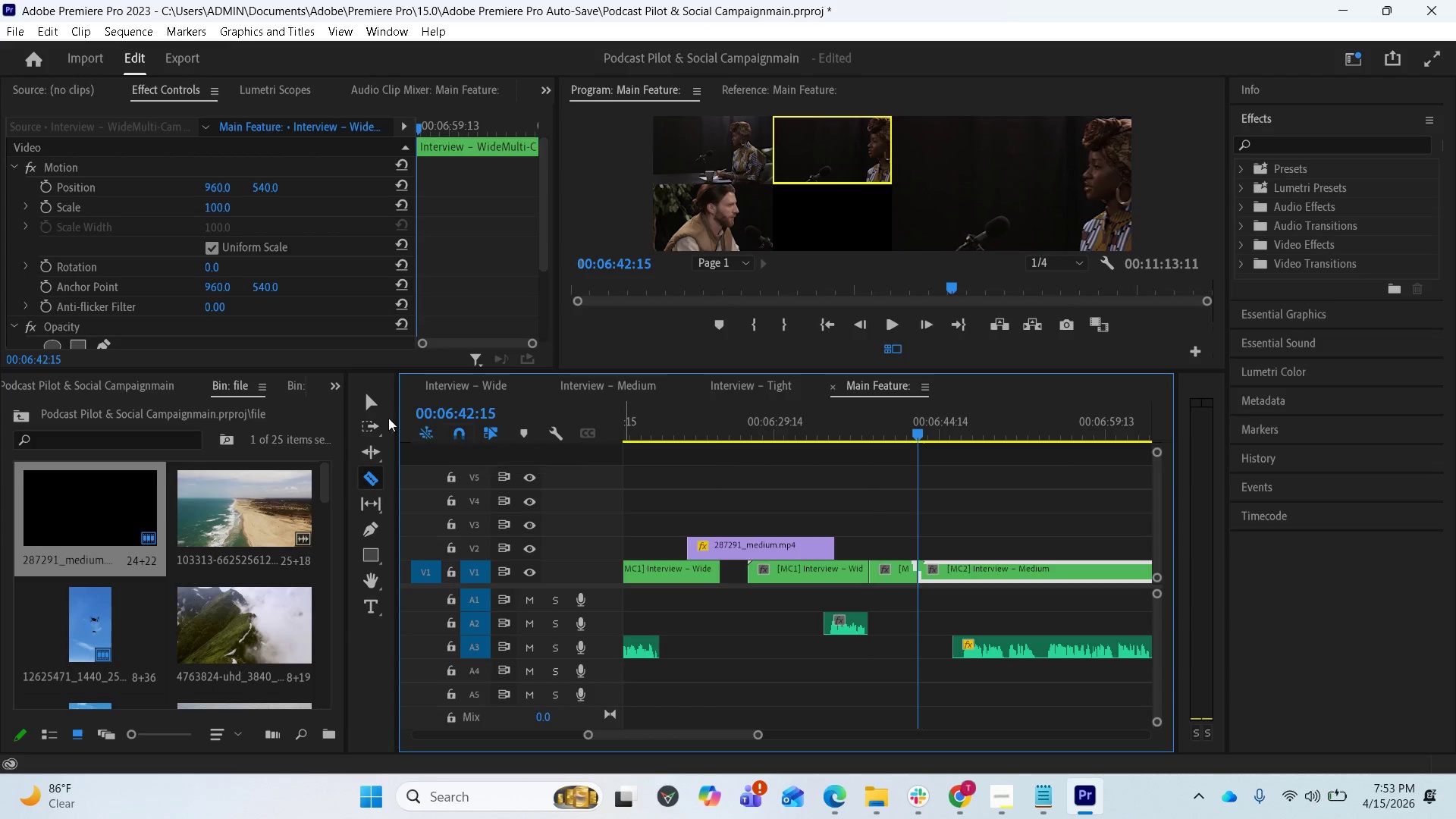 
left_click([369, 409])
 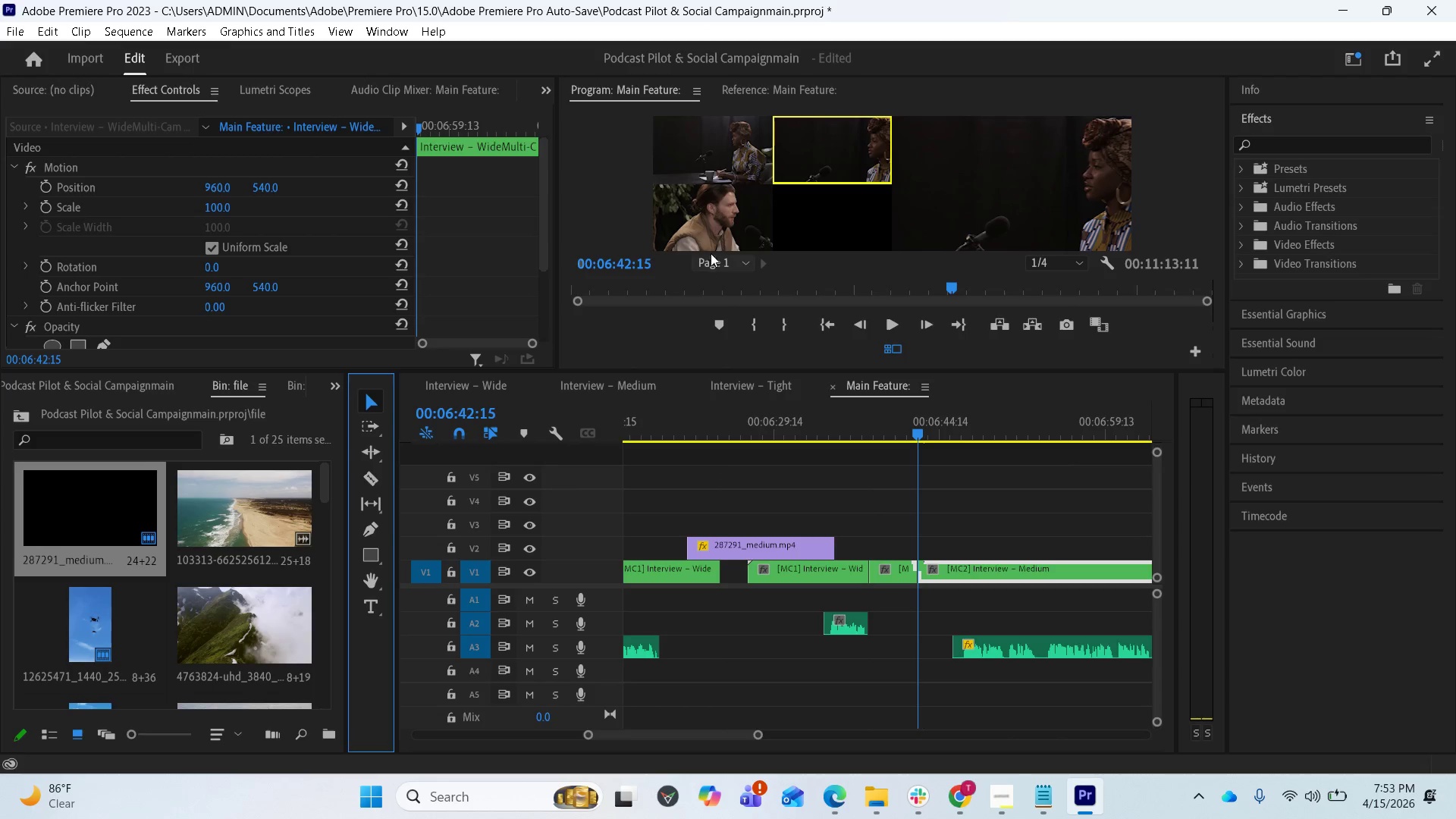 
left_click([714, 234])
 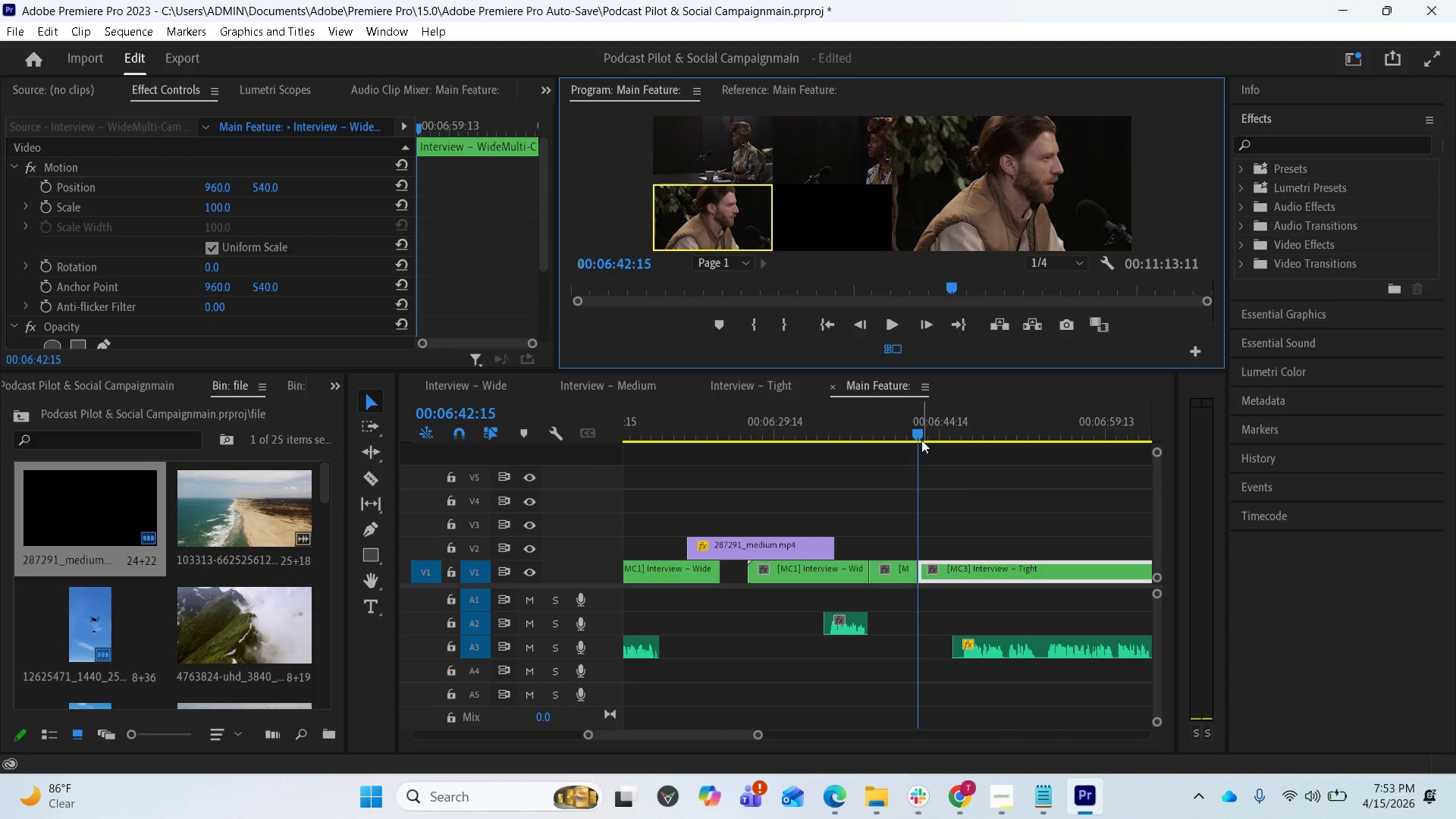 
left_click_drag(start_coordinate=[919, 432], to_coordinate=[875, 429])
 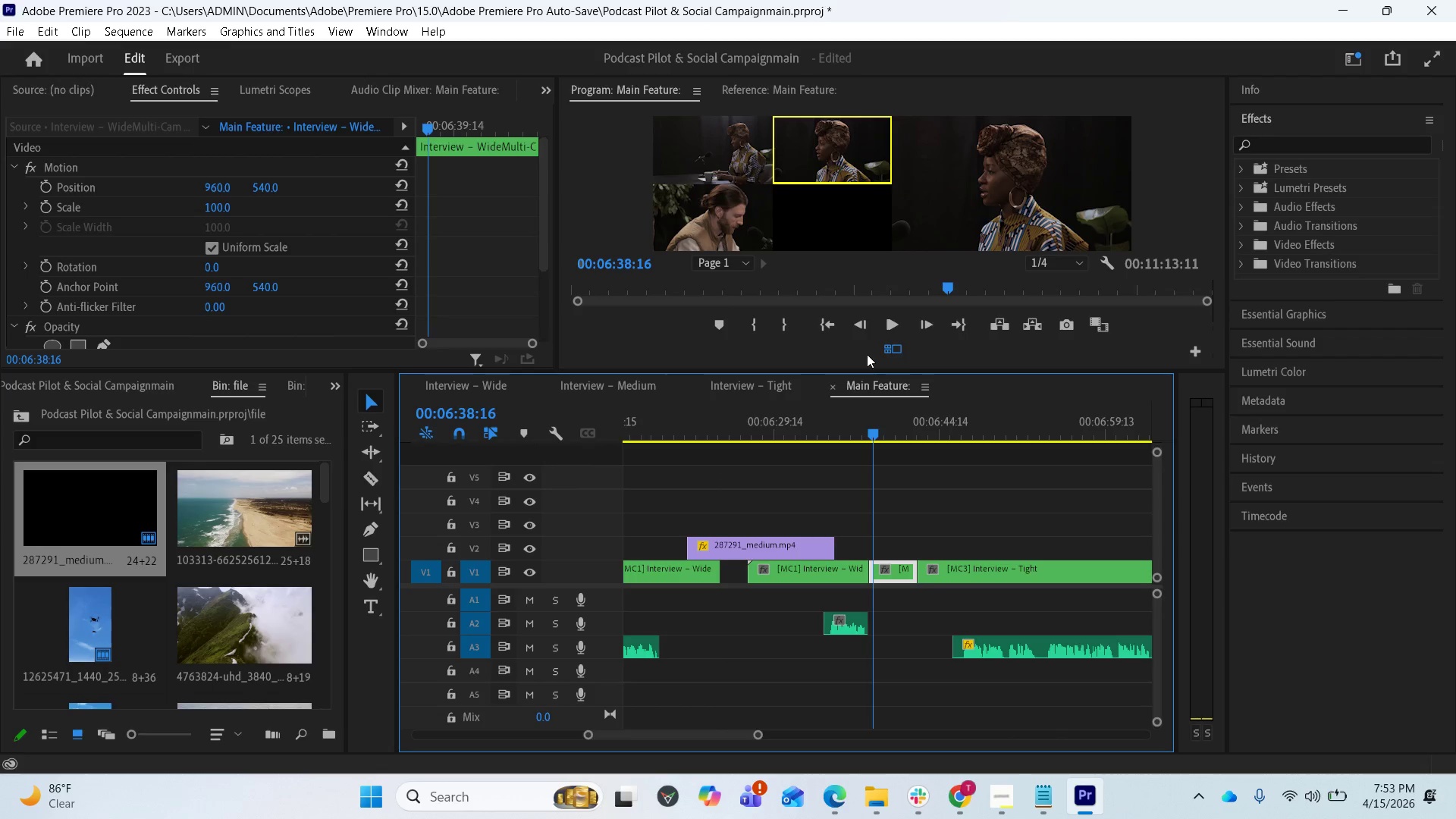 
left_click([885, 350])
 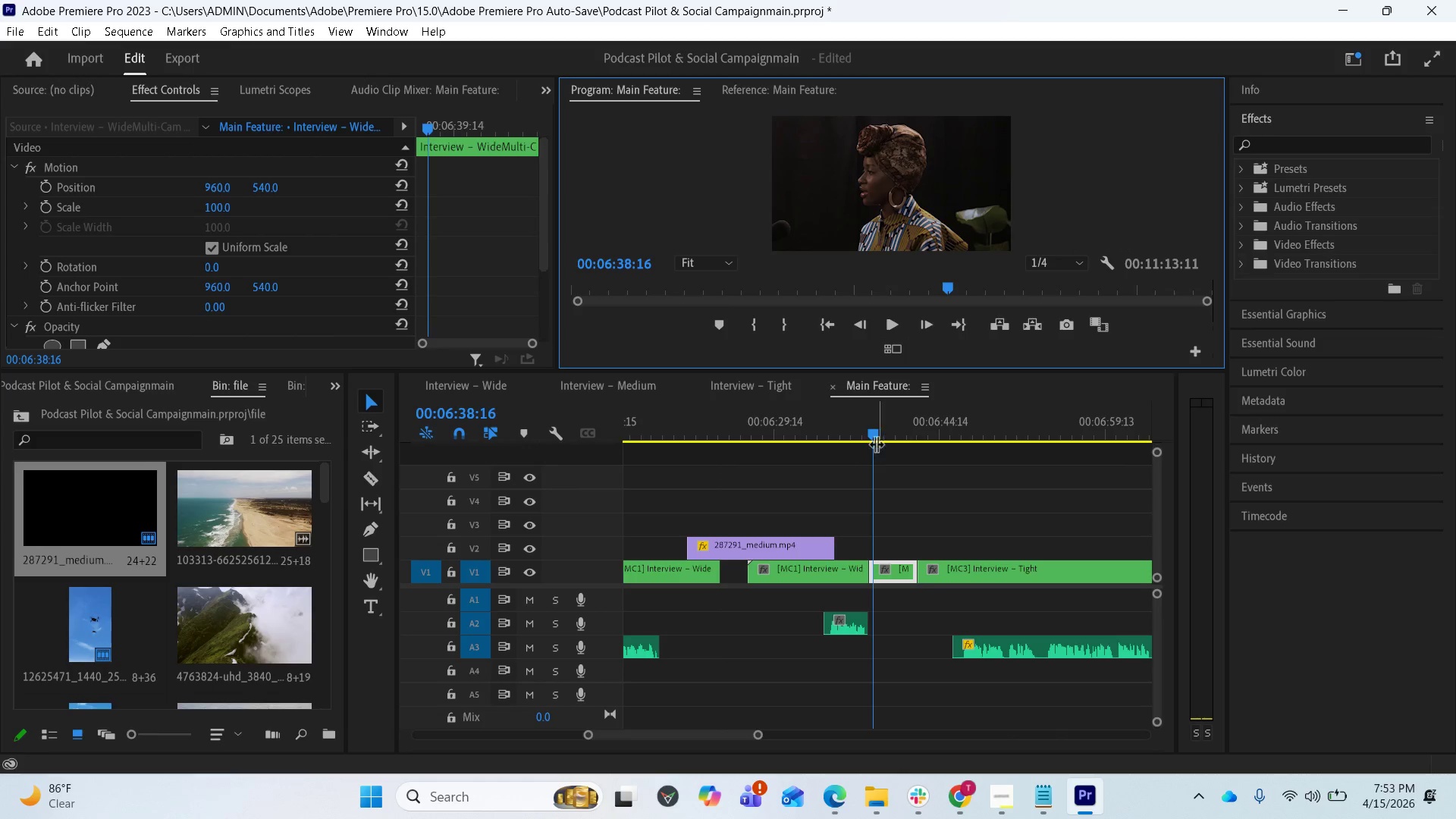 
left_click_drag(start_coordinate=[871, 437], to_coordinate=[823, 428])
 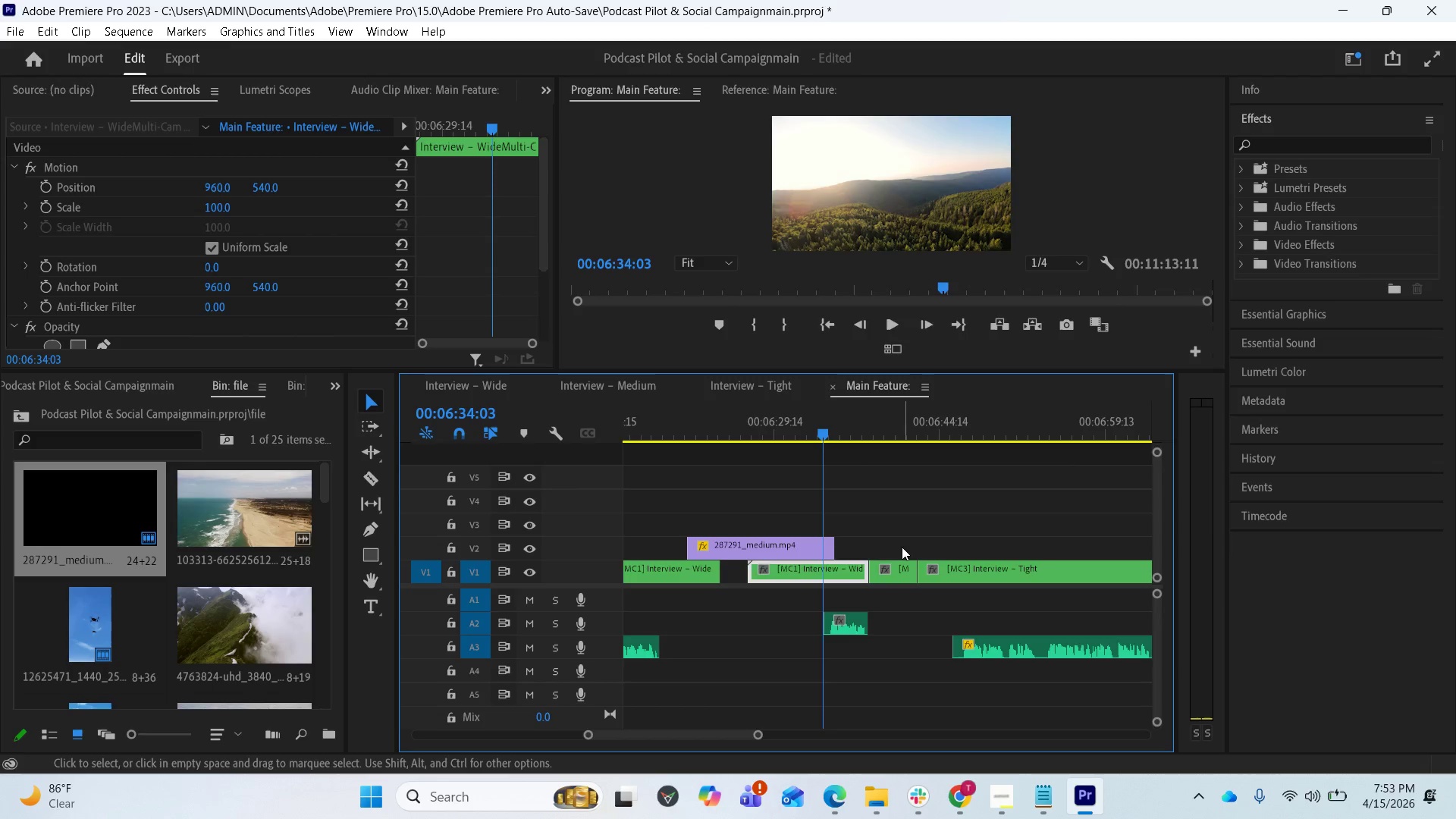 
key(Space)
 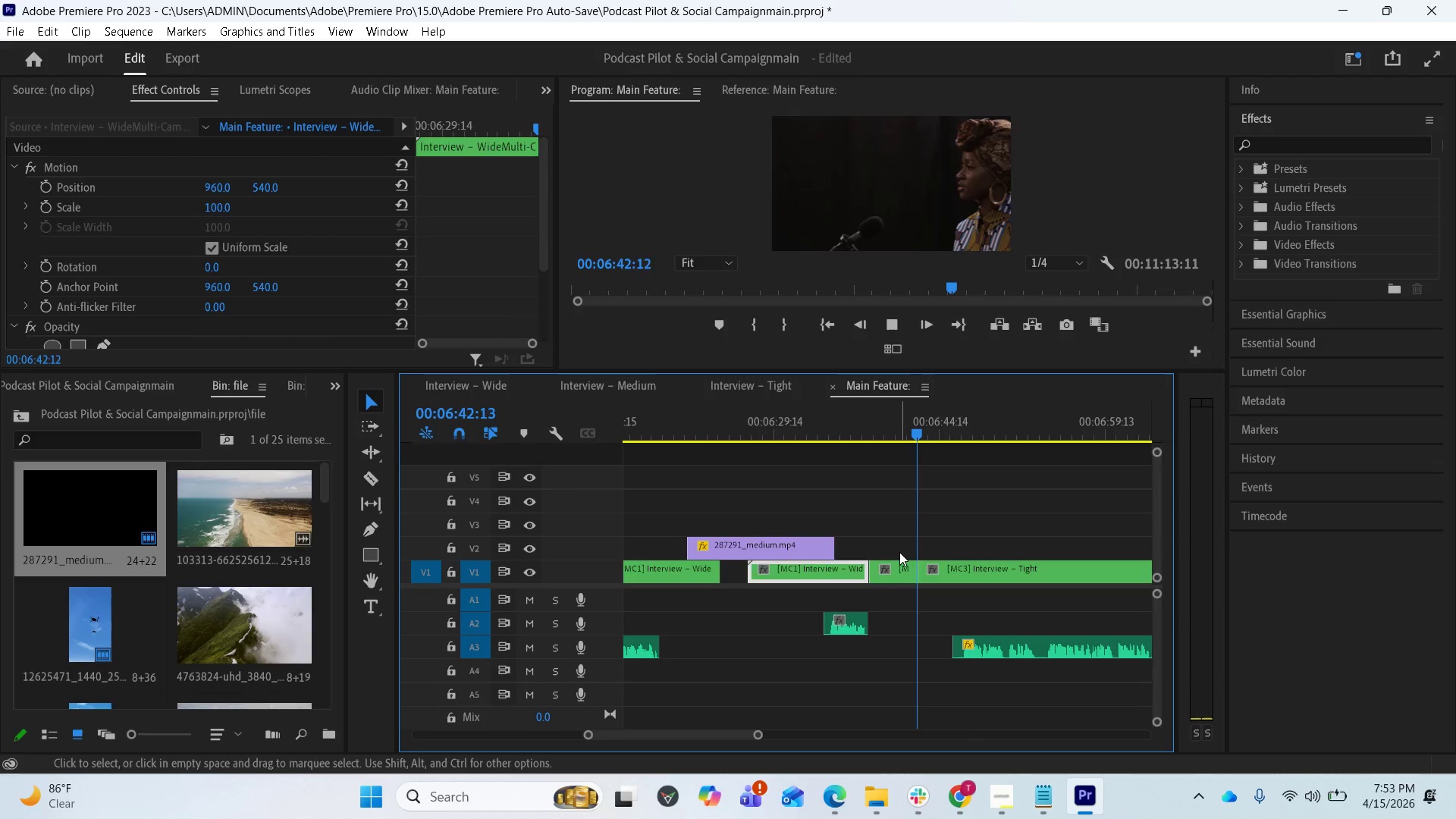 
wait(13.67)
 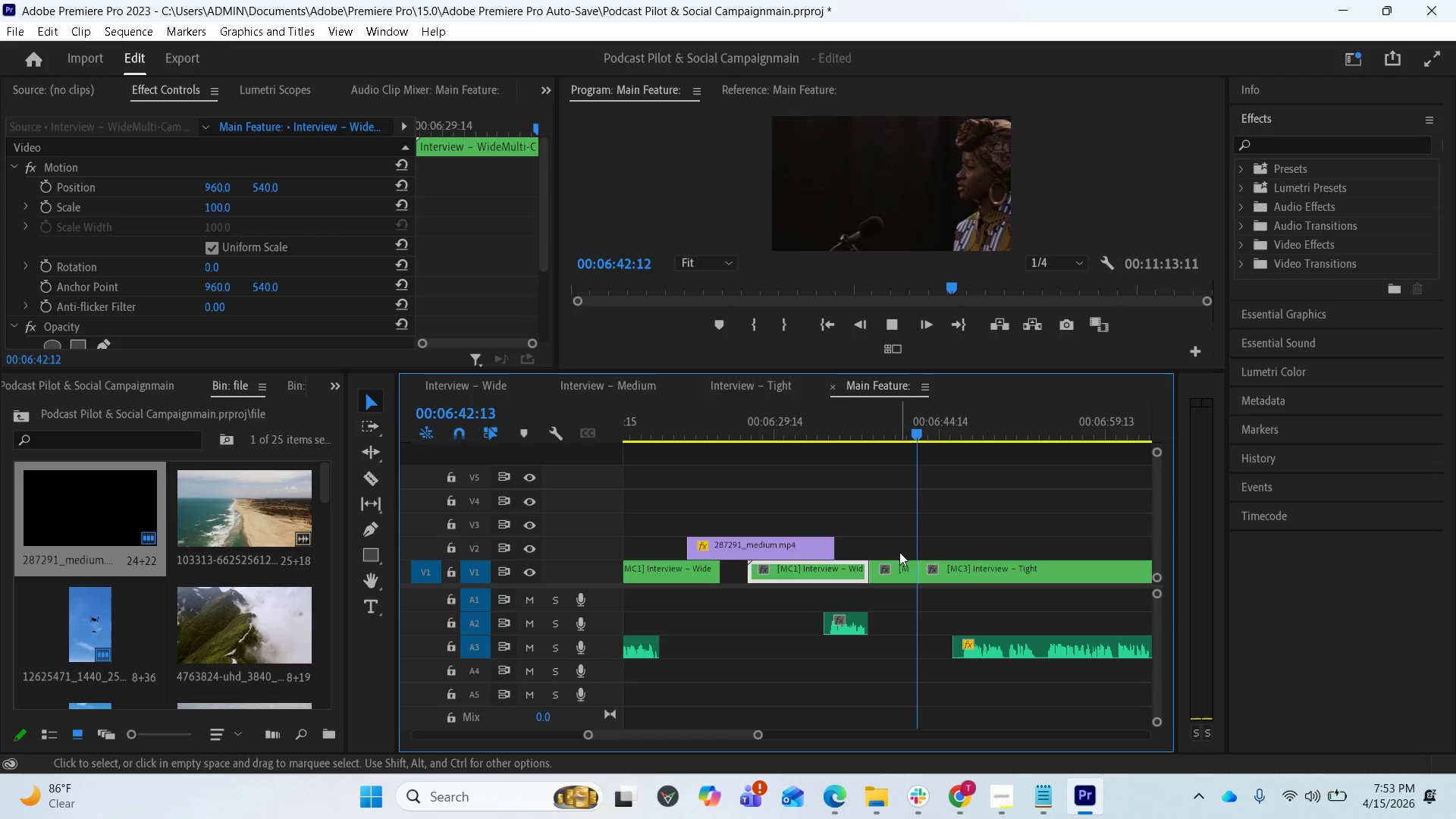 
key(Space)
 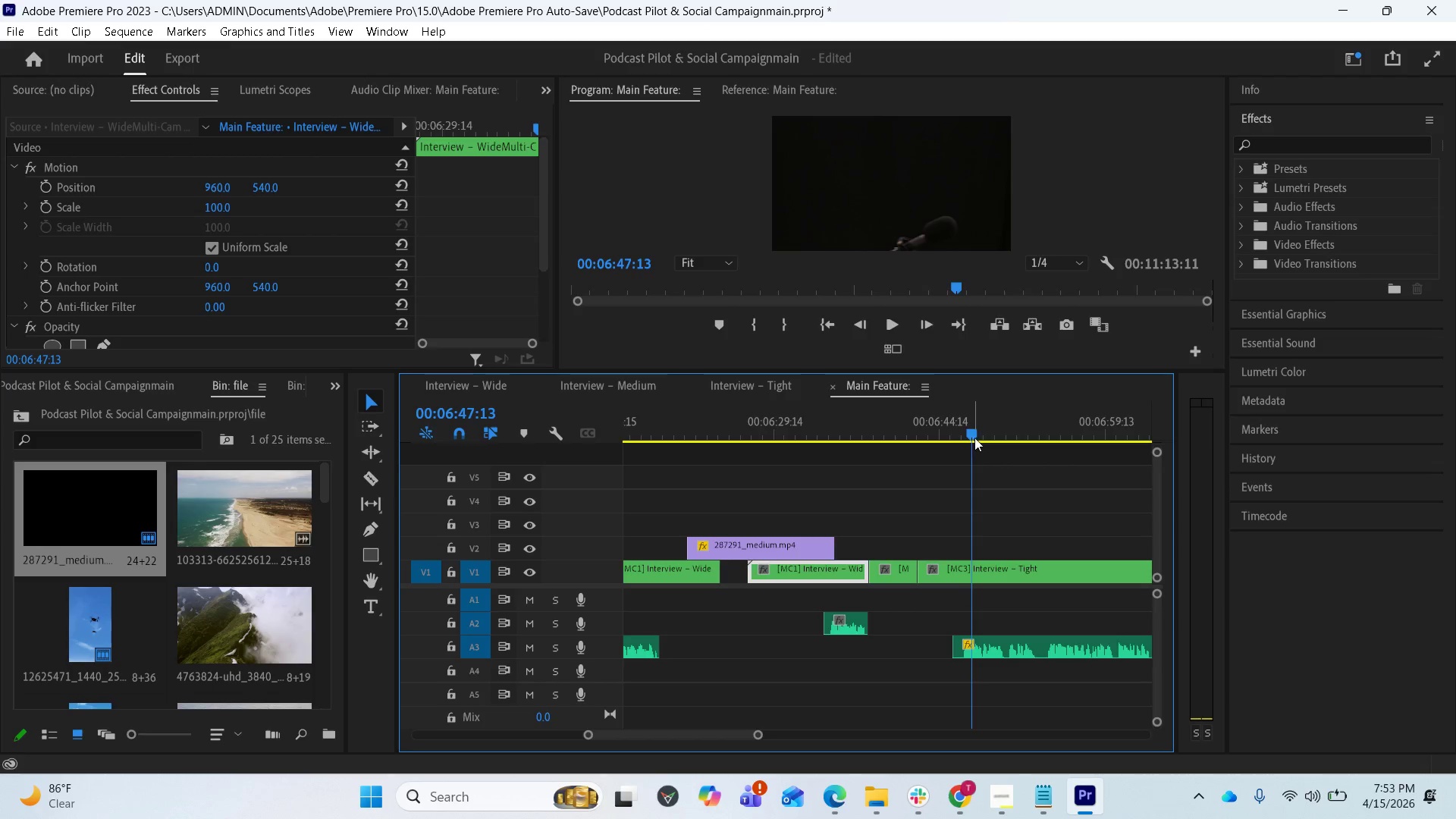 
left_click_drag(start_coordinate=[974, 433], to_coordinate=[924, 428])
 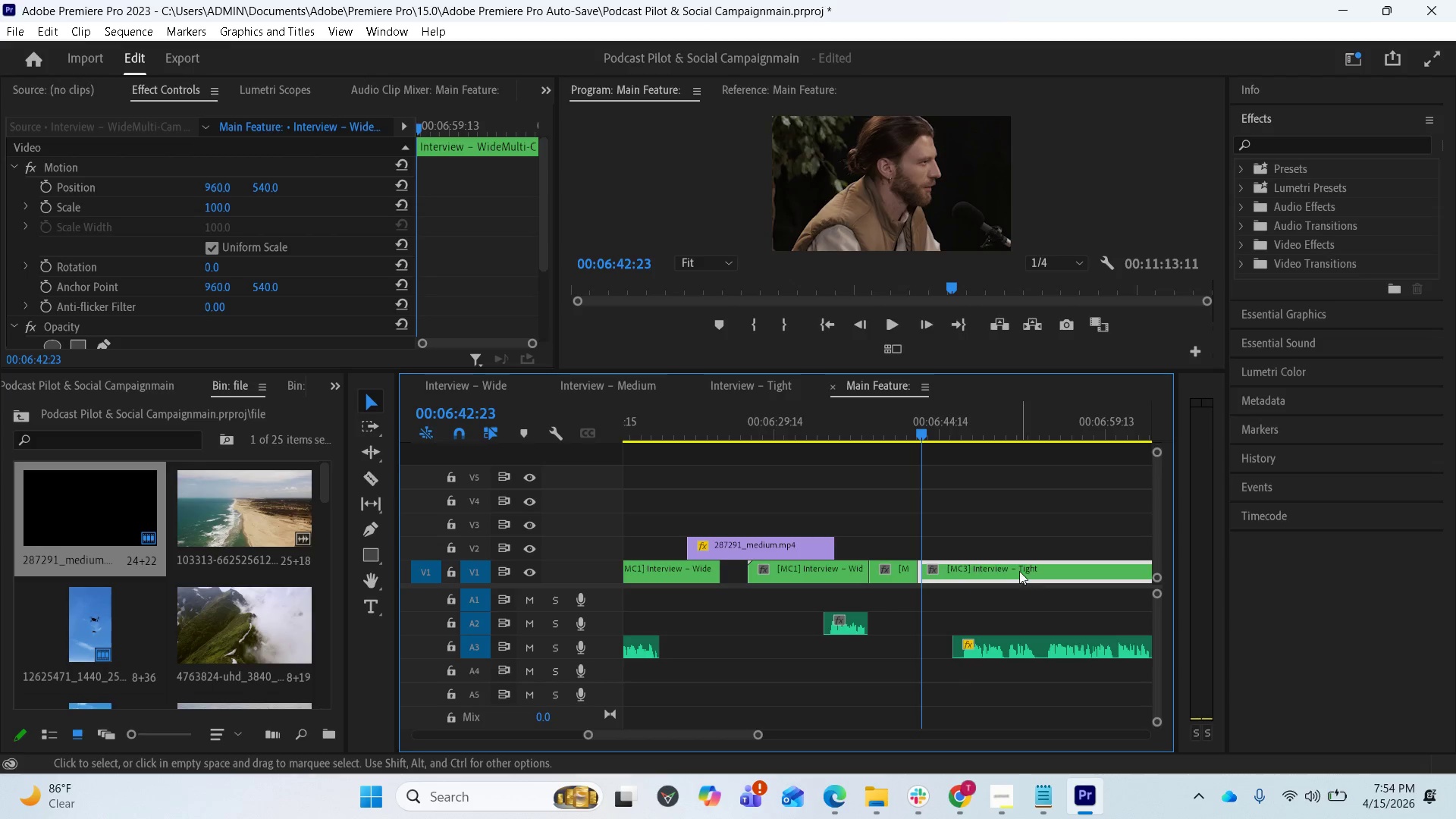 
left_click([1017, 569])
 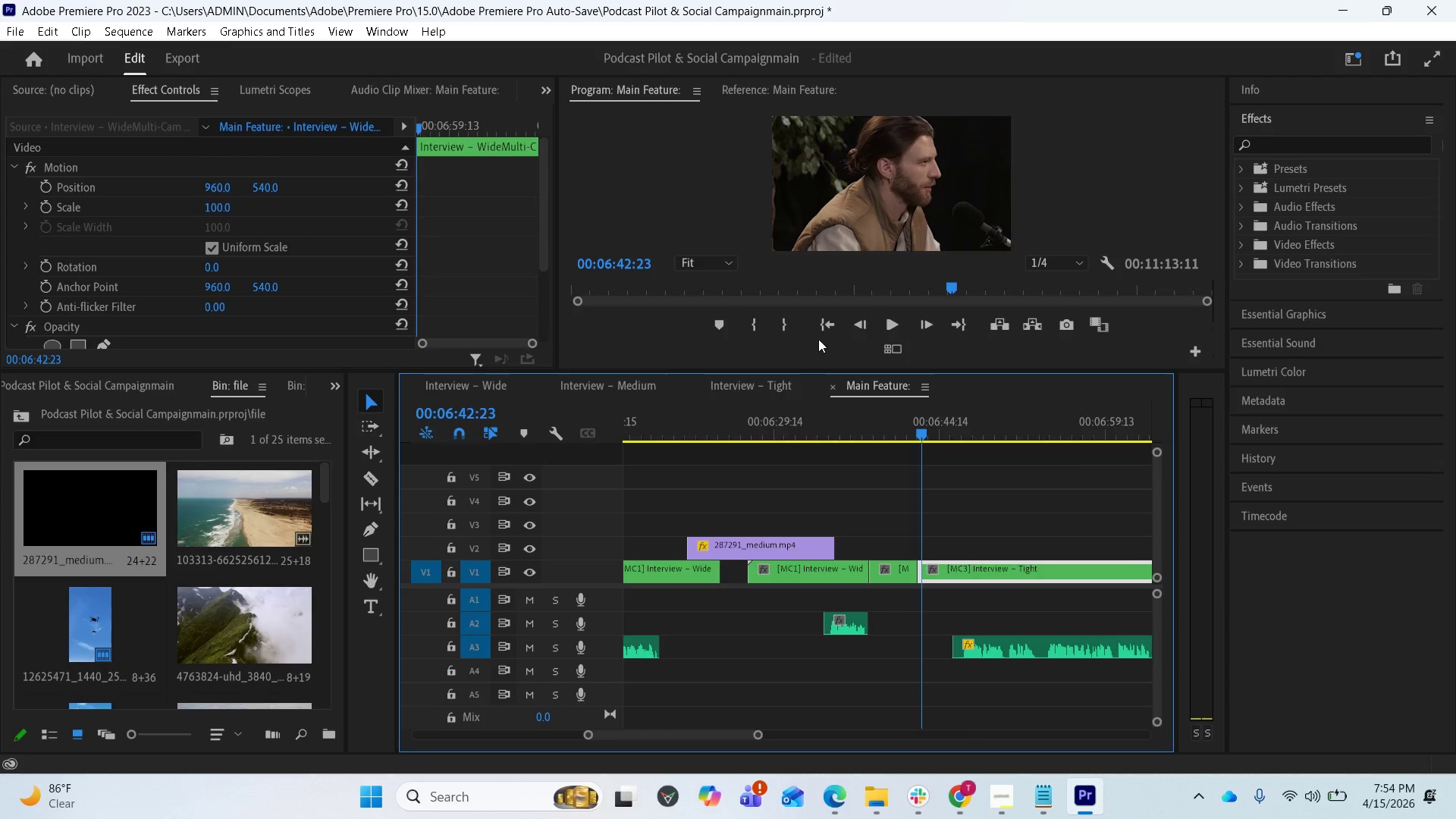 
left_click([884, 348])
 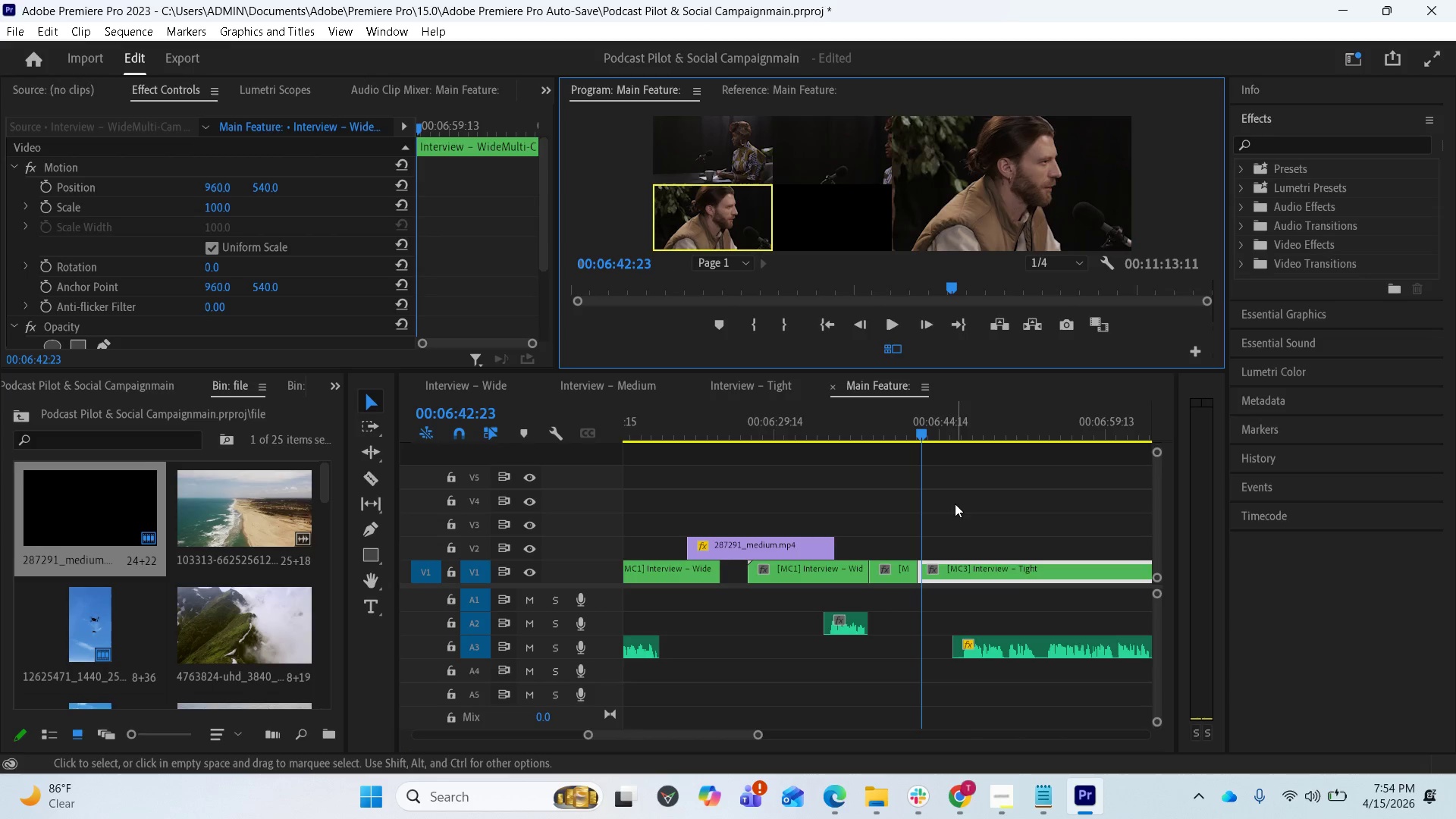 
scroll: coordinate [974, 548], scroll_direction: down, amount: 23.0
 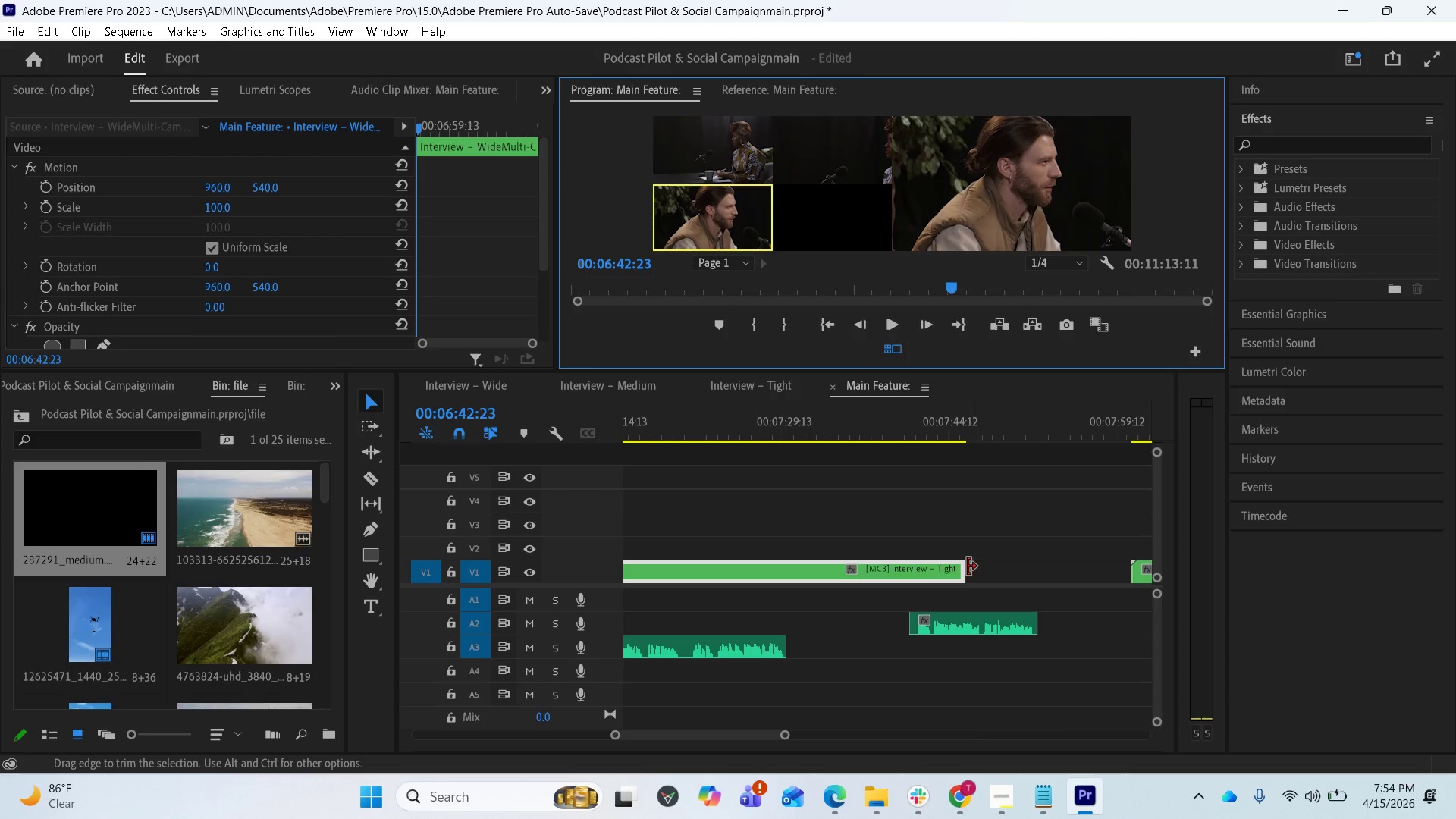 
left_click_drag(start_coordinate=[964, 568], to_coordinate=[833, 580])
 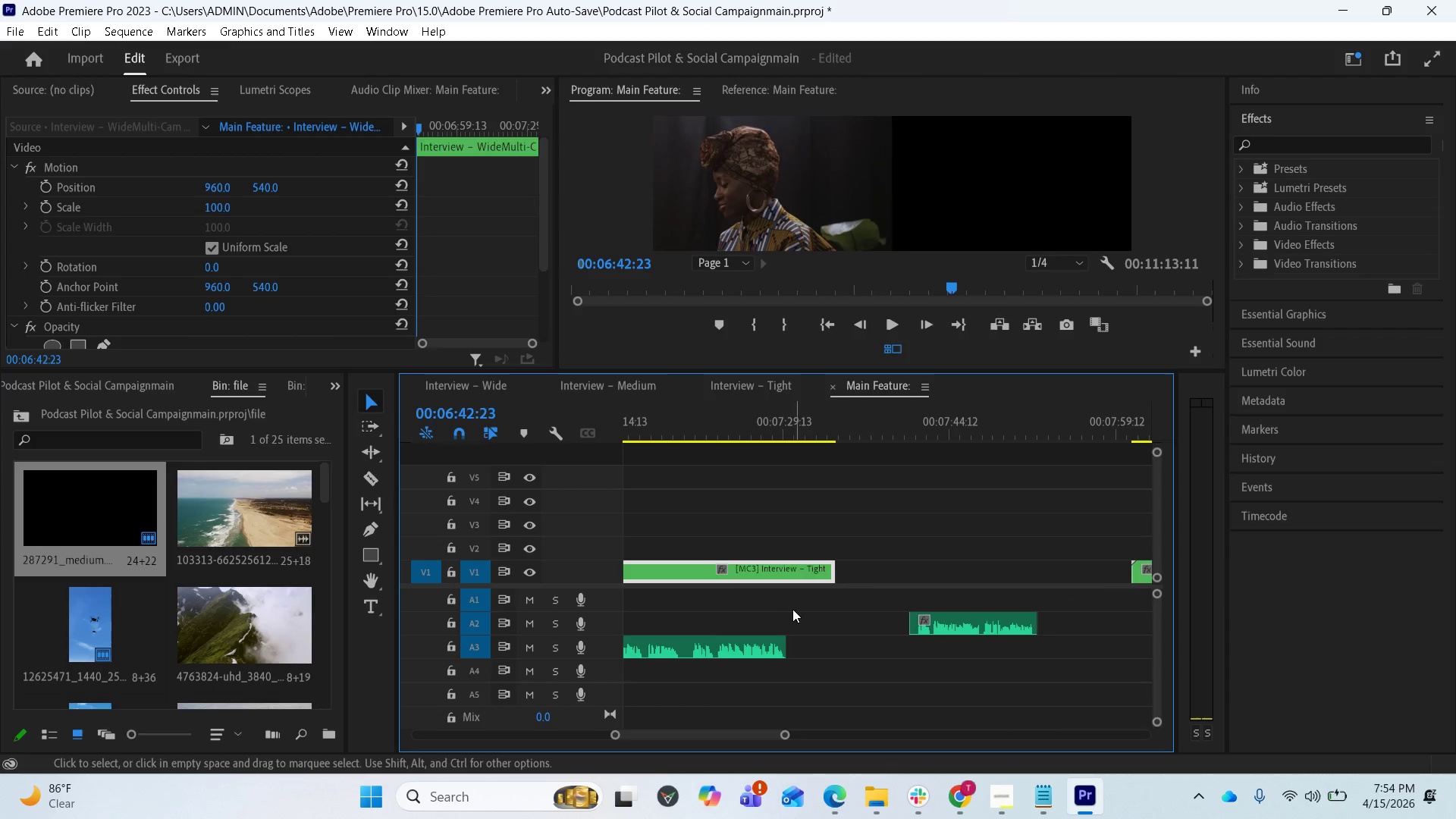 
scroll: coordinate [839, 580], scroll_direction: up, amount: 19.0
 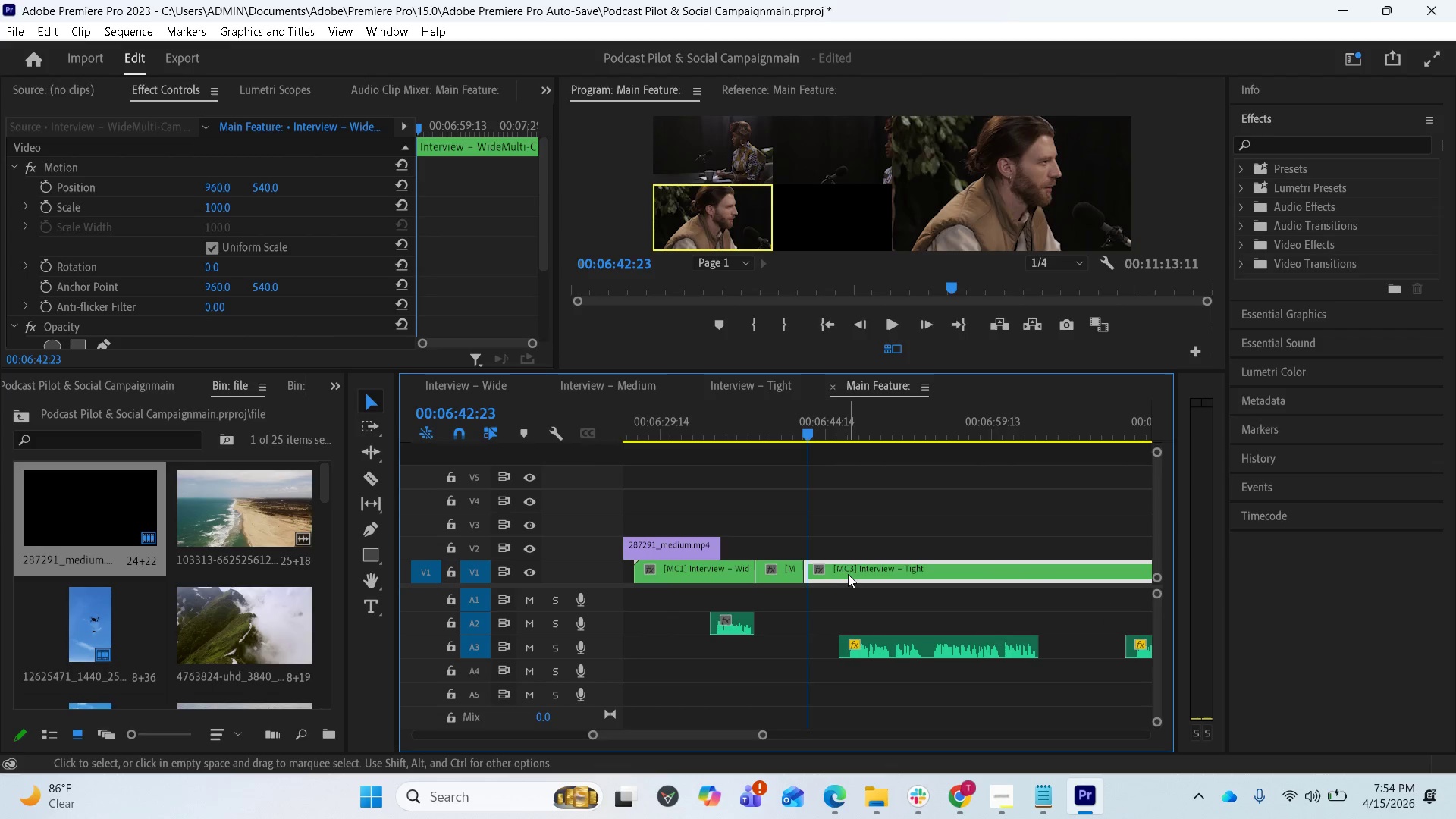 
left_click_drag(start_coordinate=[841, 571], to_coordinate=[875, 570])
 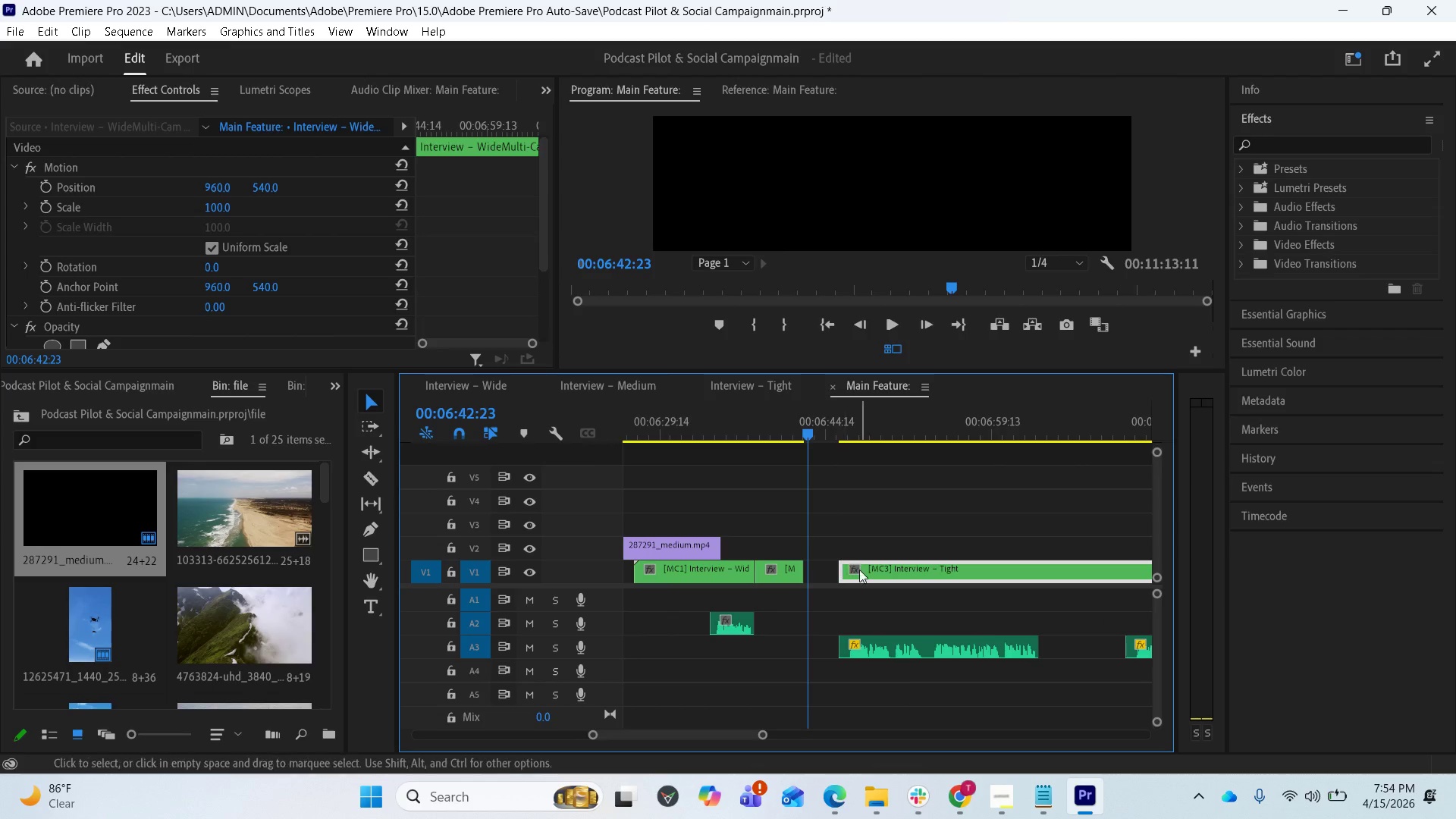 
left_click_drag(start_coordinate=[868, 570], to_coordinate=[896, 570])
 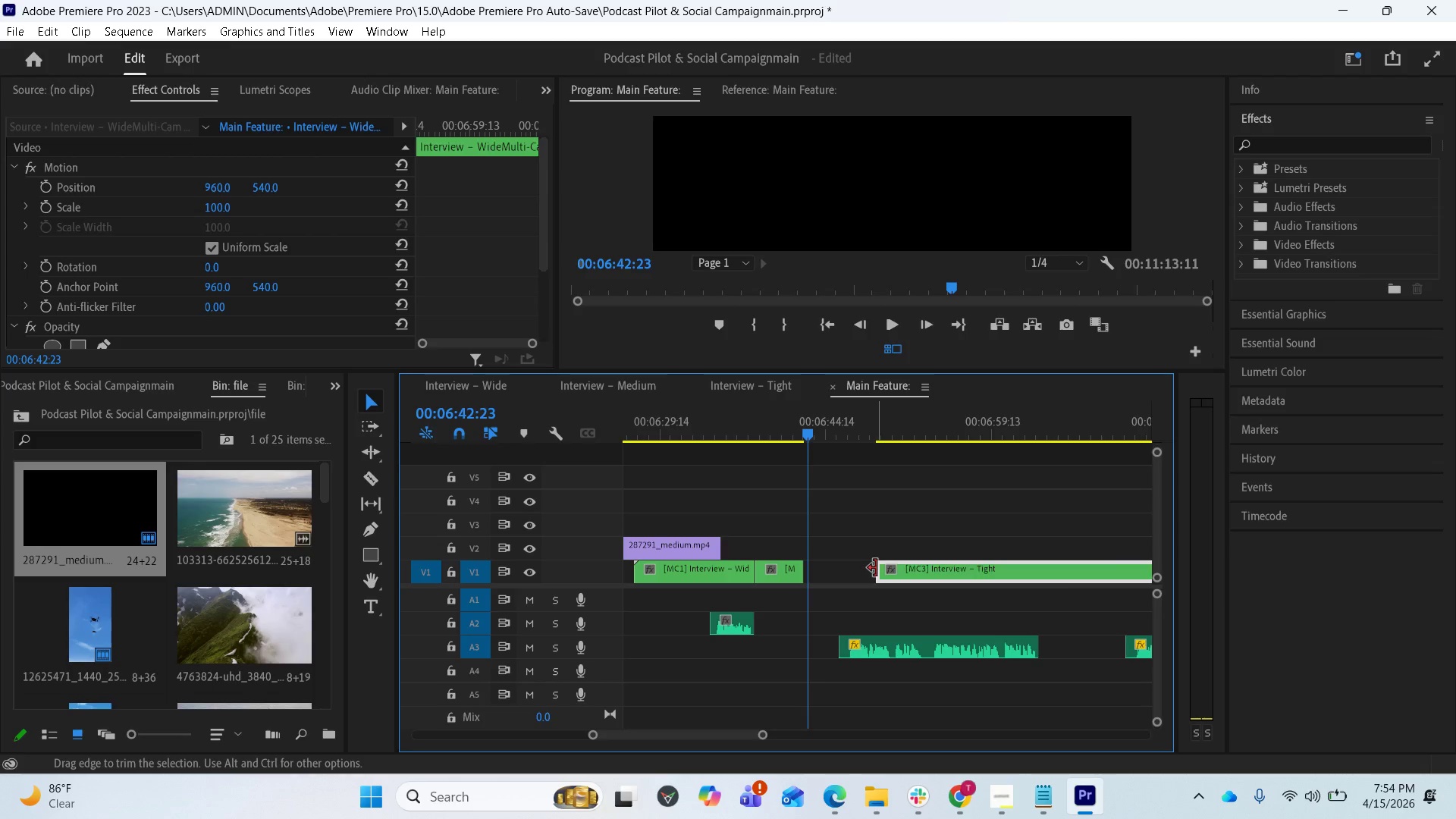 
left_click_drag(start_coordinate=[877, 568], to_coordinate=[805, 577])
 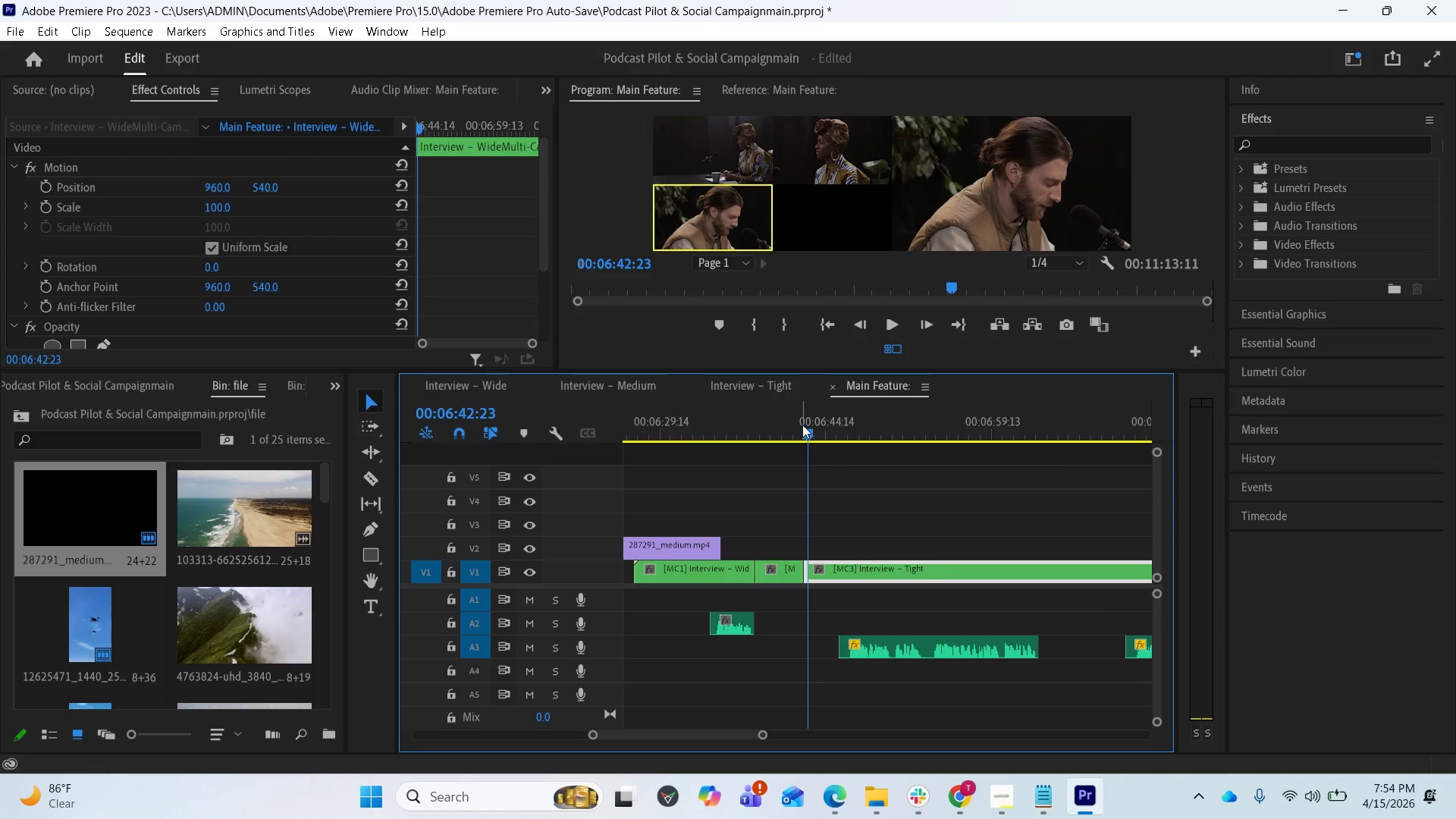 
left_click_drag(start_coordinate=[802, 429], to_coordinate=[790, 429])
 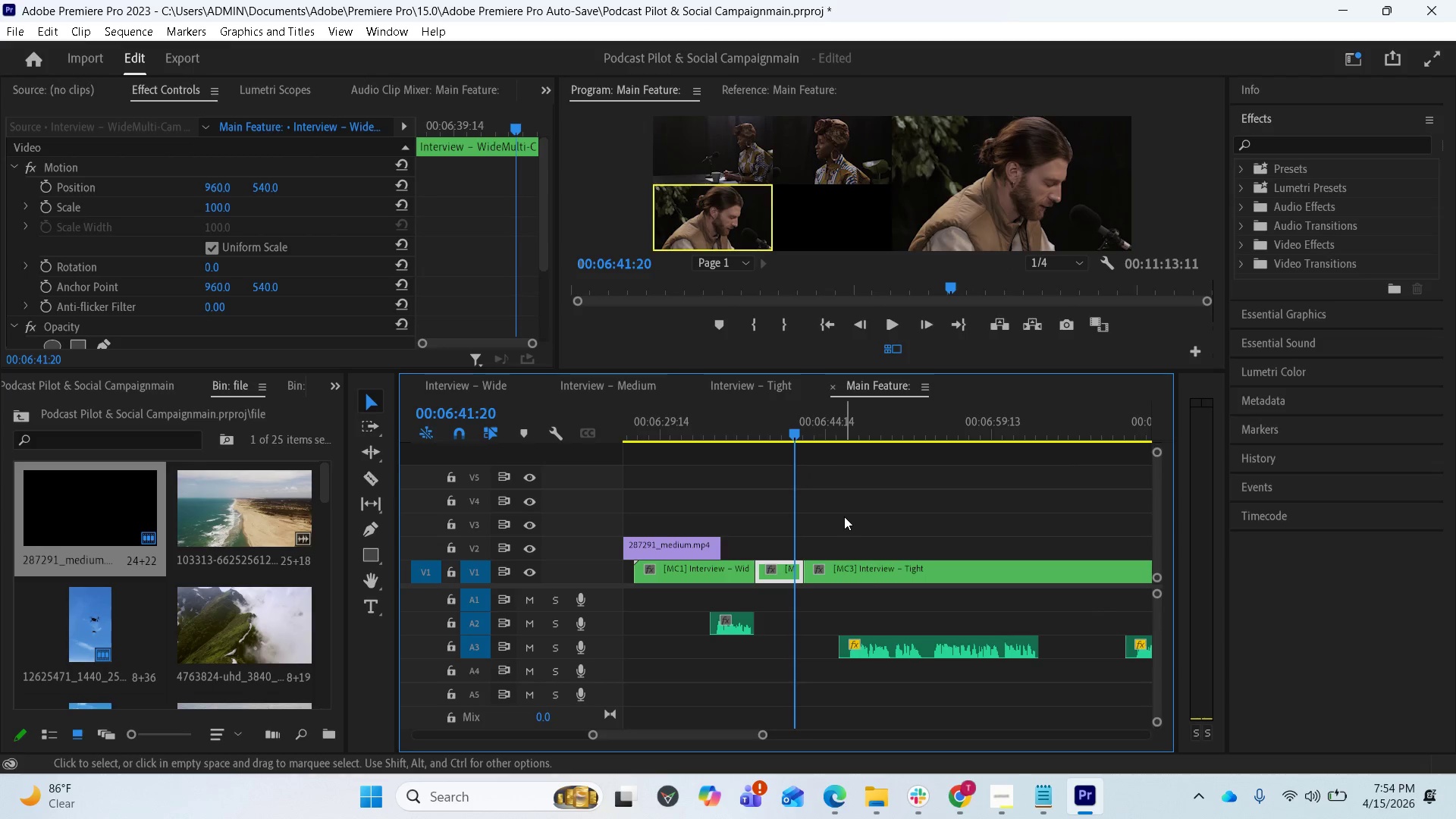 
key(Space)
 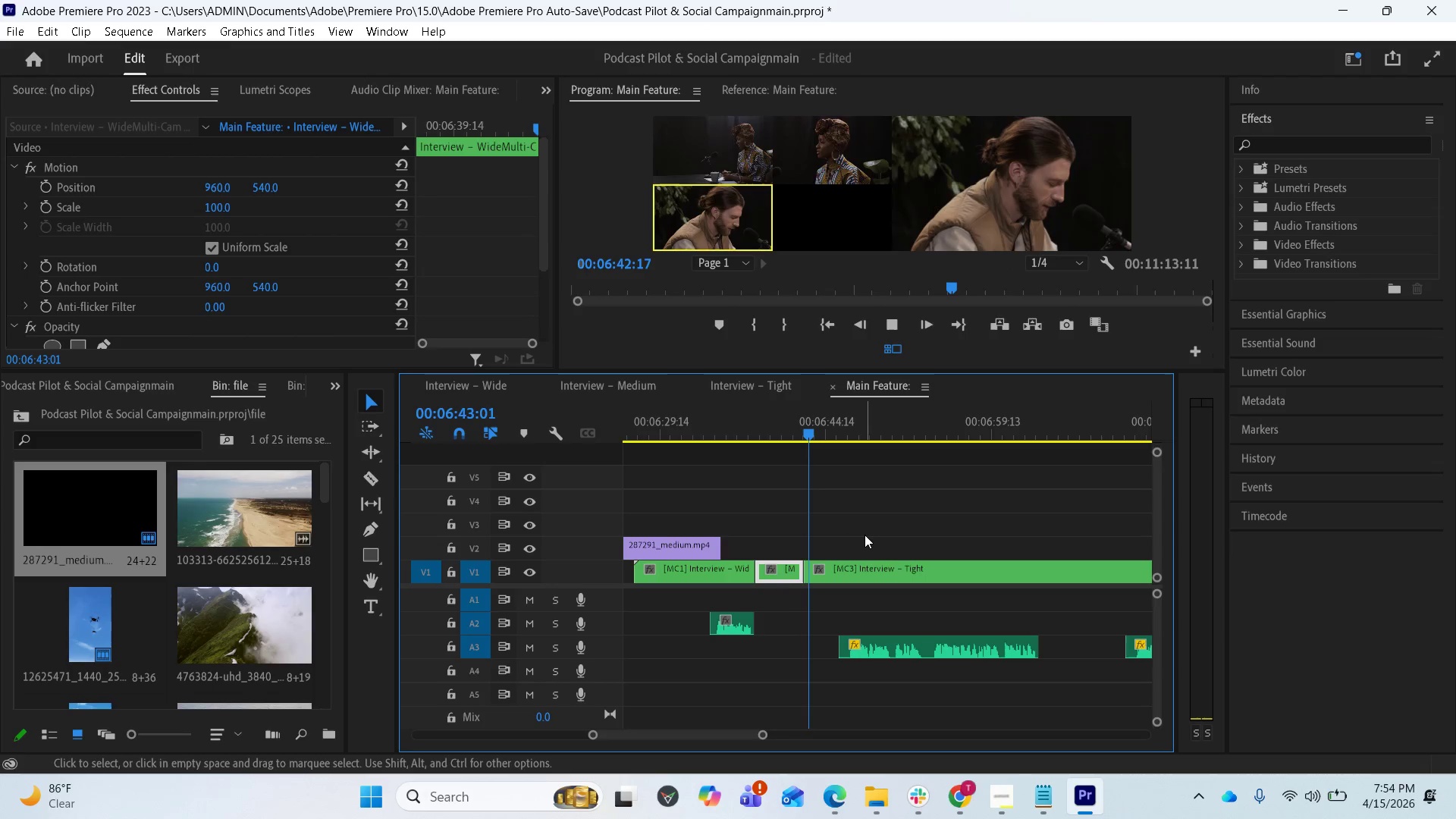 
key(Space)
 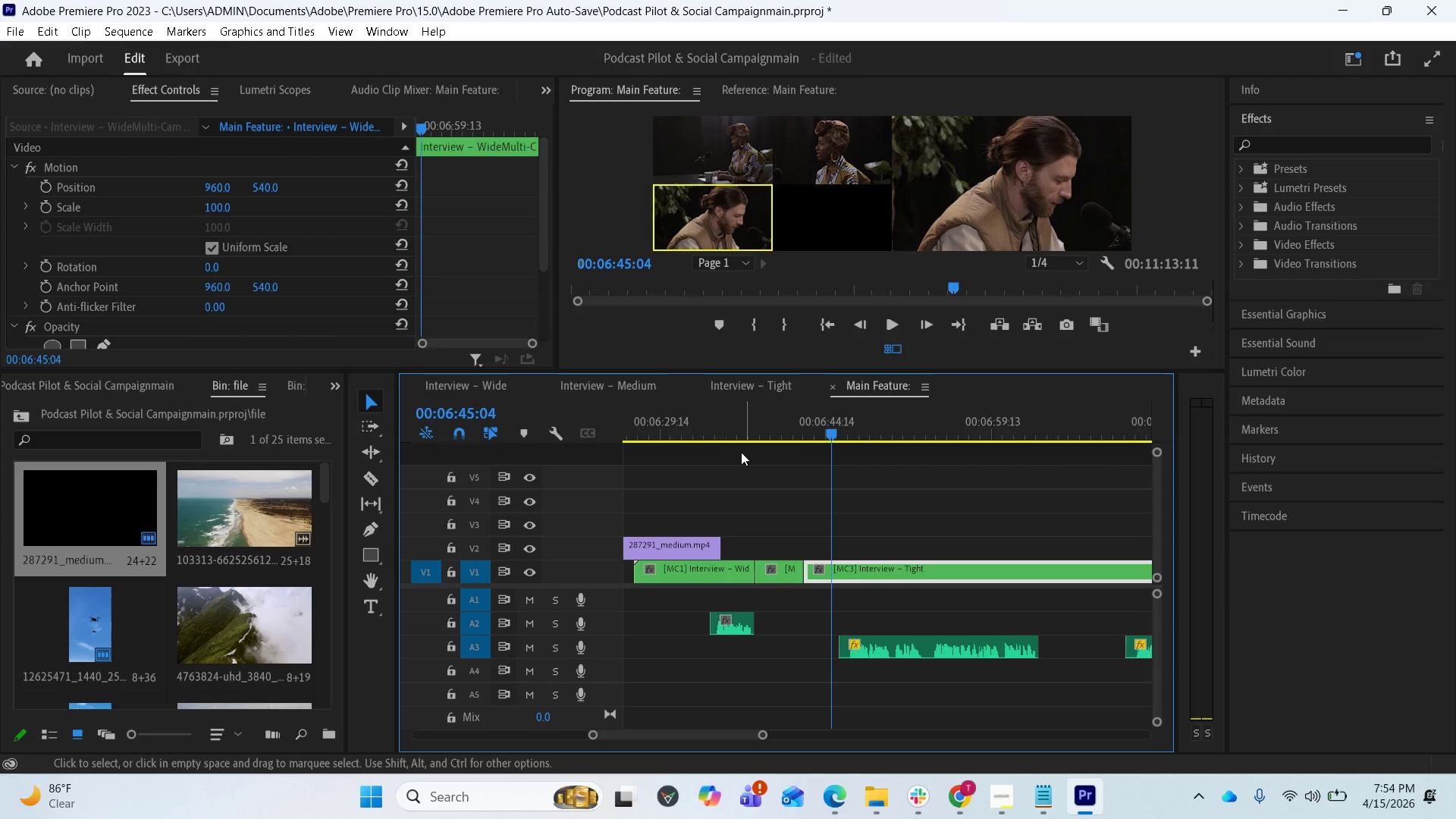 
mouse_move([369, 463])
 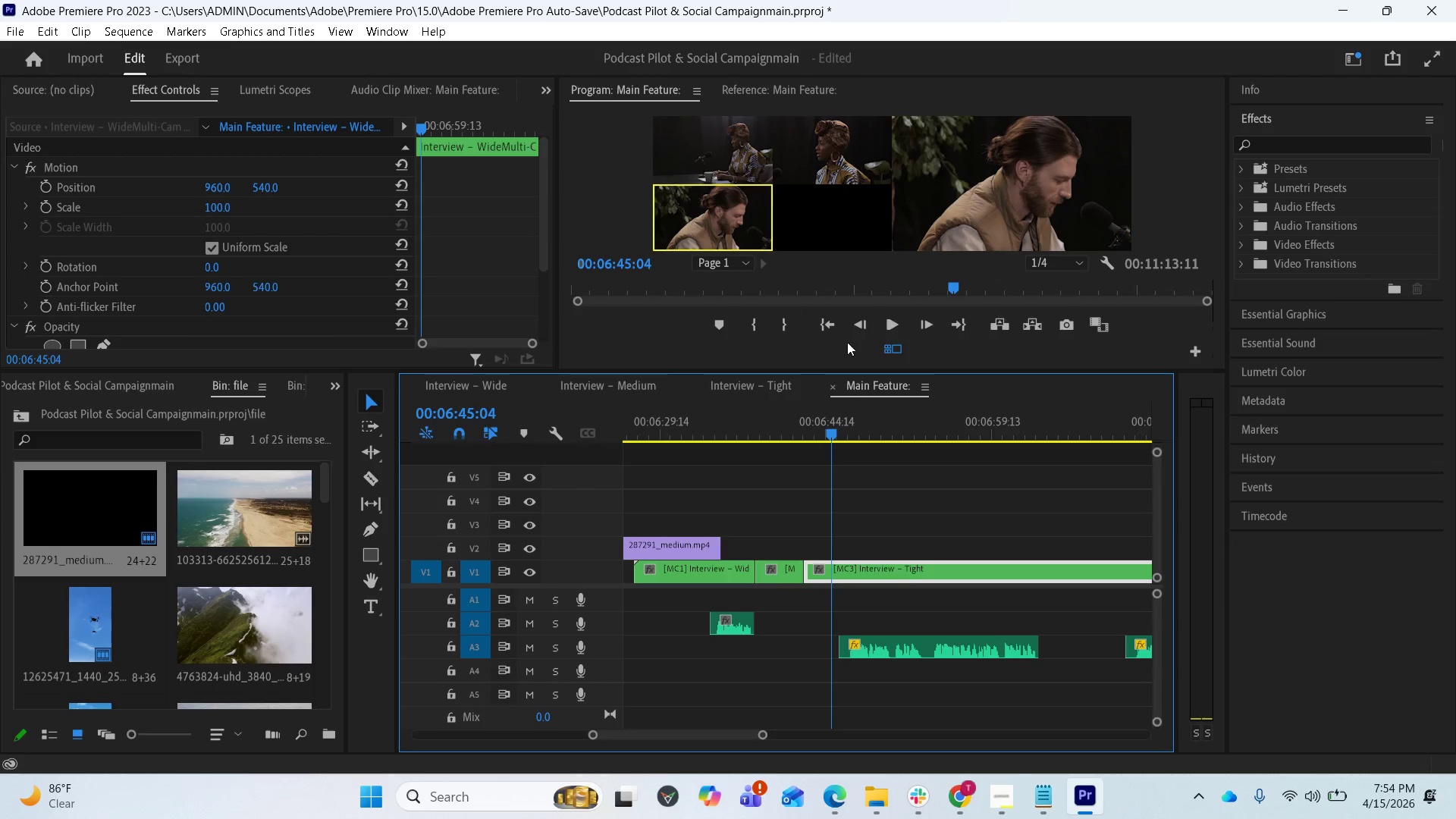 
left_click([890, 344])
 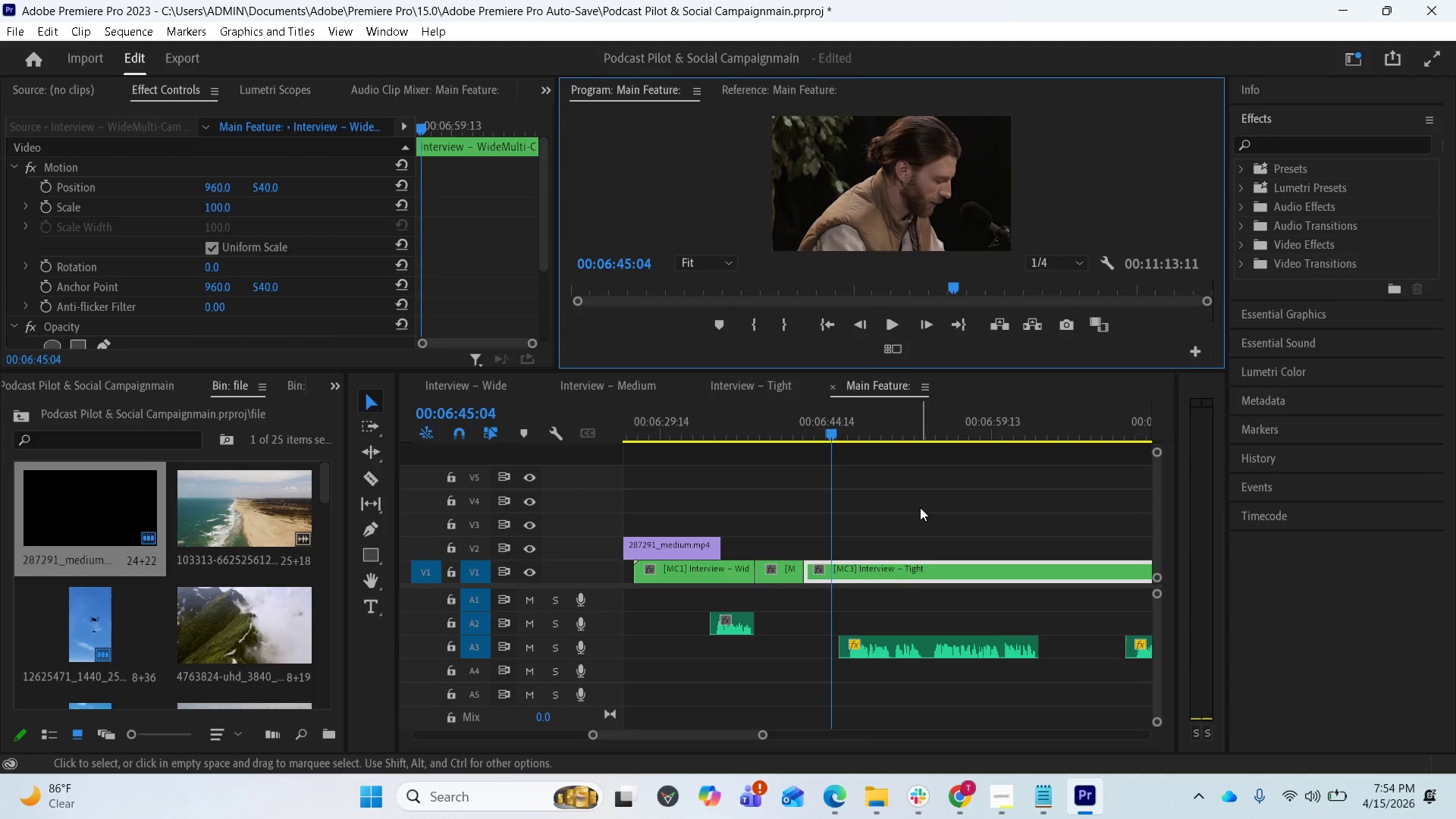 
key(Space)
 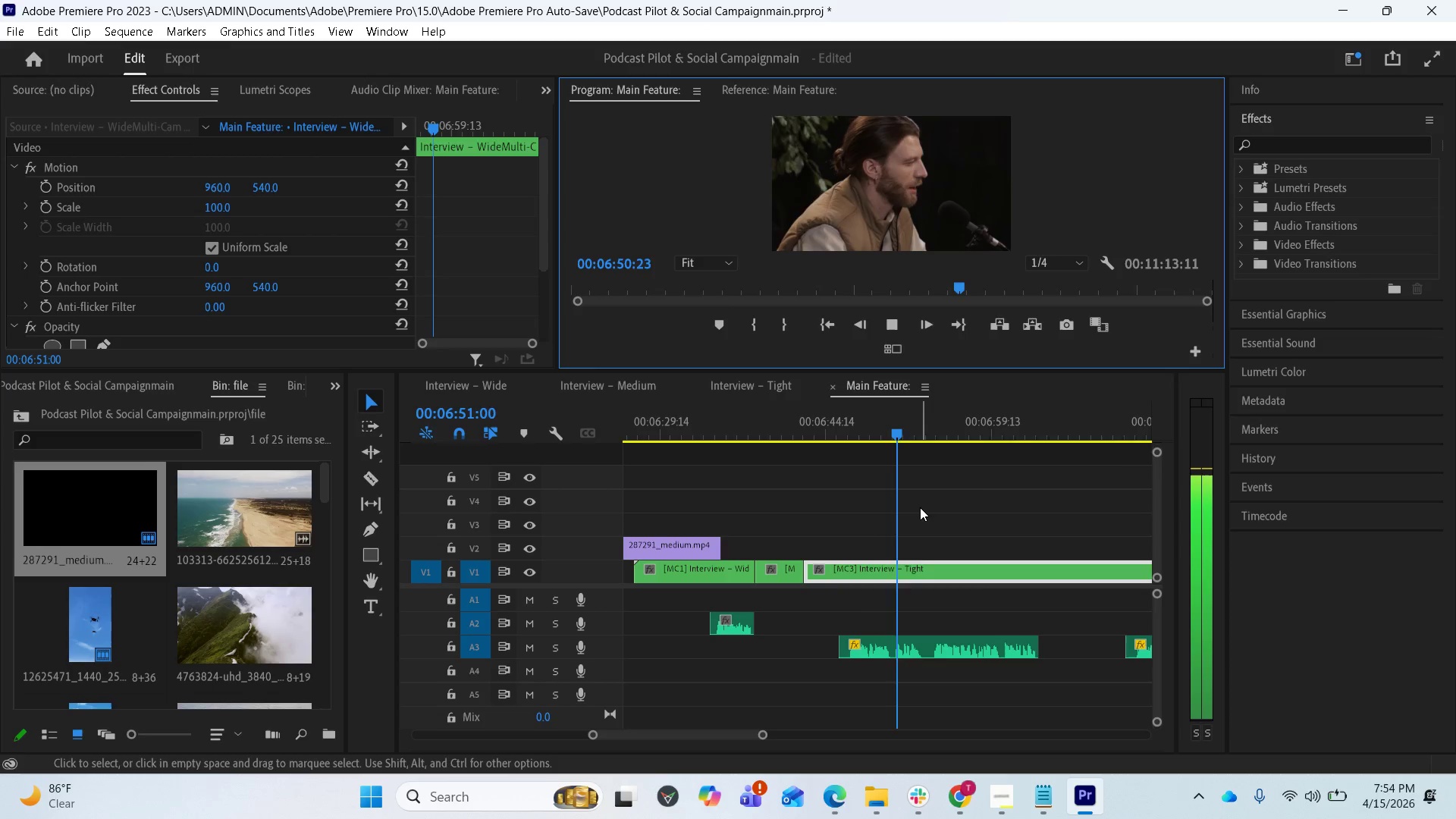 
wait(7.83)
 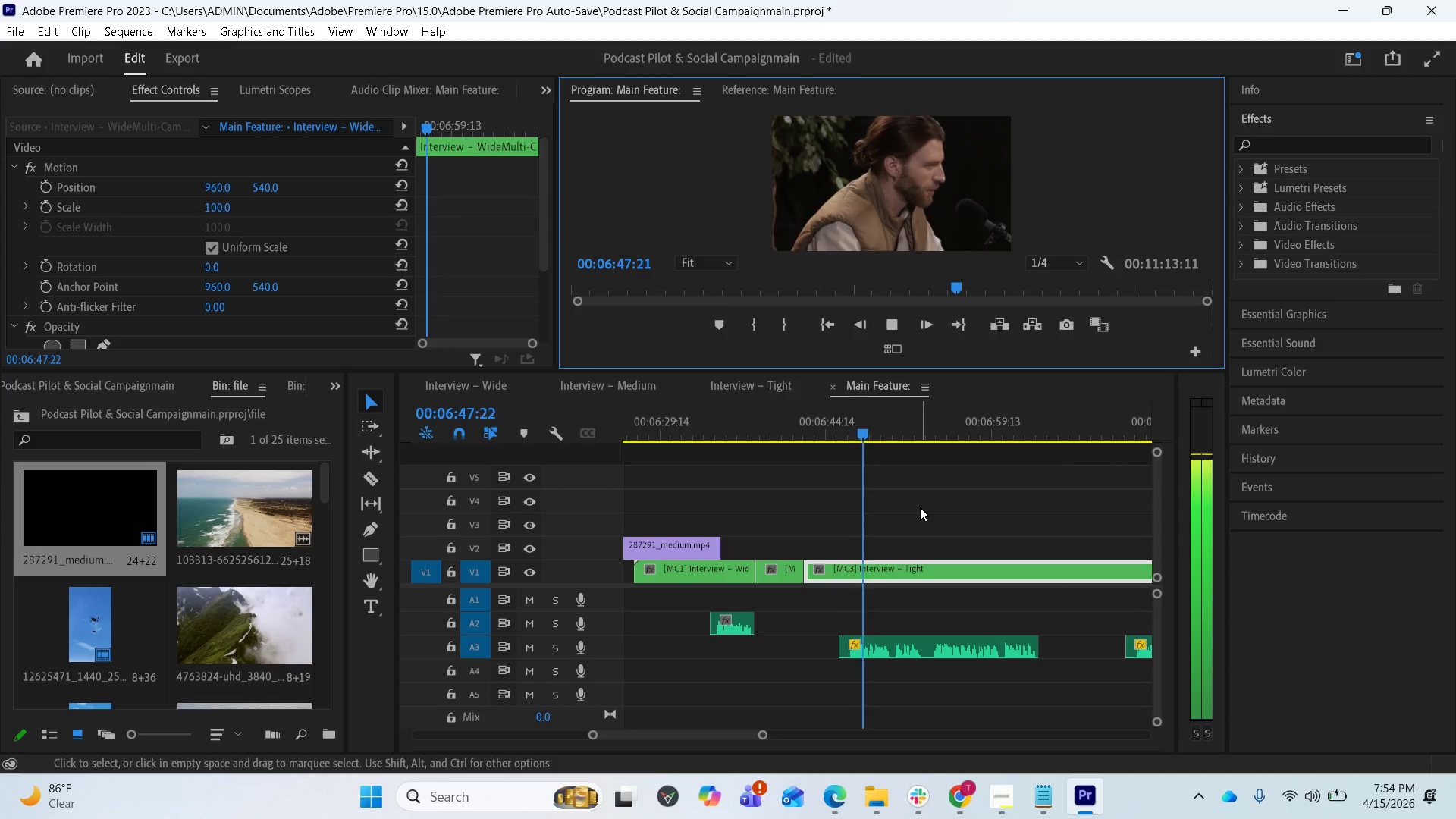 
key(Space)
 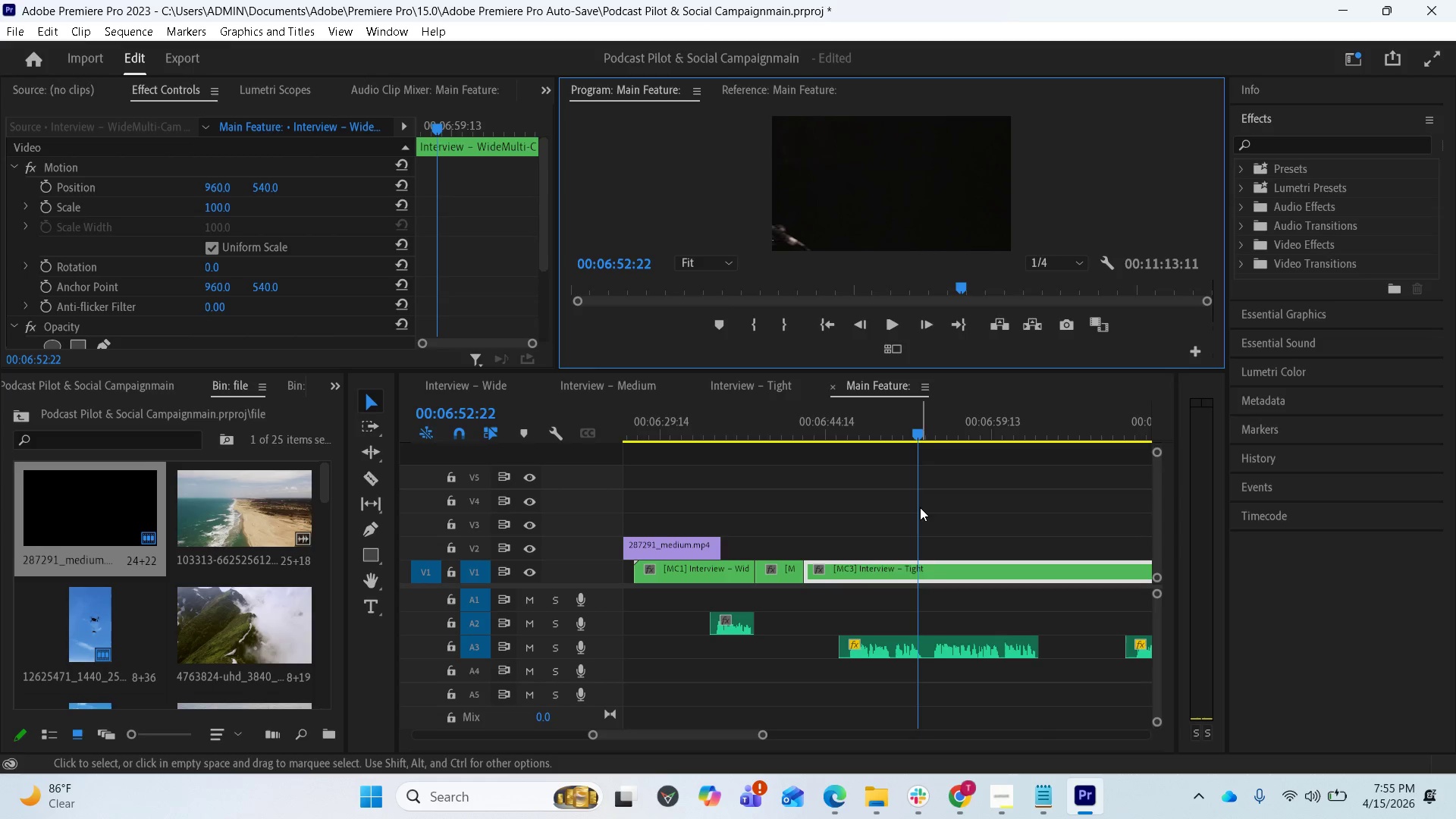 
wait(15.47)
 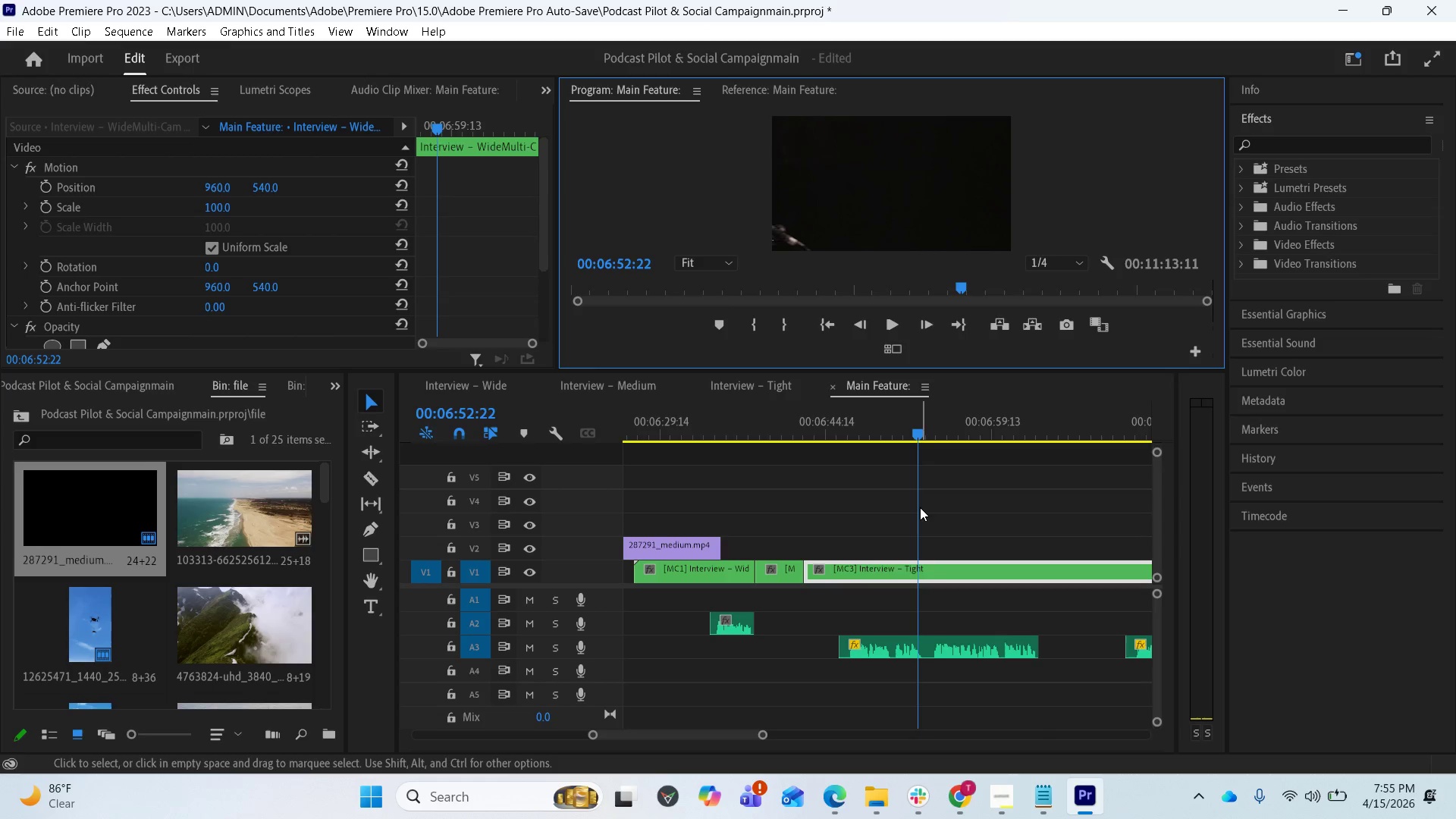 
left_click_drag(start_coordinate=[911, 431], to_coordinate=[826, 445])
 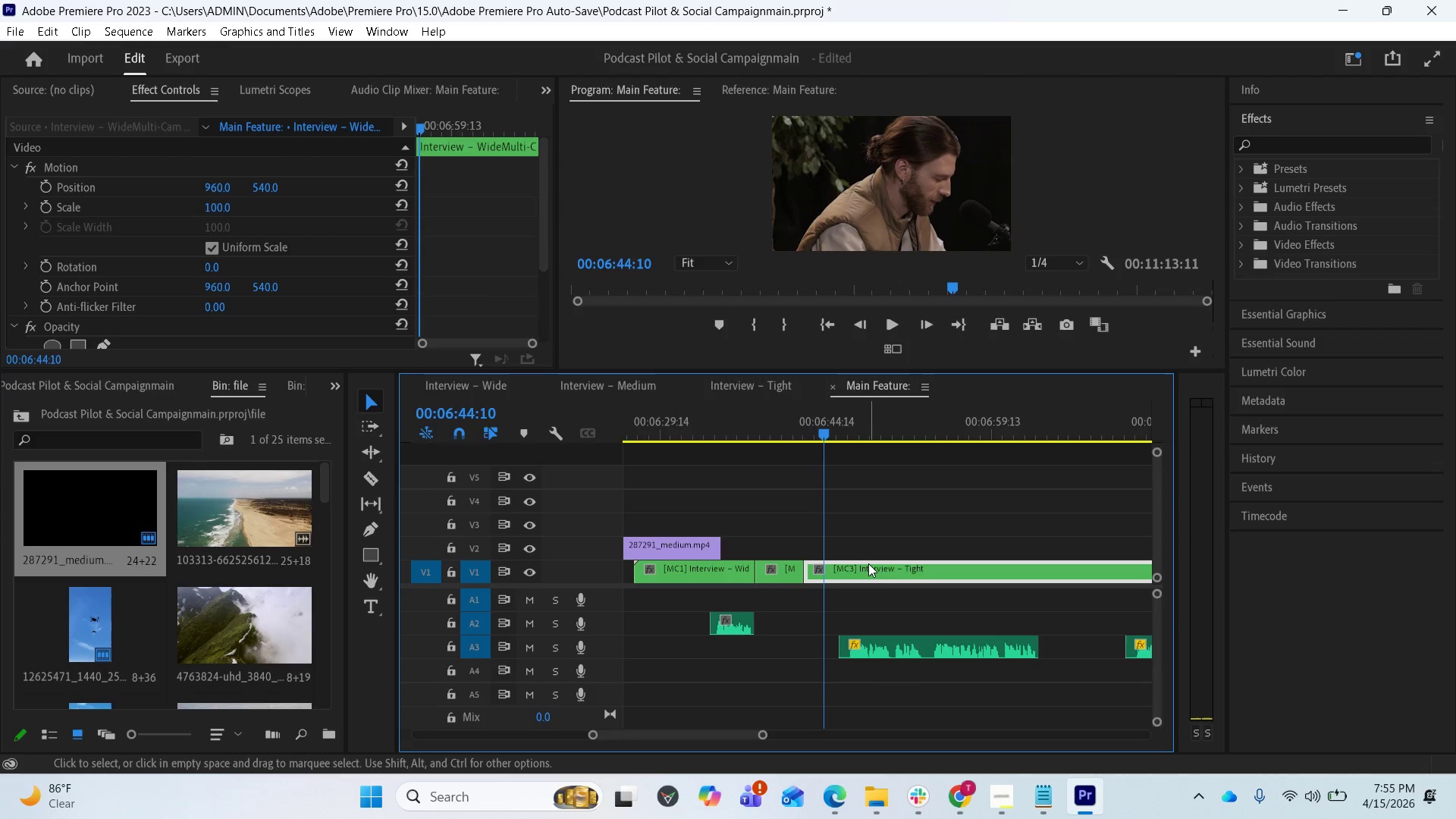 
wait(8.75)
 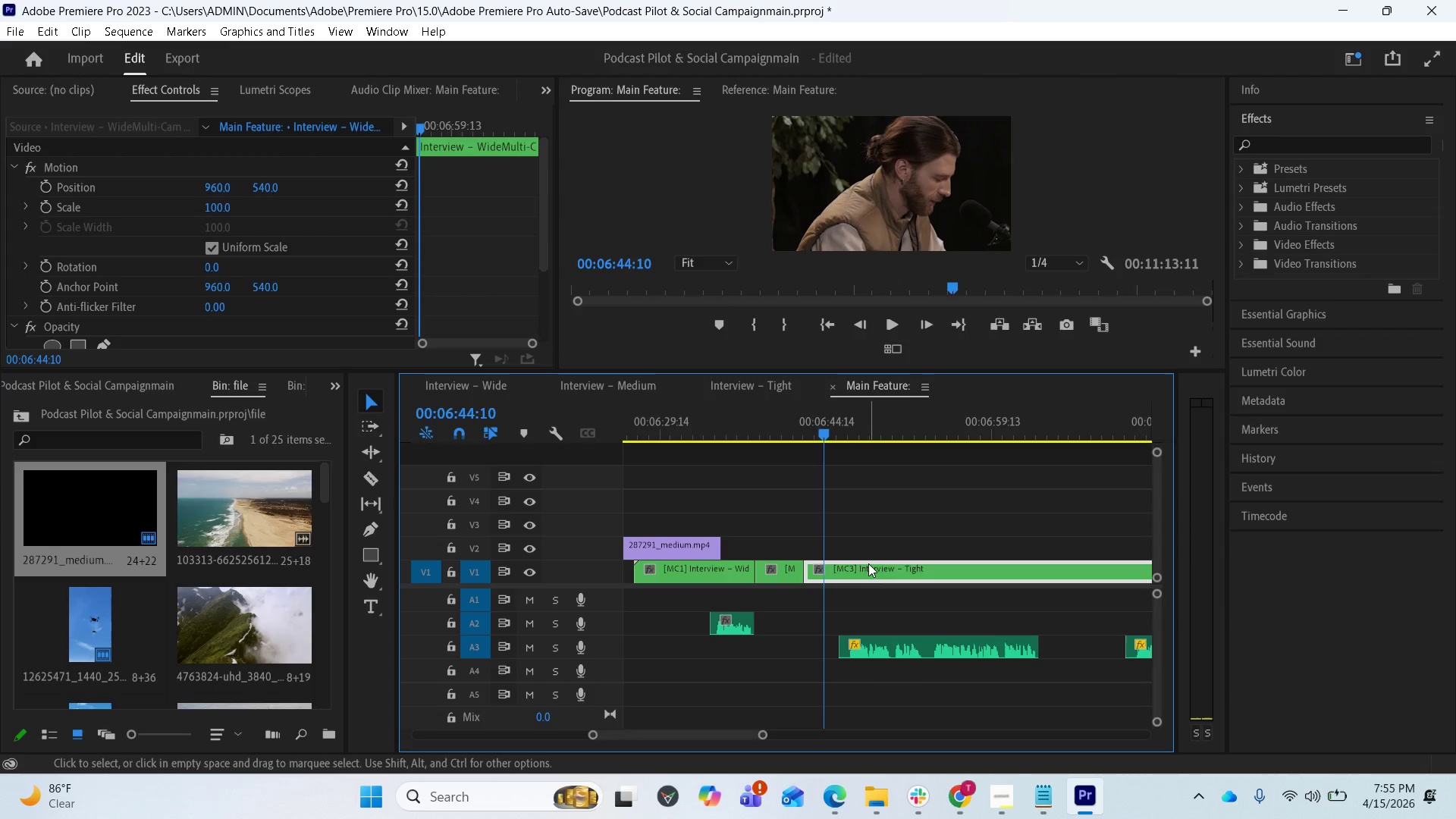 
left_click([894, 353])
 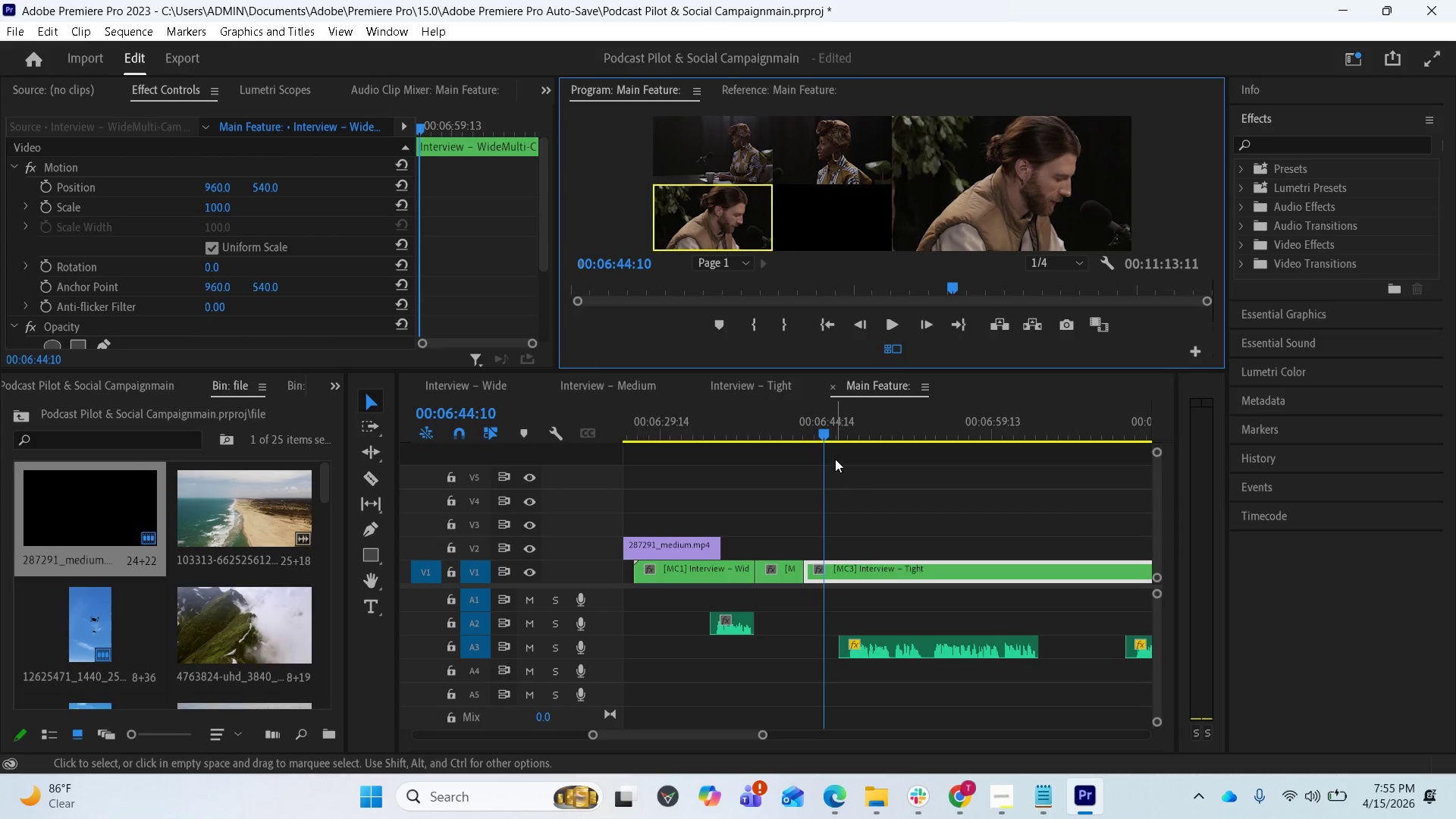 
left_click_drag(start_coordinate=[830, 445], to_coordinate=[855, 444])
 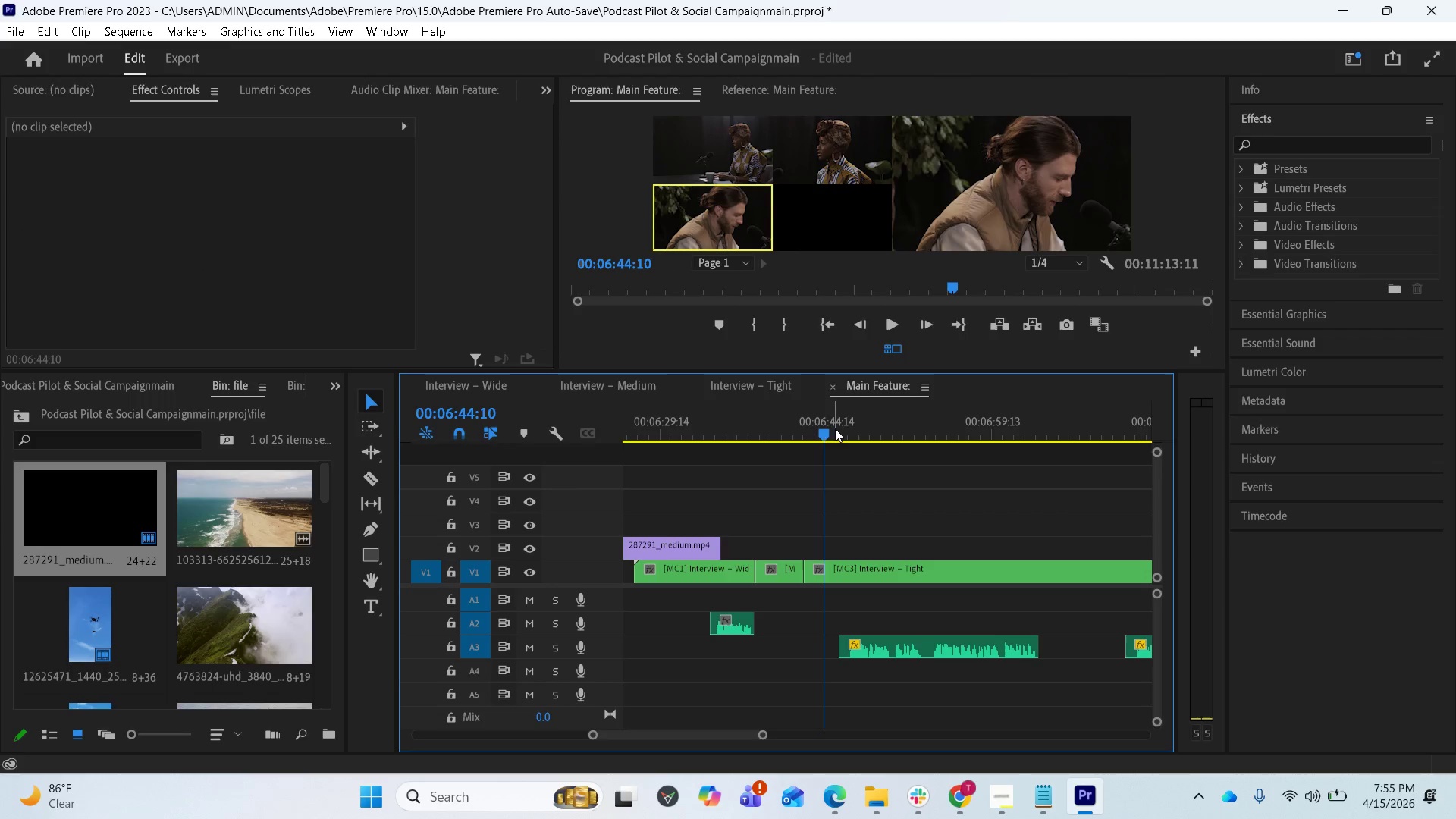 
left_click_drag(start_coordinate=[832, 428], to_coordinate=[912, 424])
 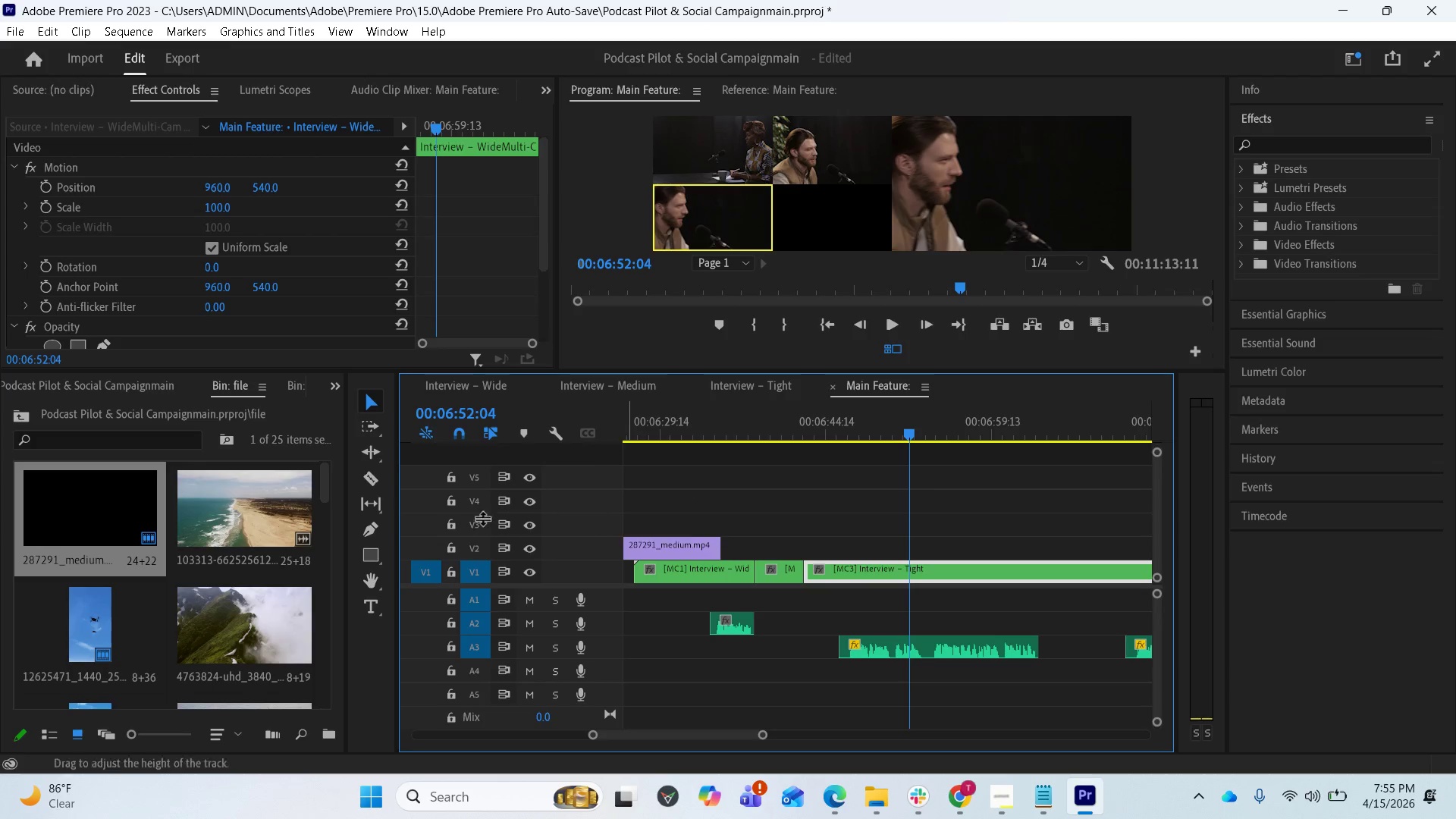 
left_click([375, 479])
 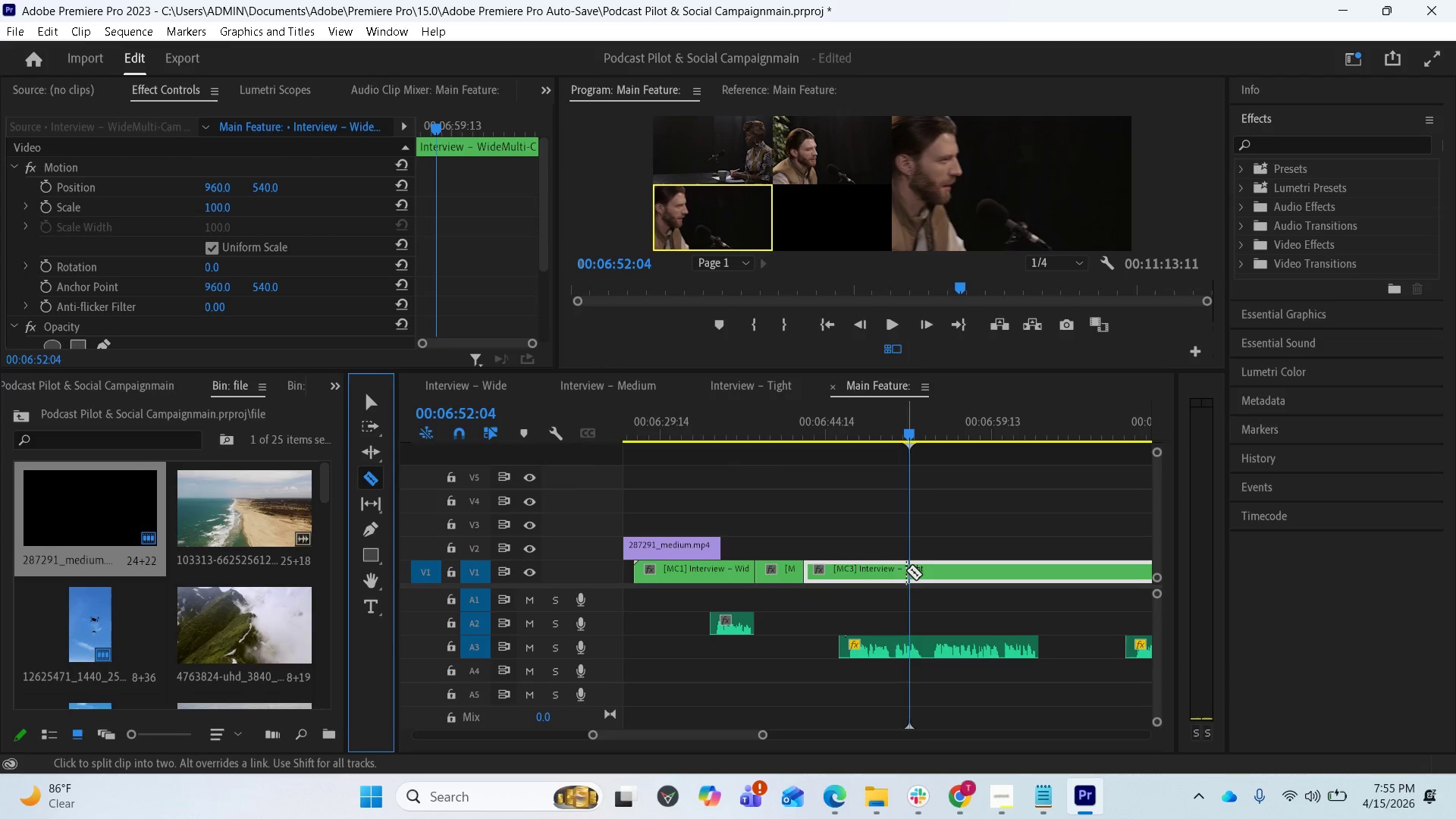 
left_click([908, 570])
 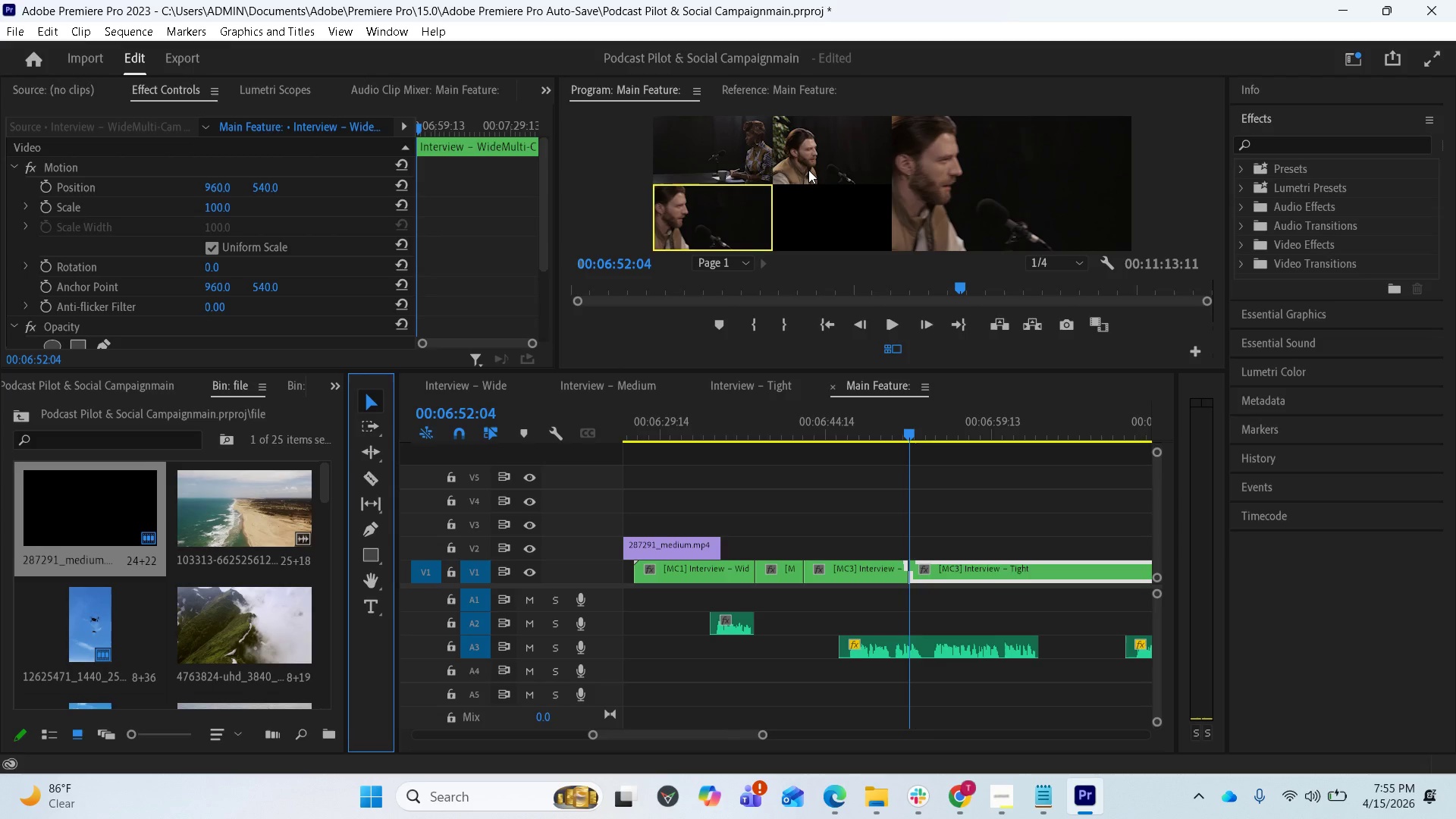 
left_click([811, 165])
 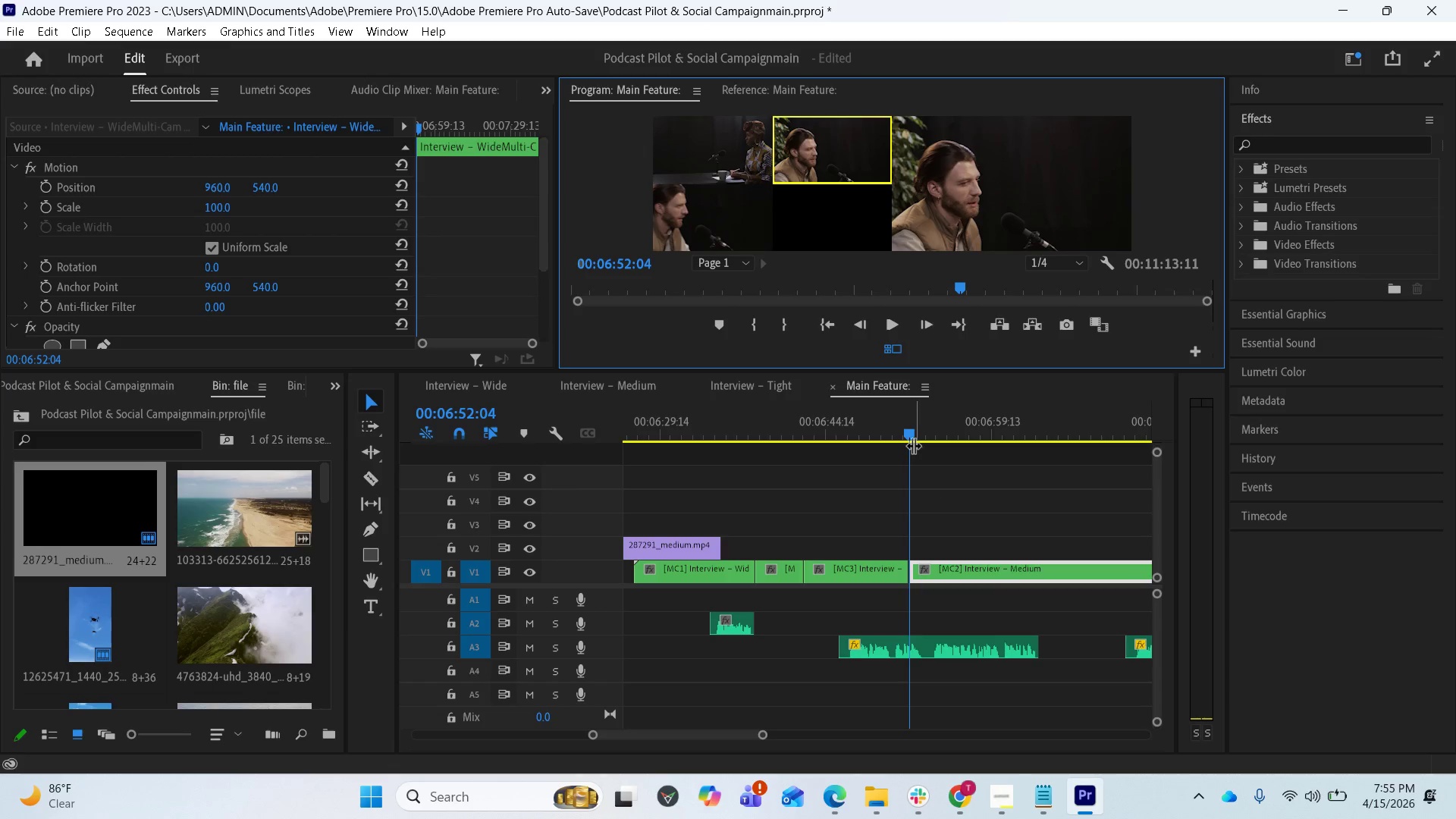 
left_click_drag(start_coordinate=[913, 433], to_coordinate=[965, 422])
 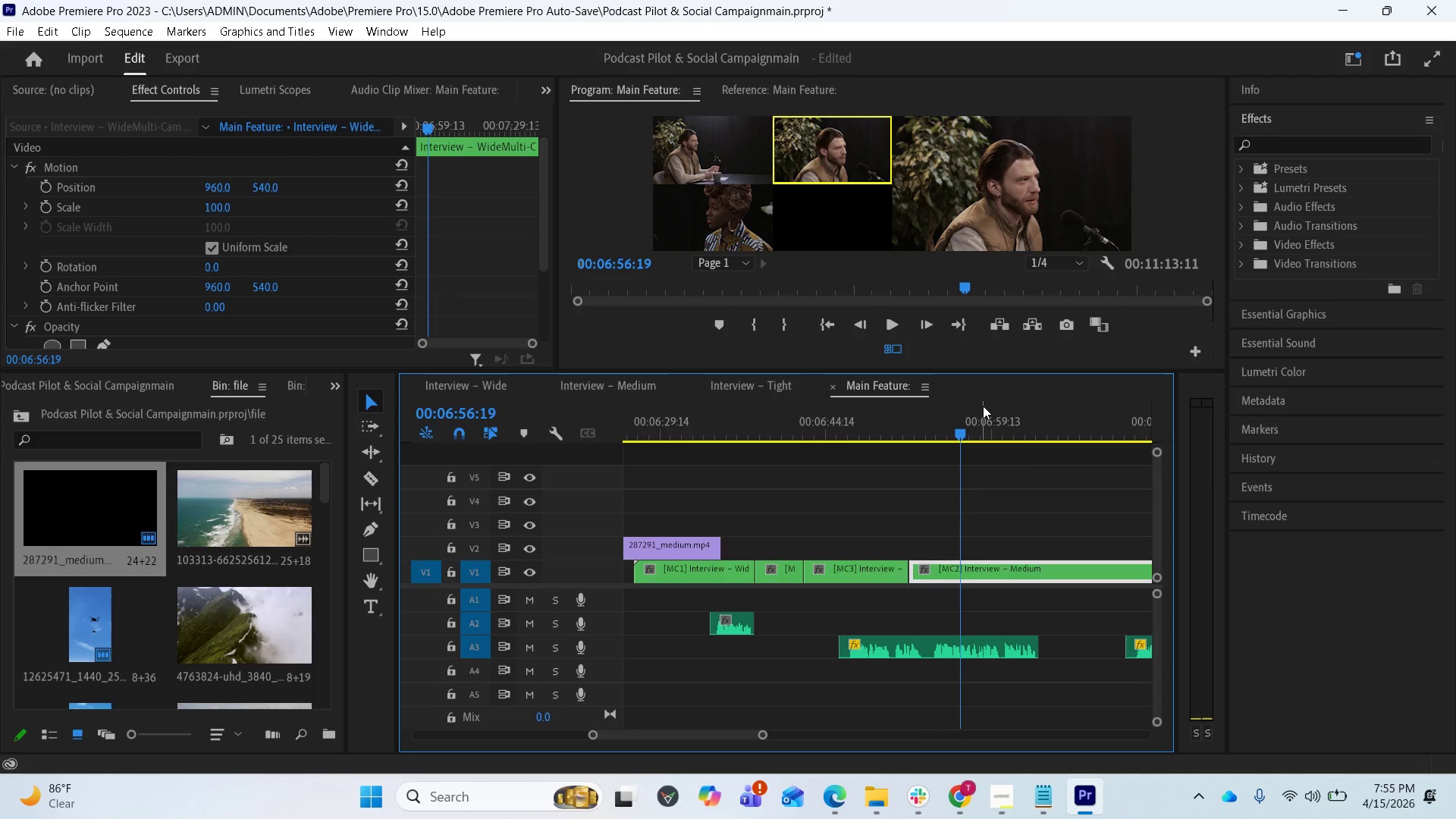 
wait(5.16)
 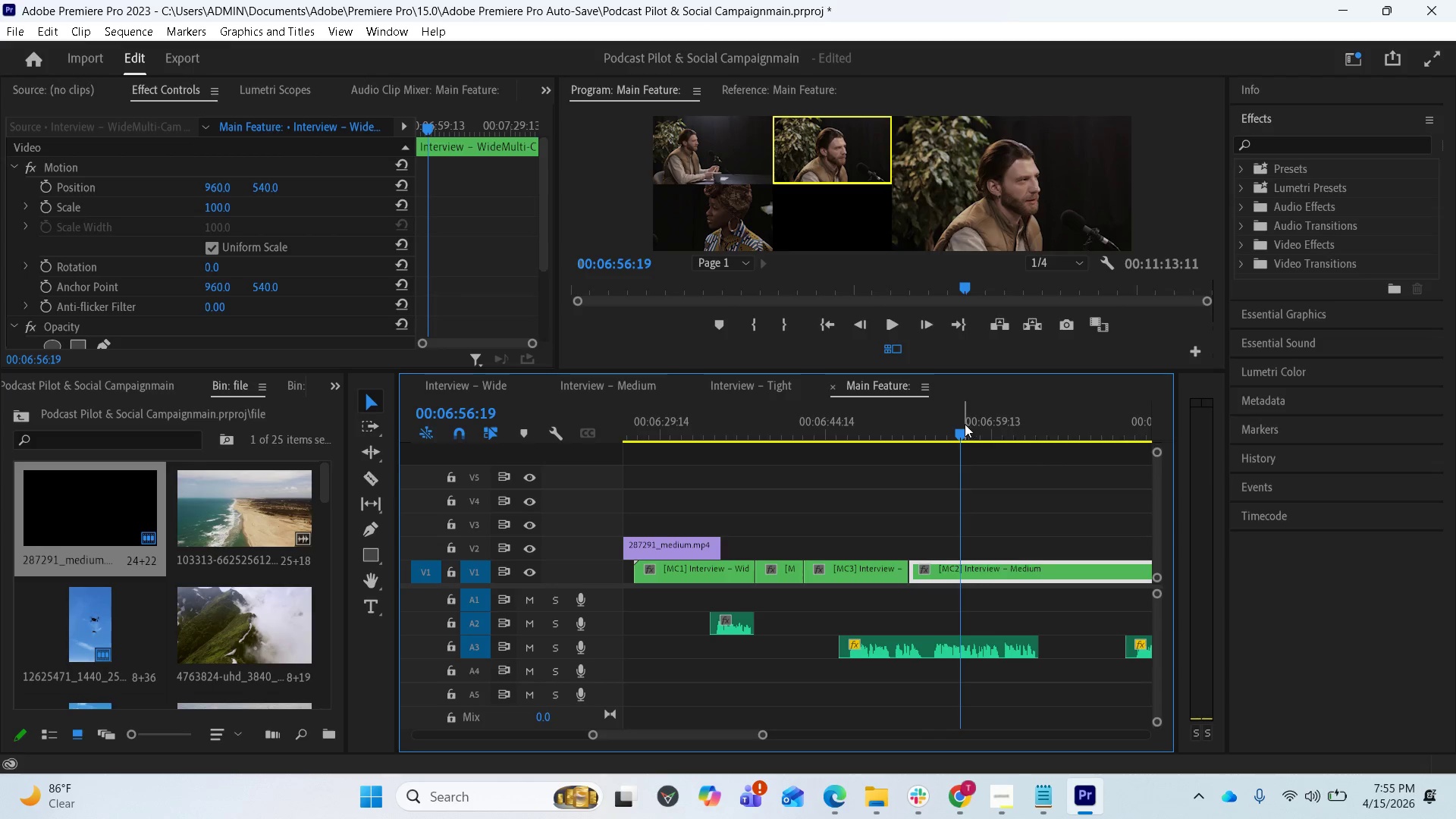 
left_click_drag(start_coordinate=[959, 430], to_coordinate=[965, 431])
 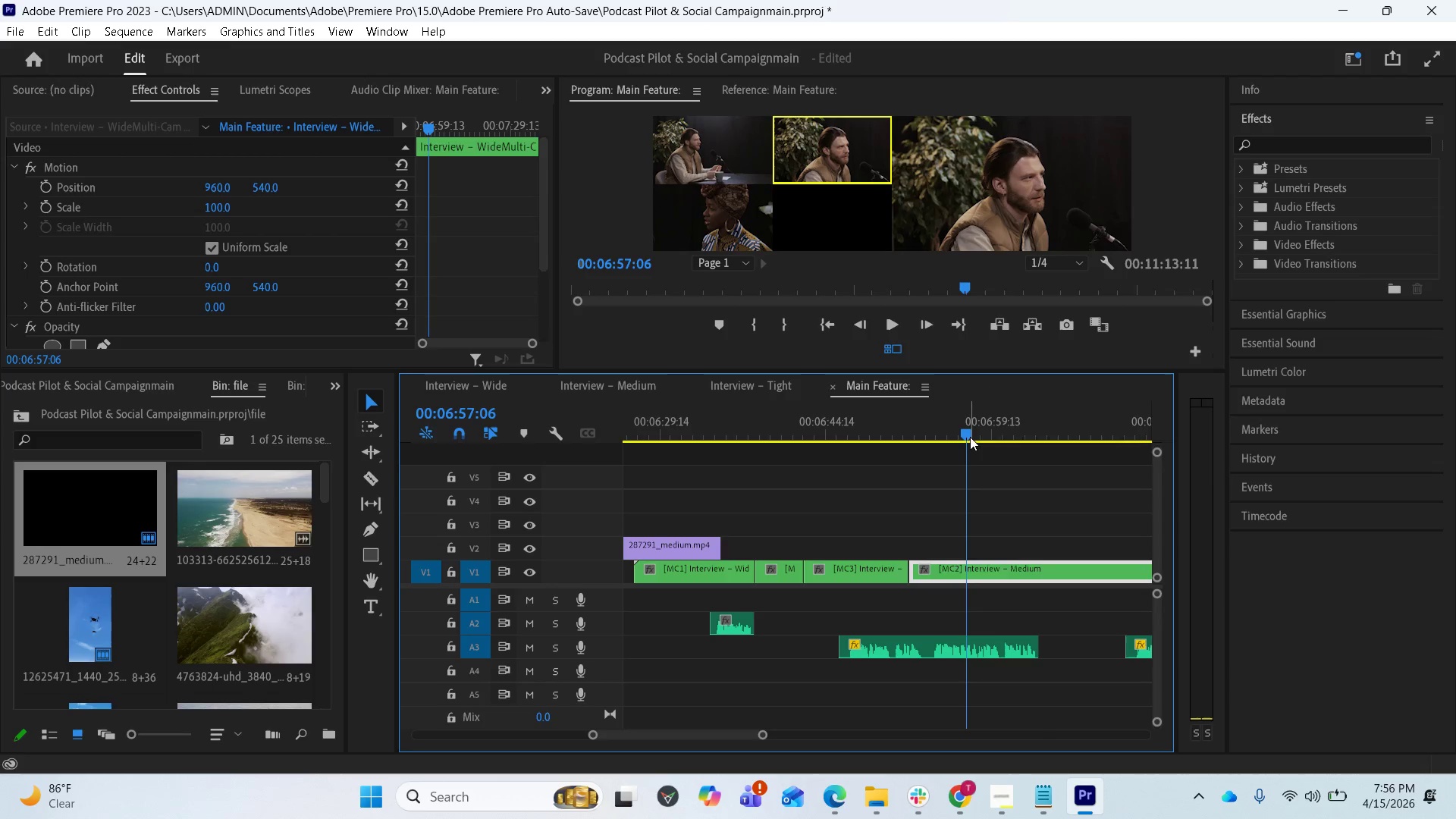 
left_click_drag(start_coordinate=[970, 437], to_coordinate=[980, 437])
 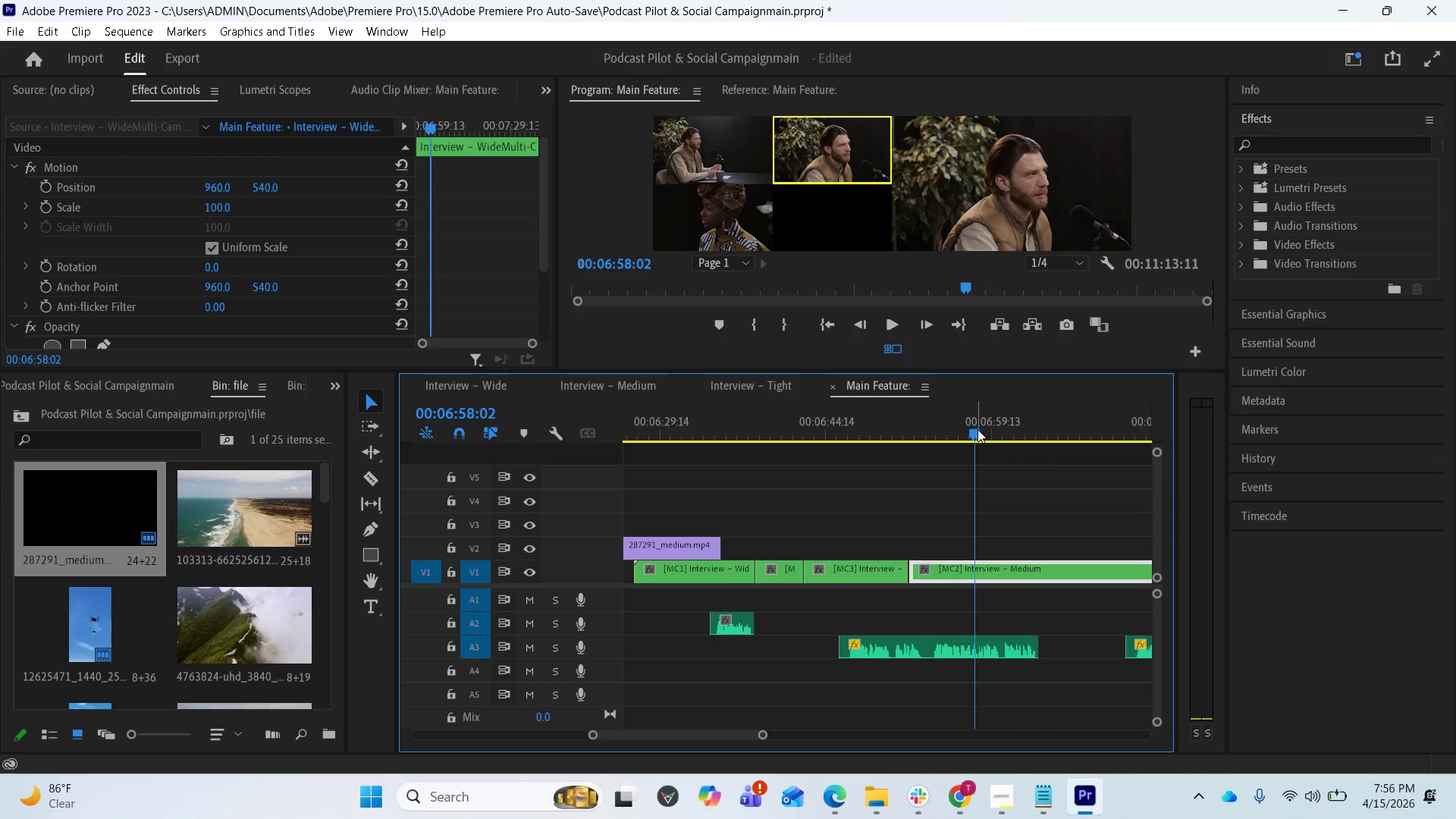 
left_click_drag(start_coordinate=[977, 429], to_coordinate=[988, 429])
 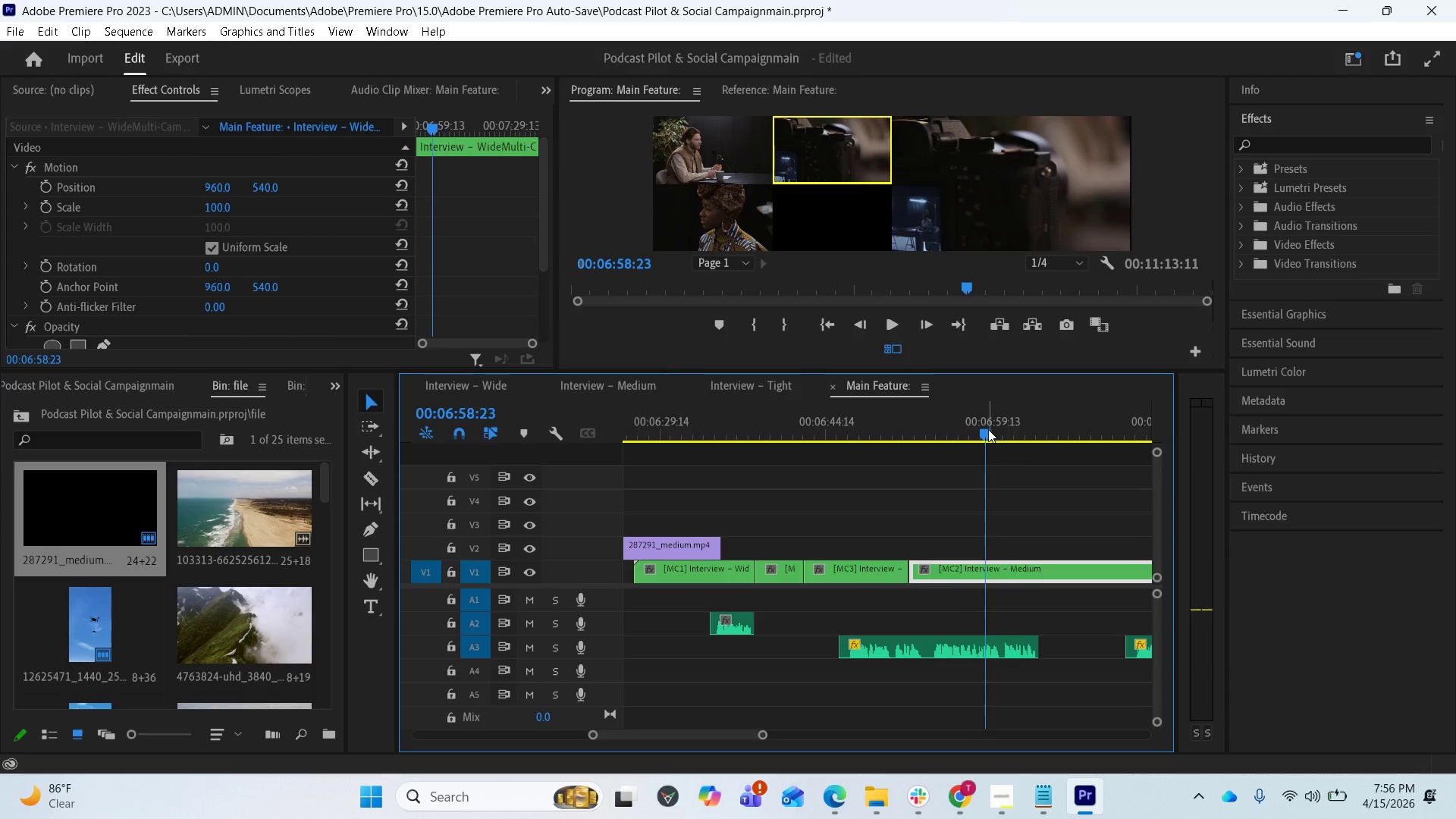 
left_click_drag(start_coordinate=[988, 429], to_coordinate=[984, 429])
 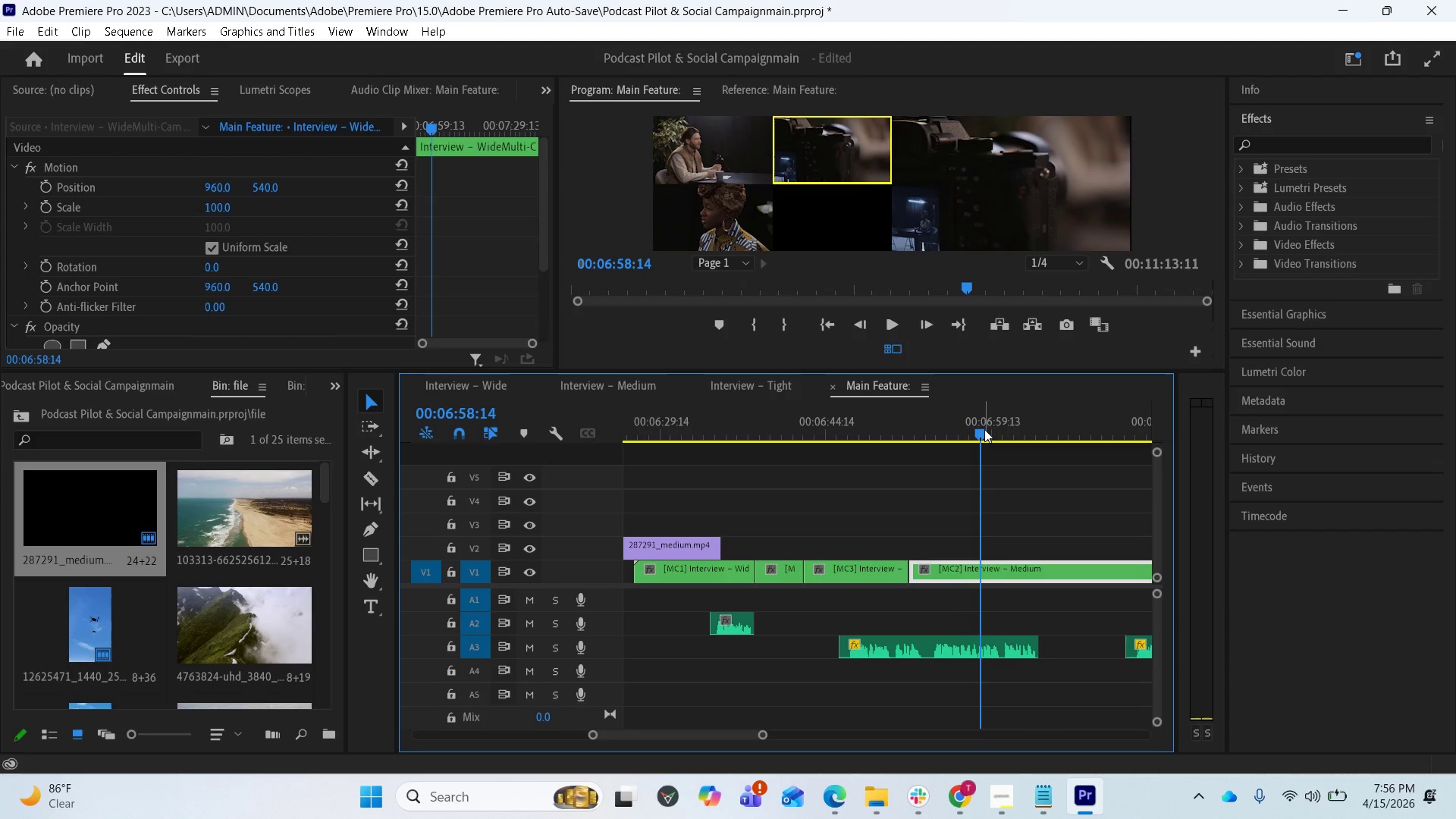 
left_click_drag(start_coordinate=[984, 429], to_coordinate=[977, 429])
 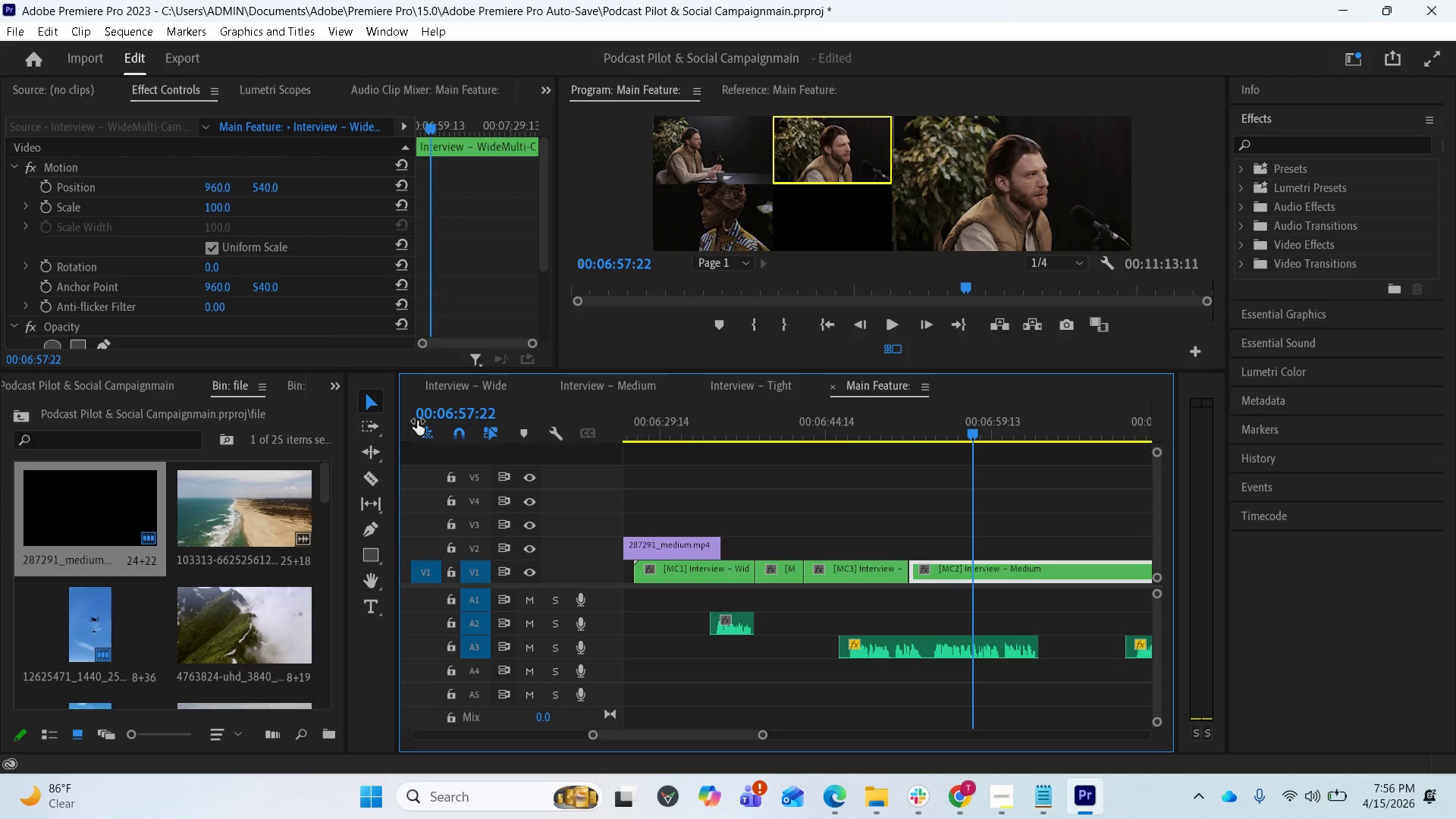 
left_click([366, 480])
 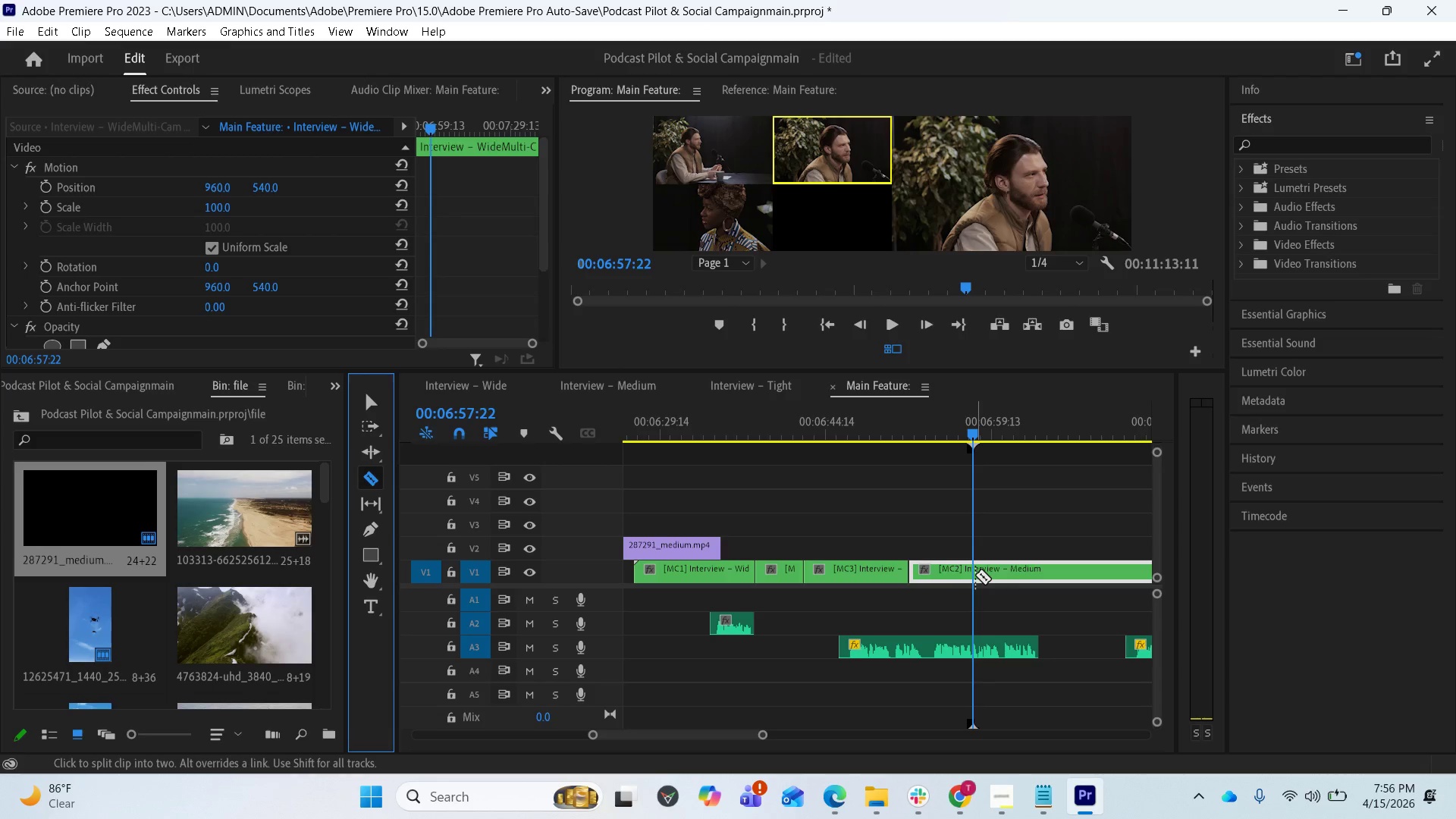 
left_click([975, 575])
 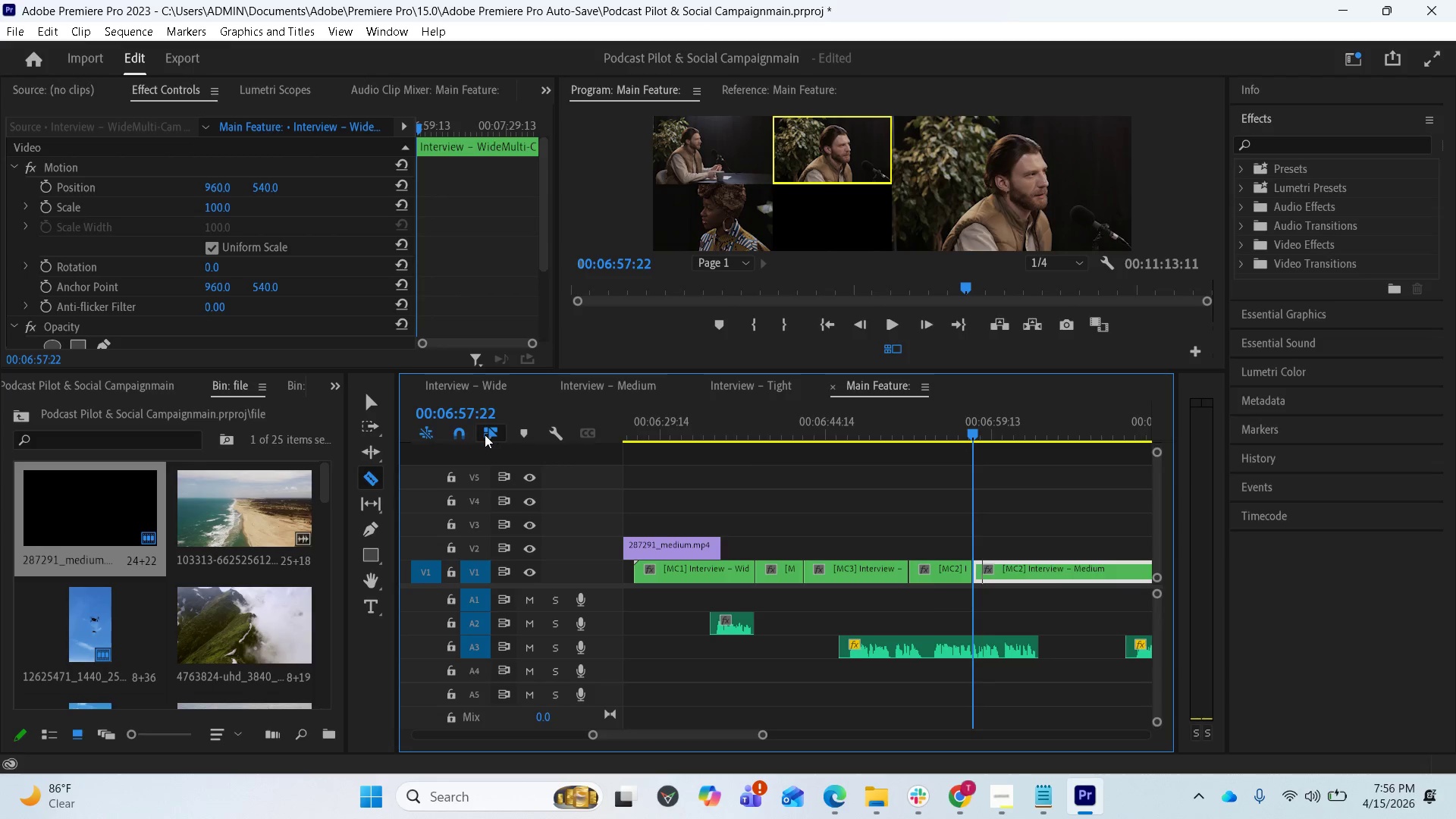 
left_click([369, 403])
 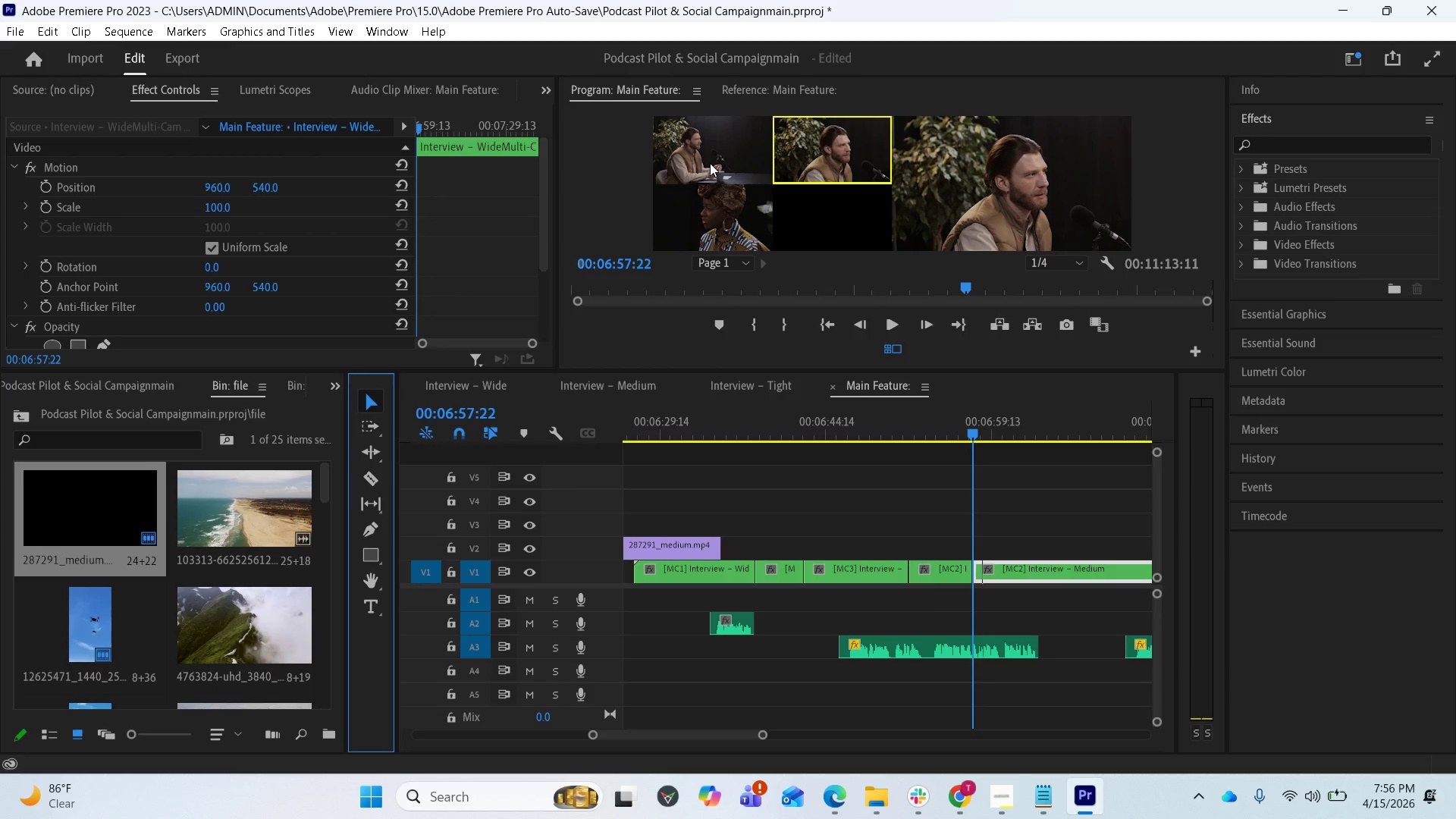 
left_click([710, 162])
 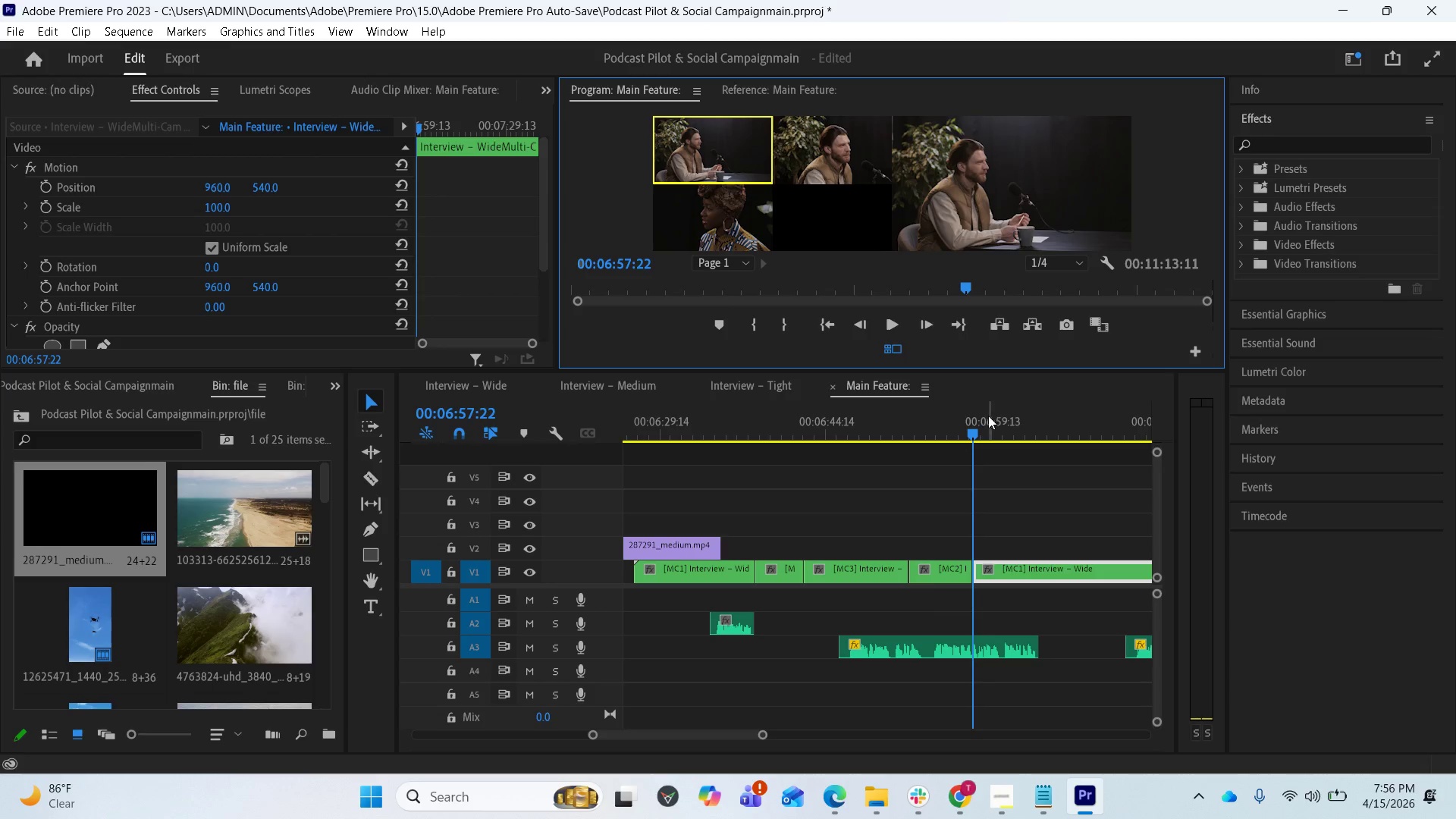 
left_click_drag(start_coordinate=[974, 431], to_coordinate=[1043, 423])
 